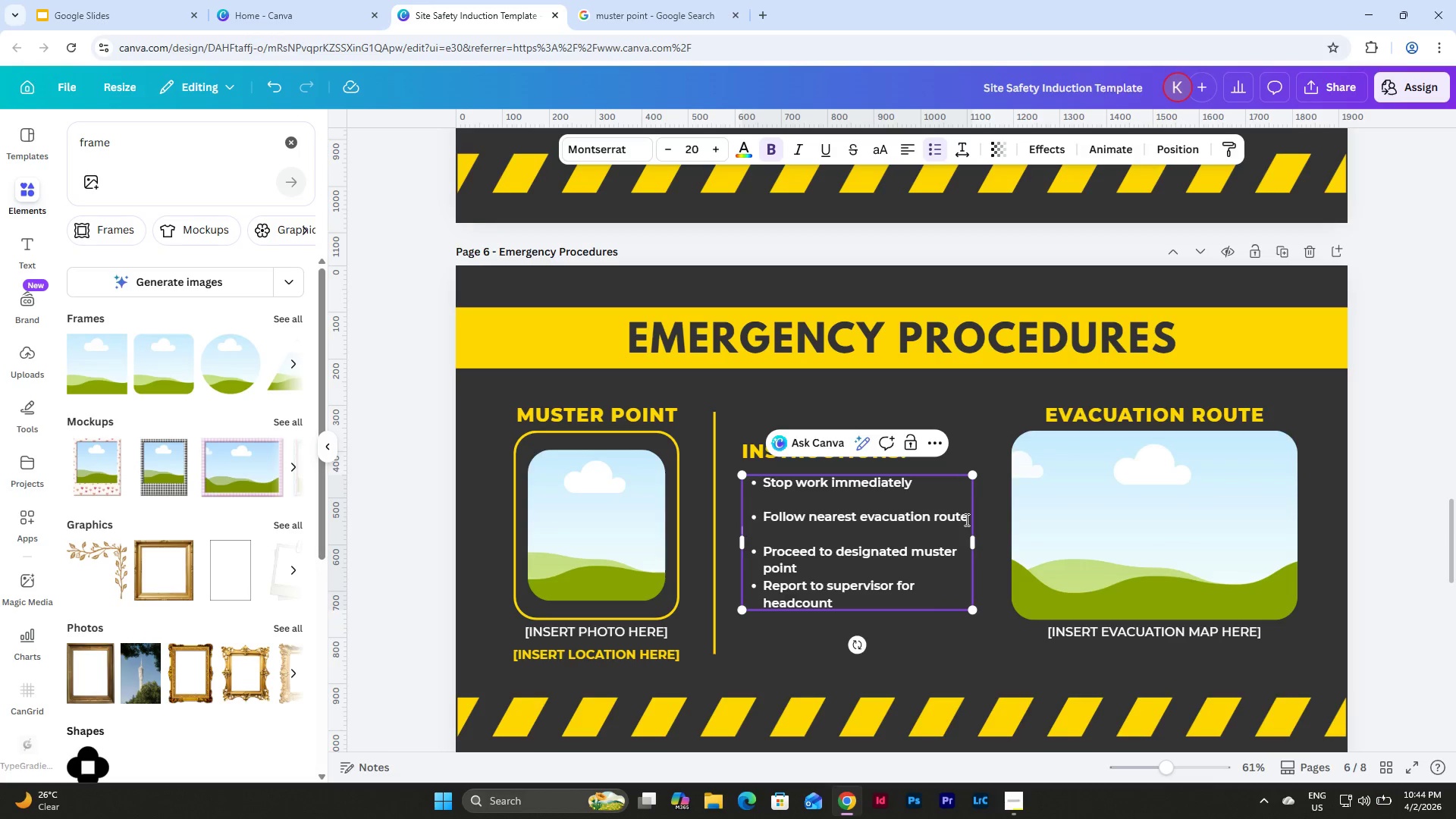 
key(Backspace)
 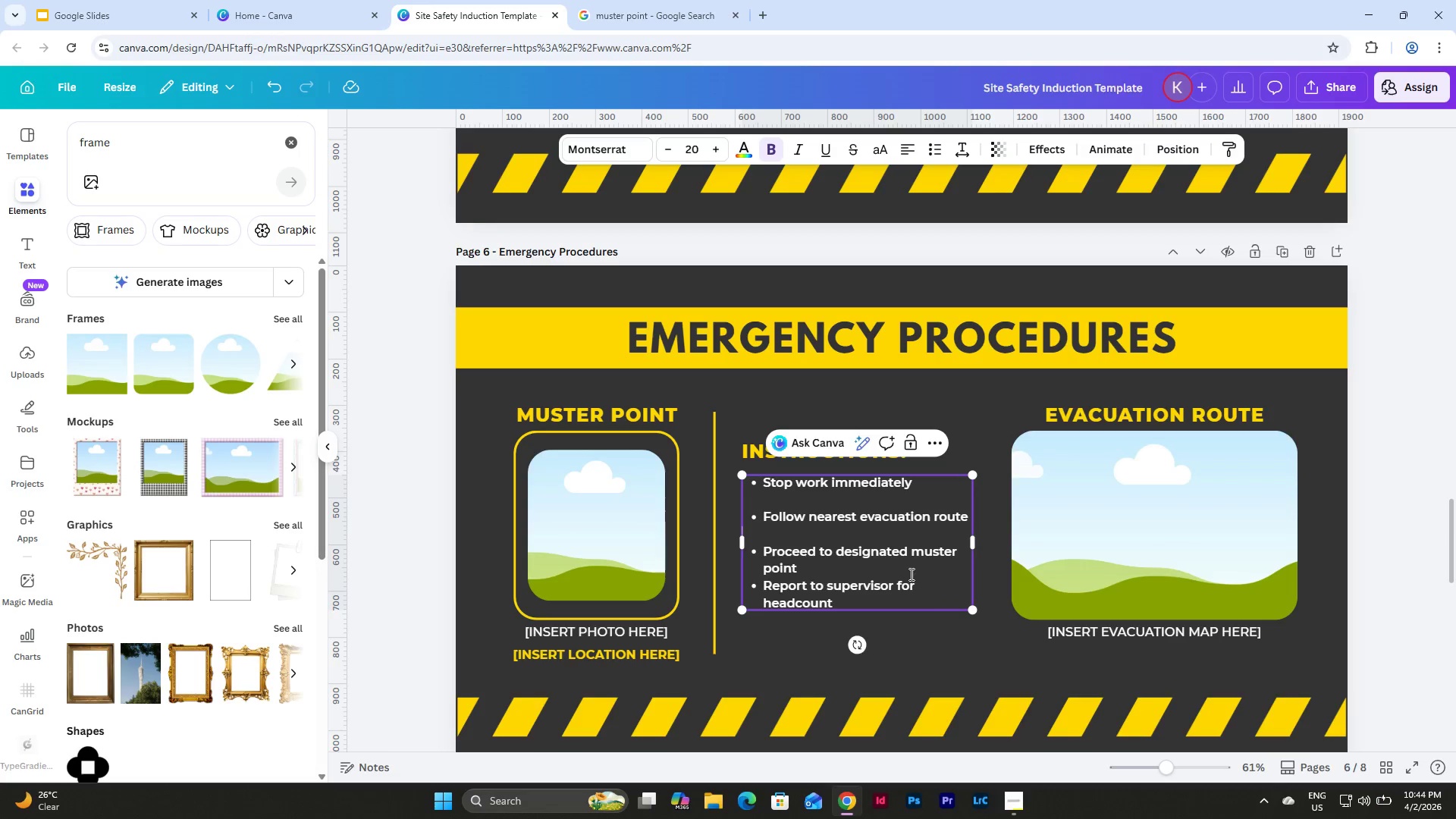 
left_click([903, 566])
 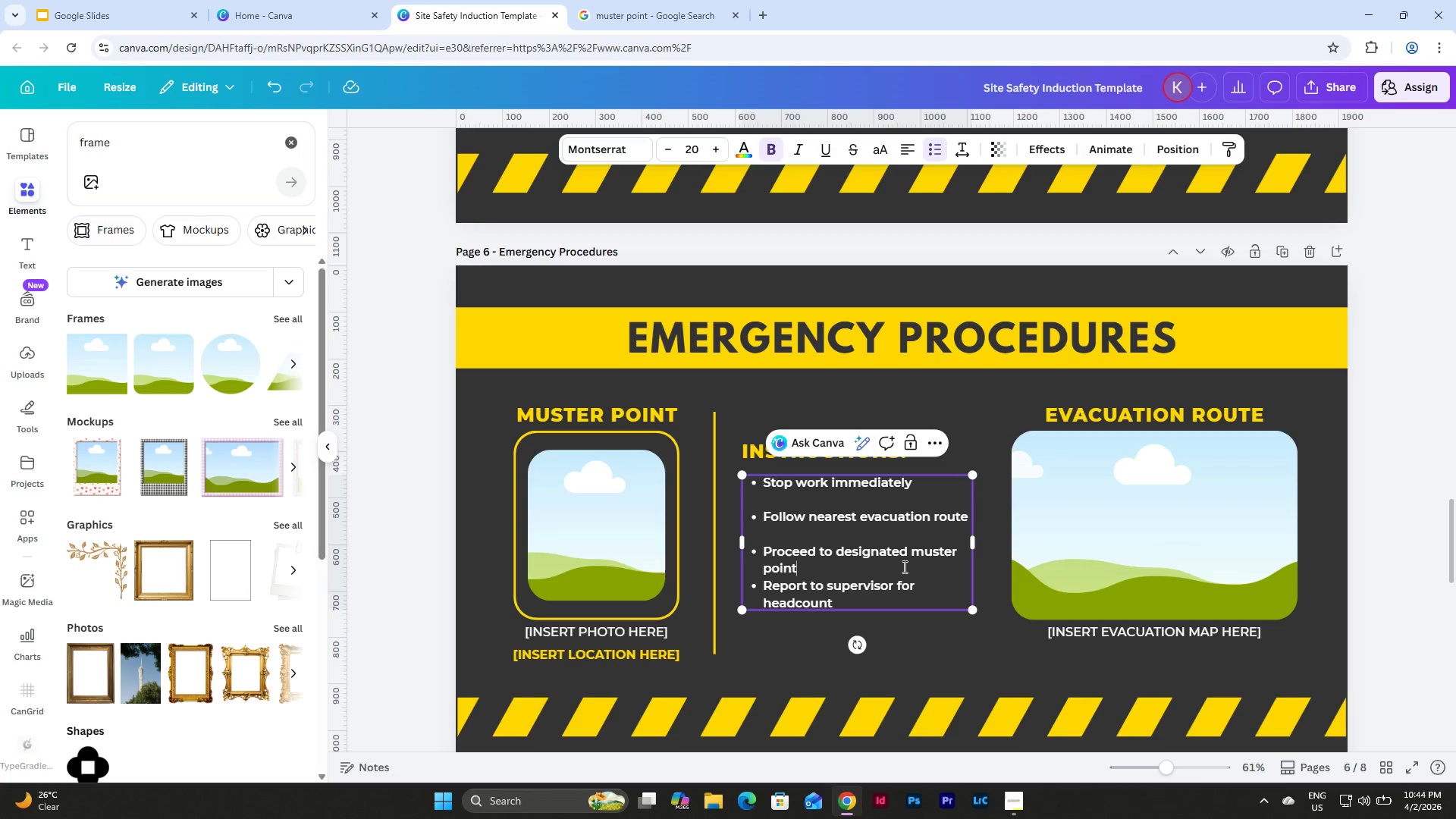 
key(Enter)
 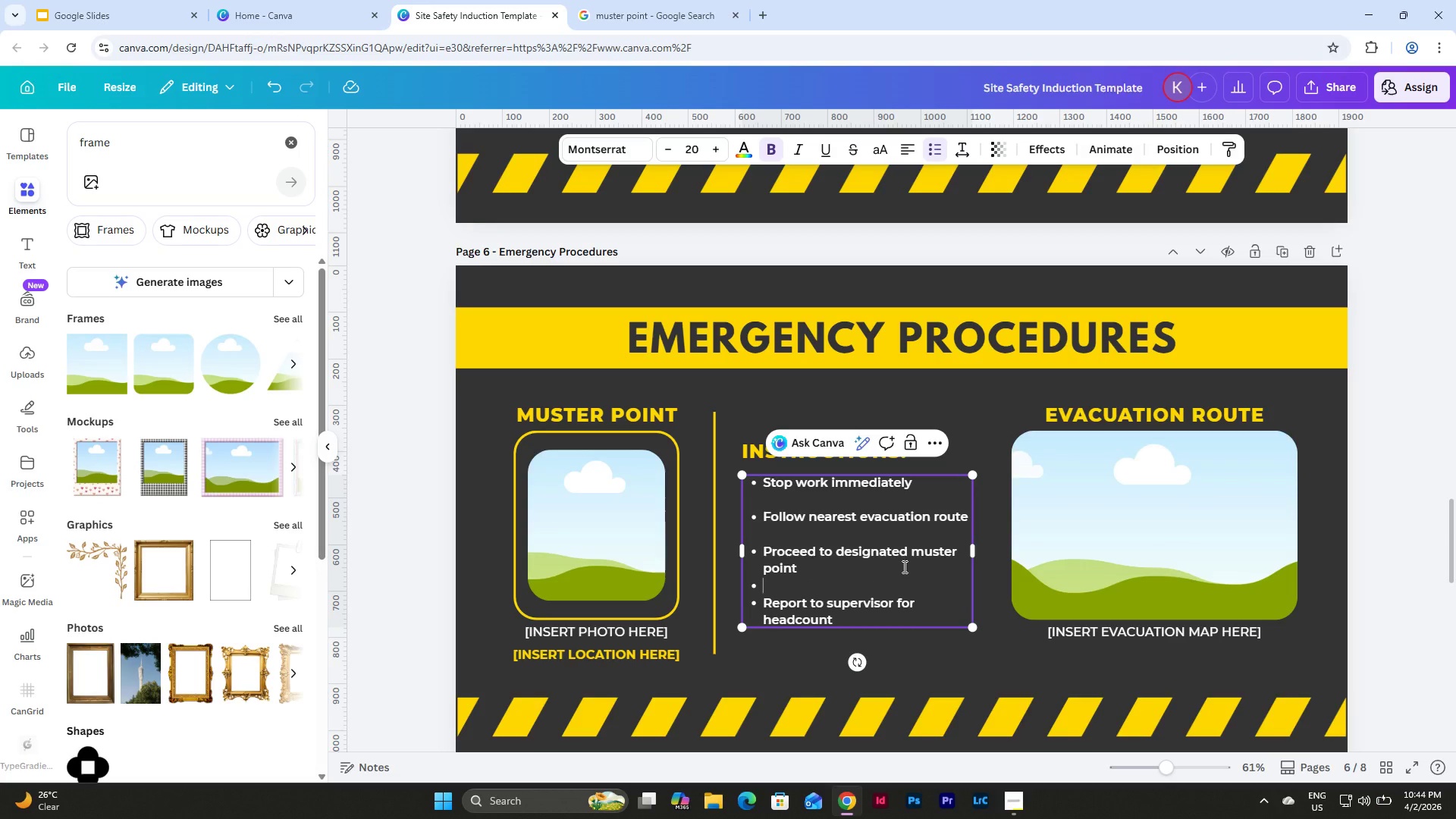 
key(Backspace)
 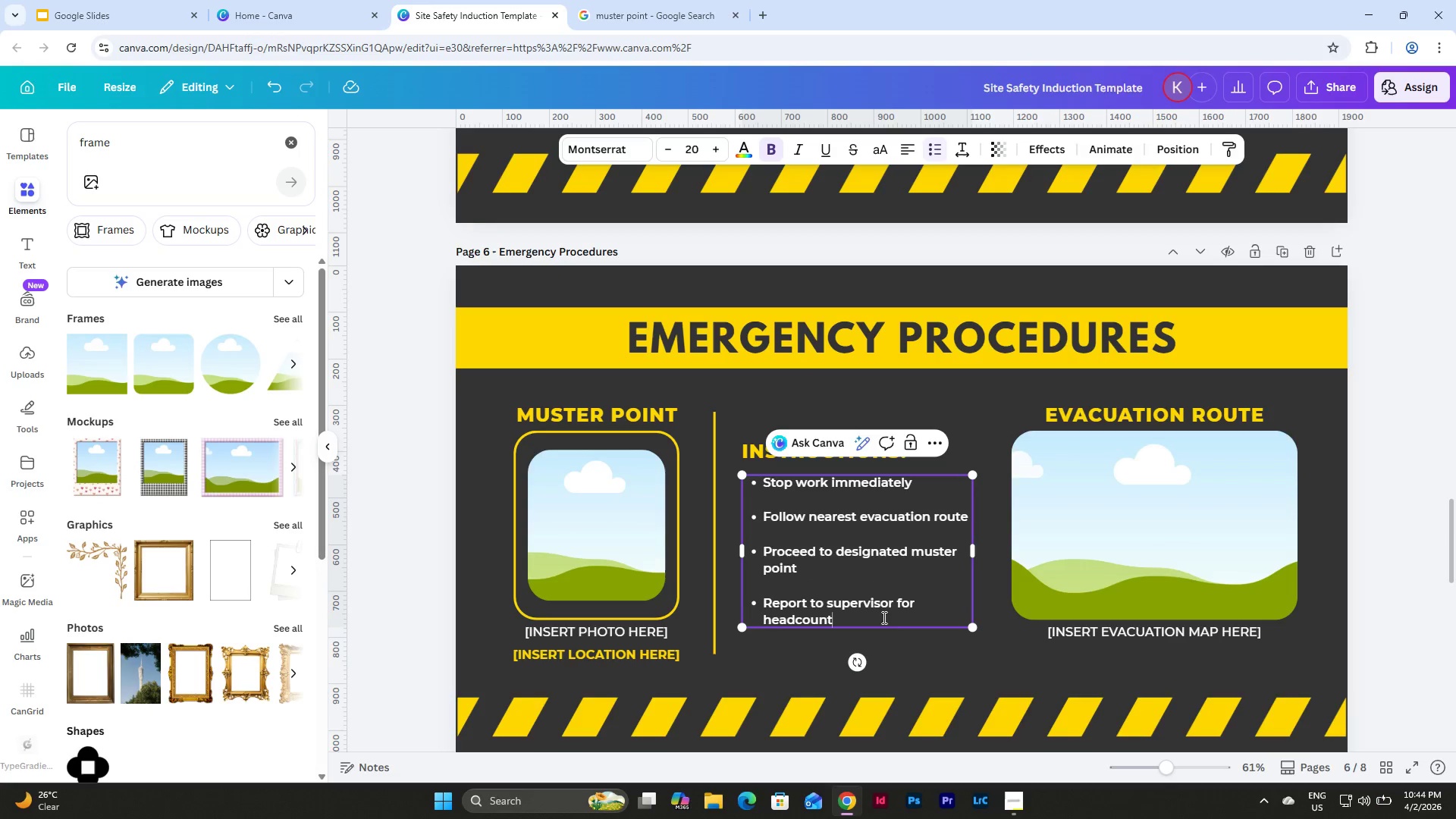 
double_click([924, 665])
 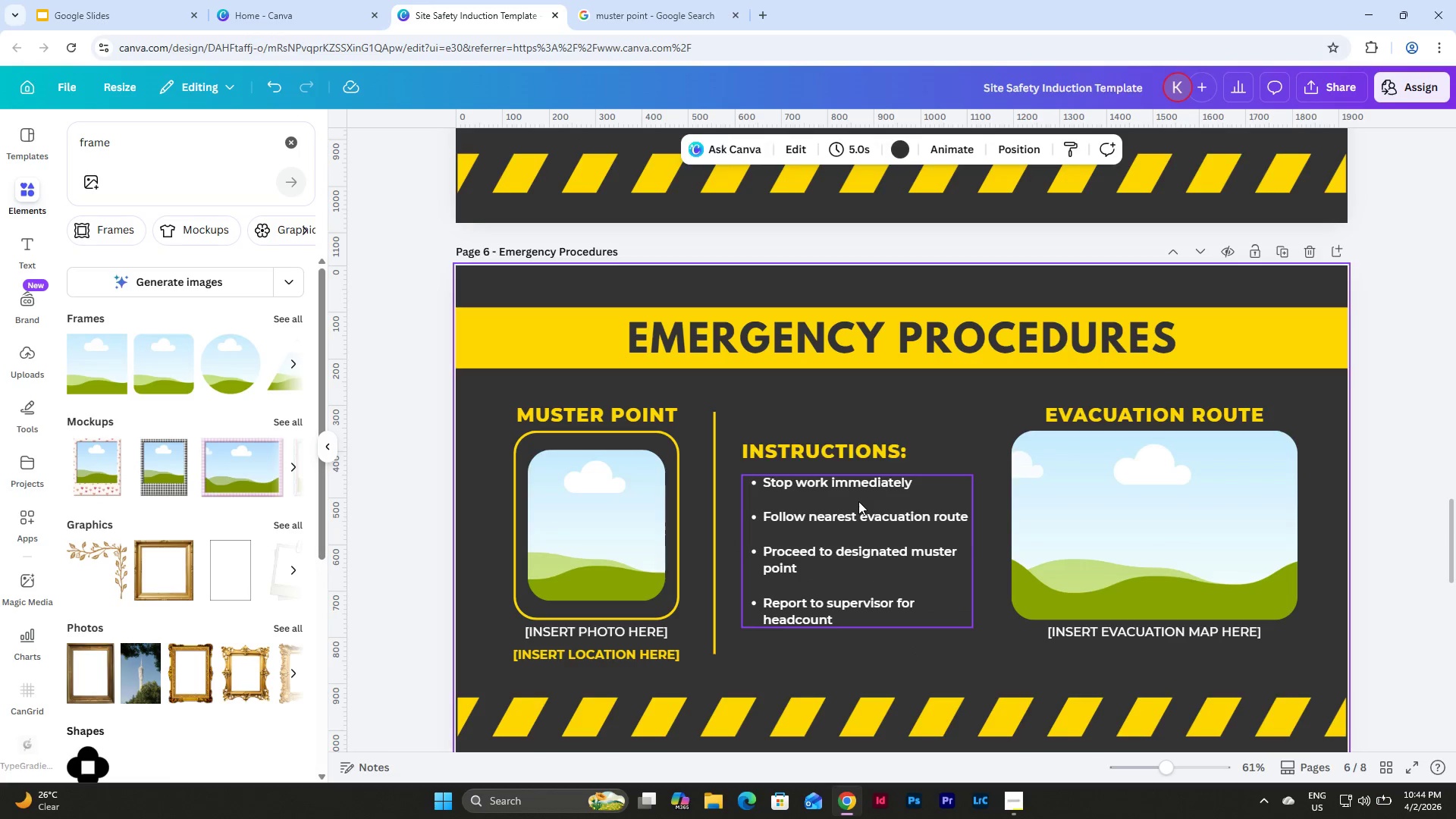 
double_click([791, 500])
 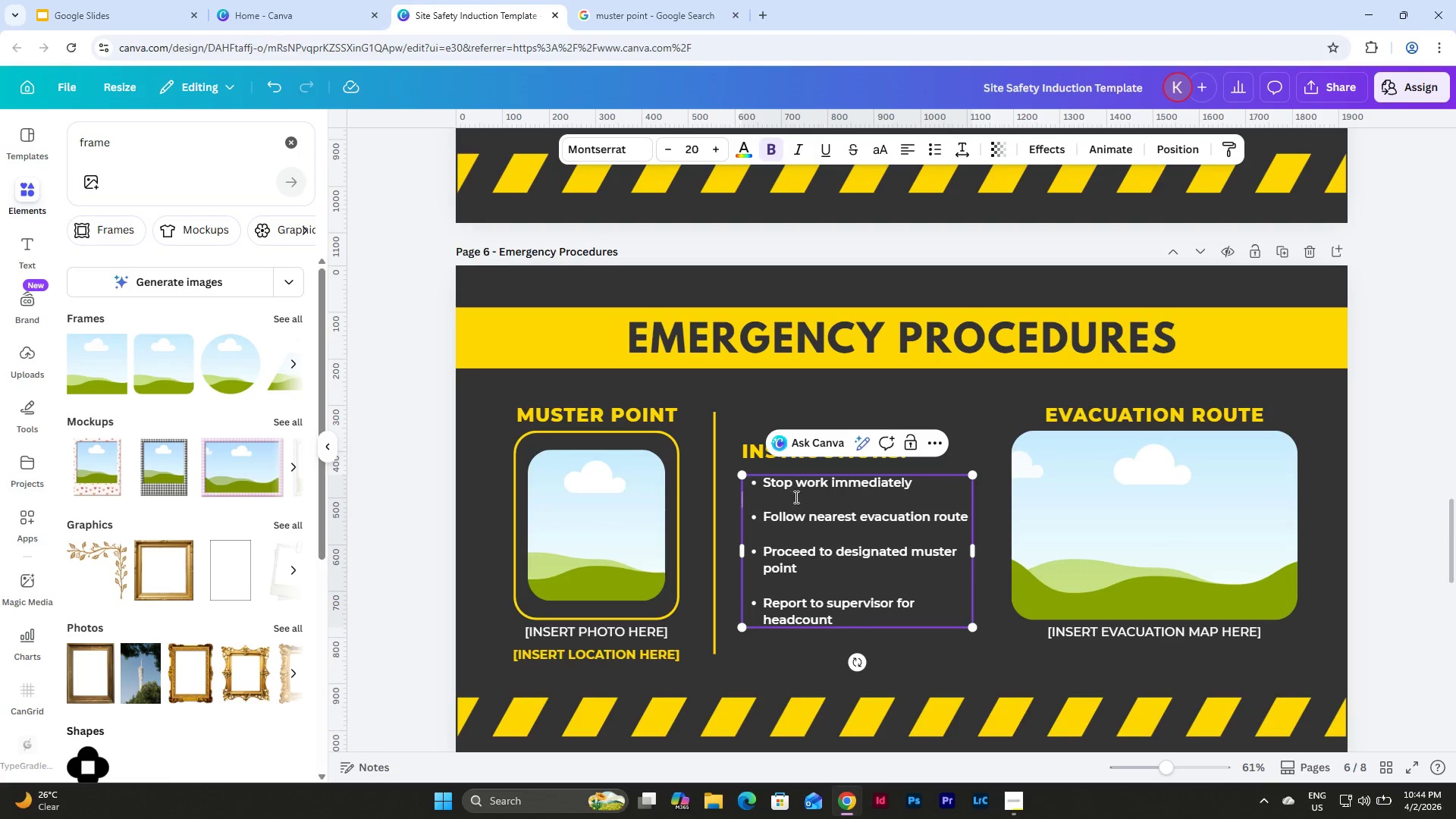 
left_click([795, 497])
 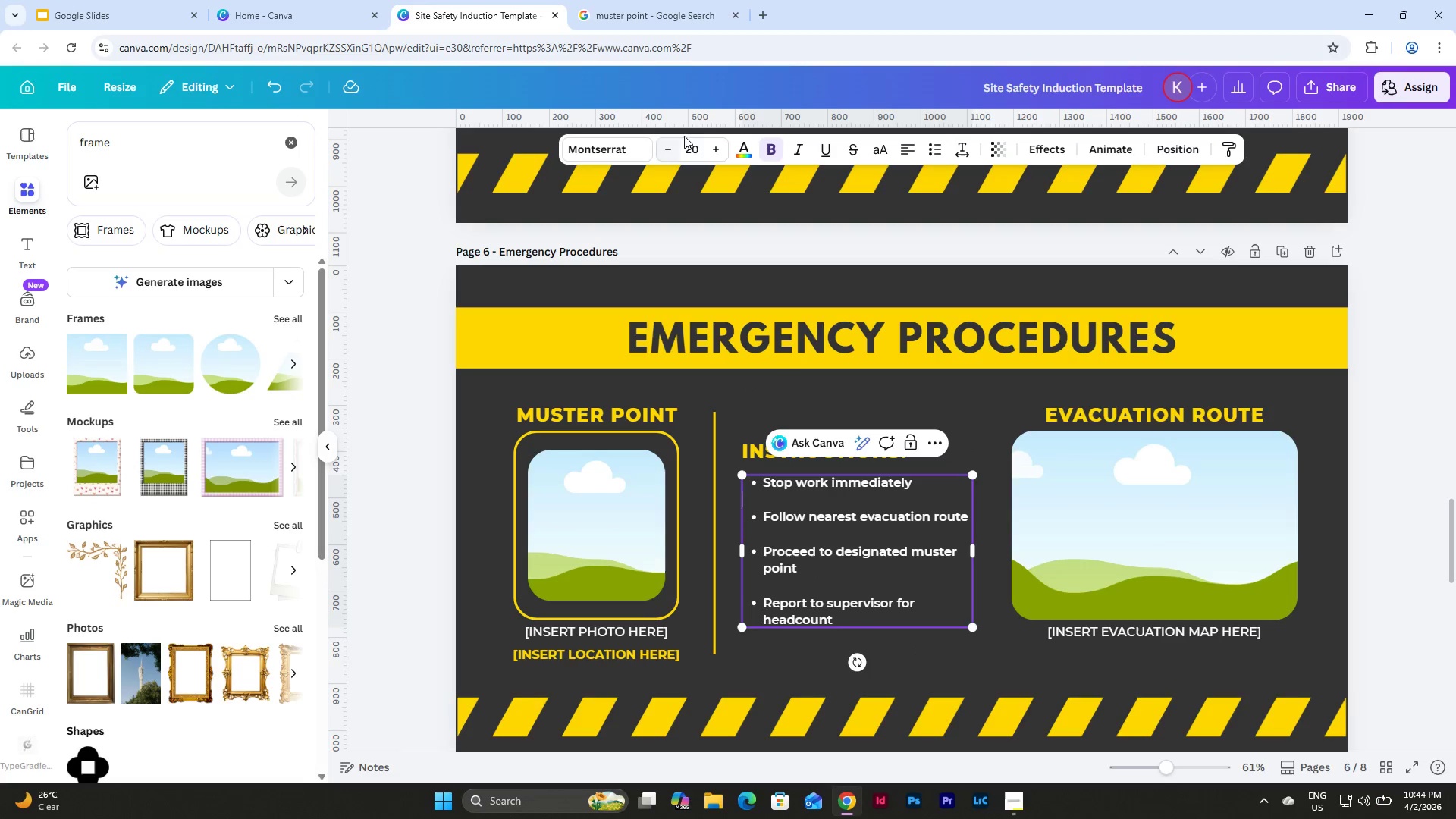 
left_click([695, 160])
 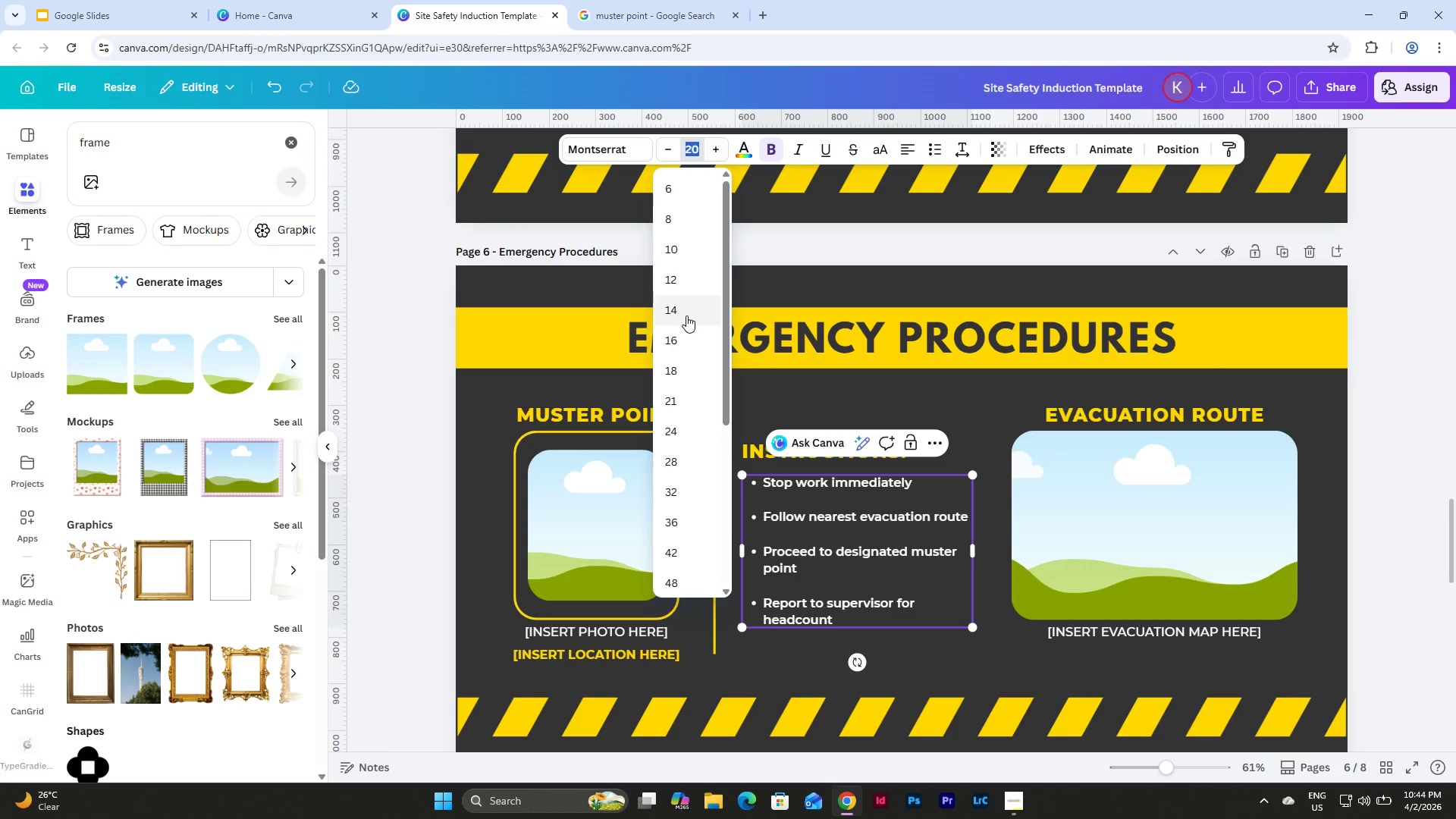 
left_click([687, 249])
 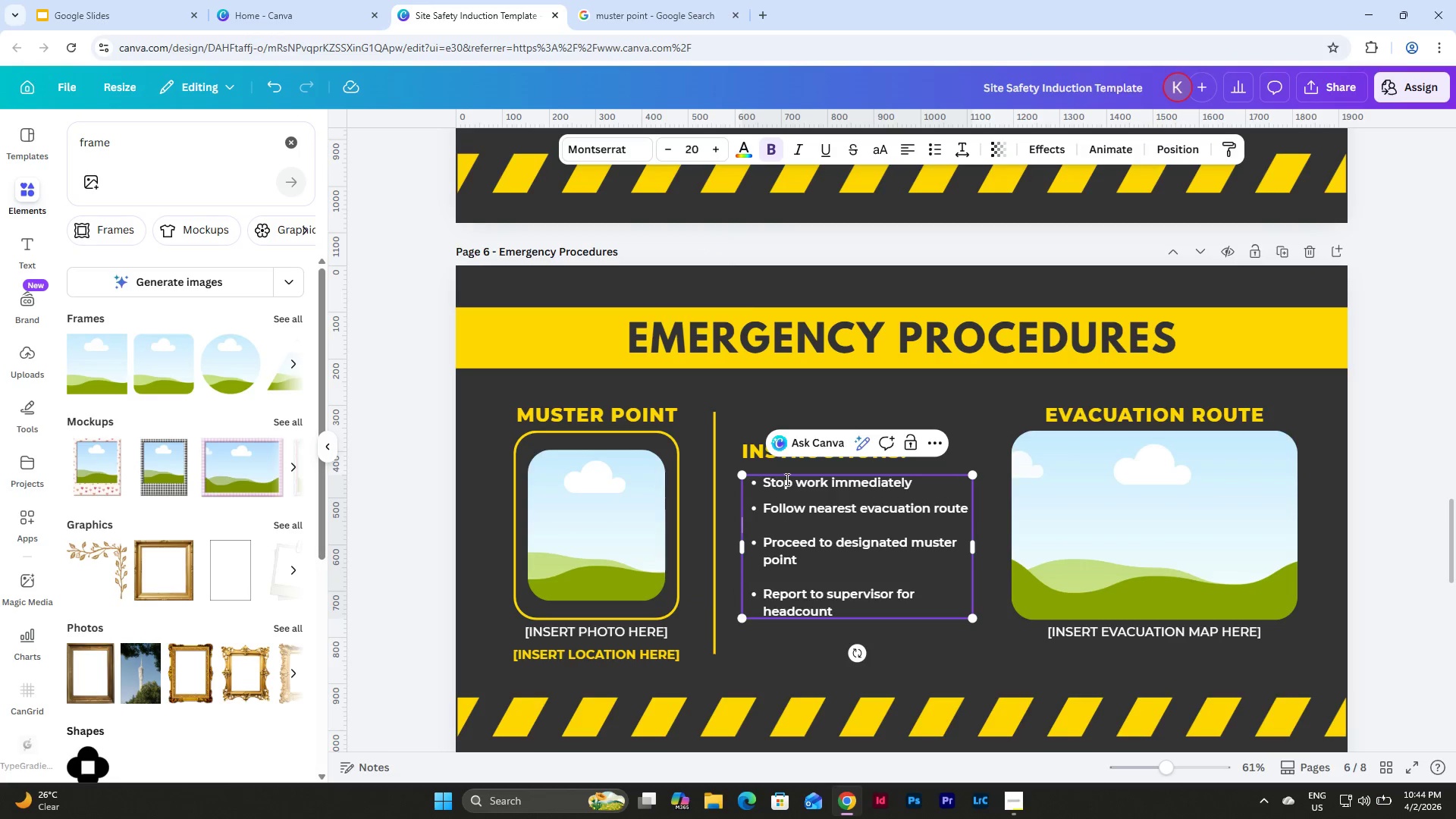 
left_click([686, 144])
 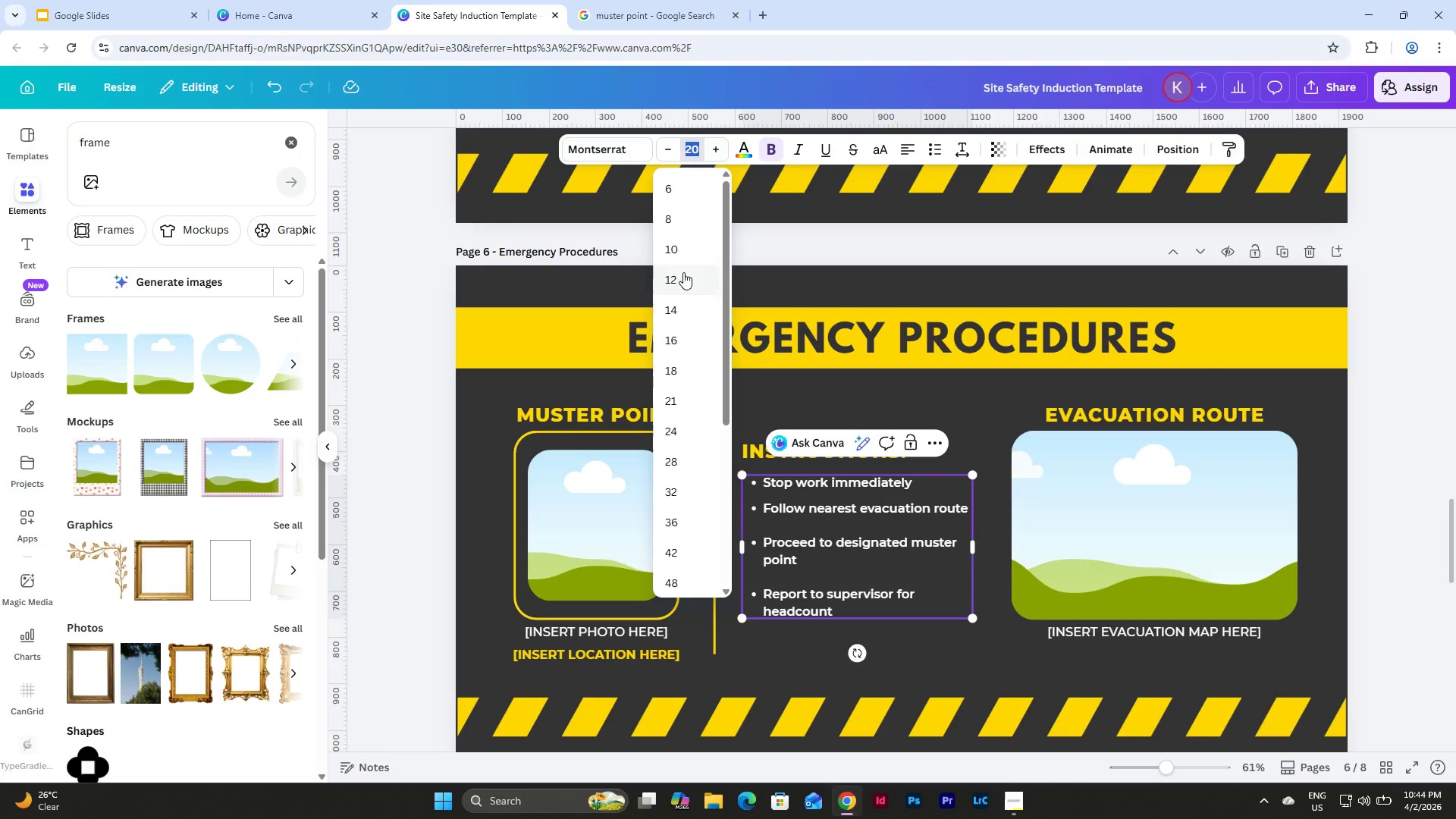 
left_click([684, 246])
 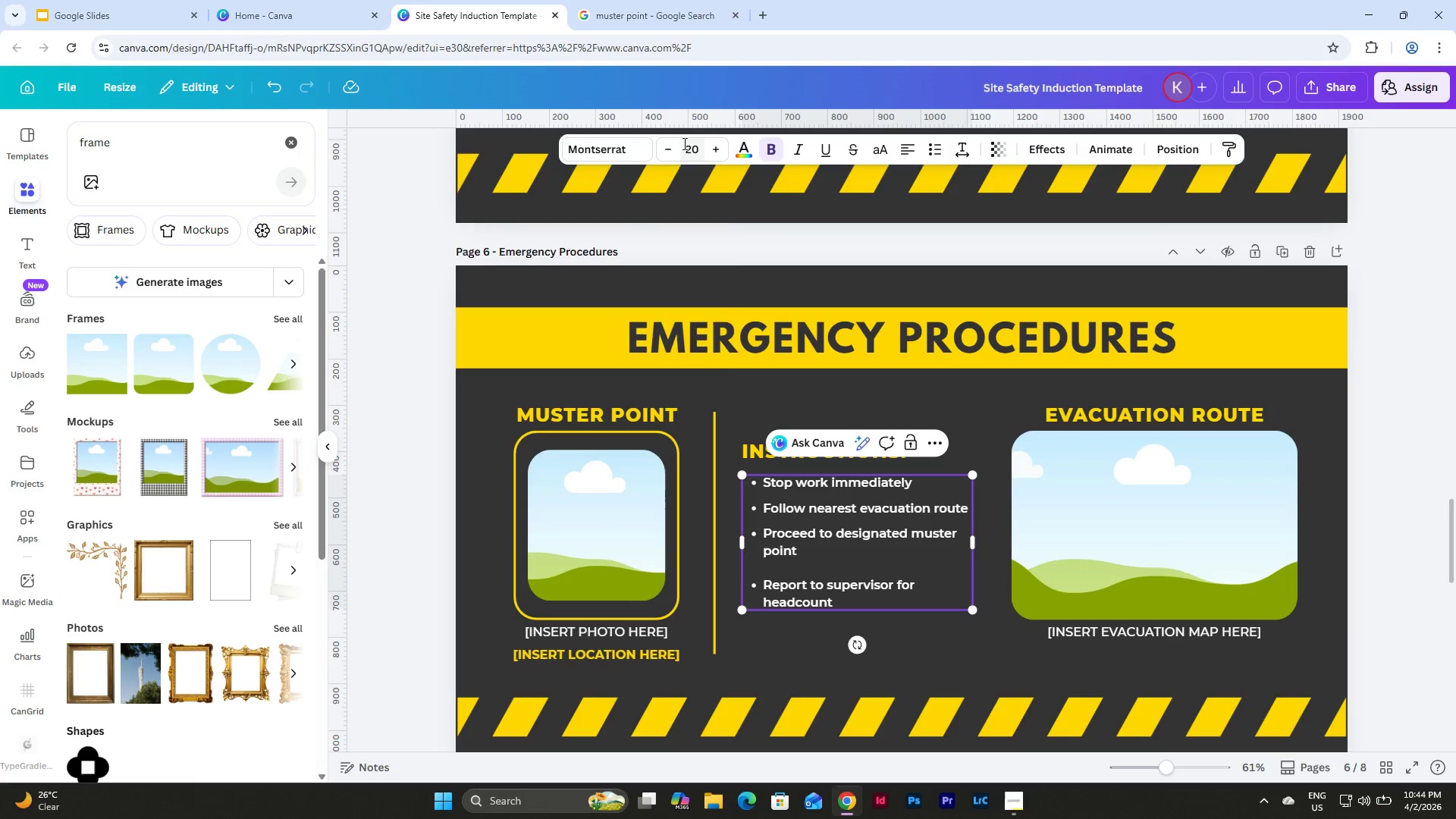 
left_click([688, 240])
 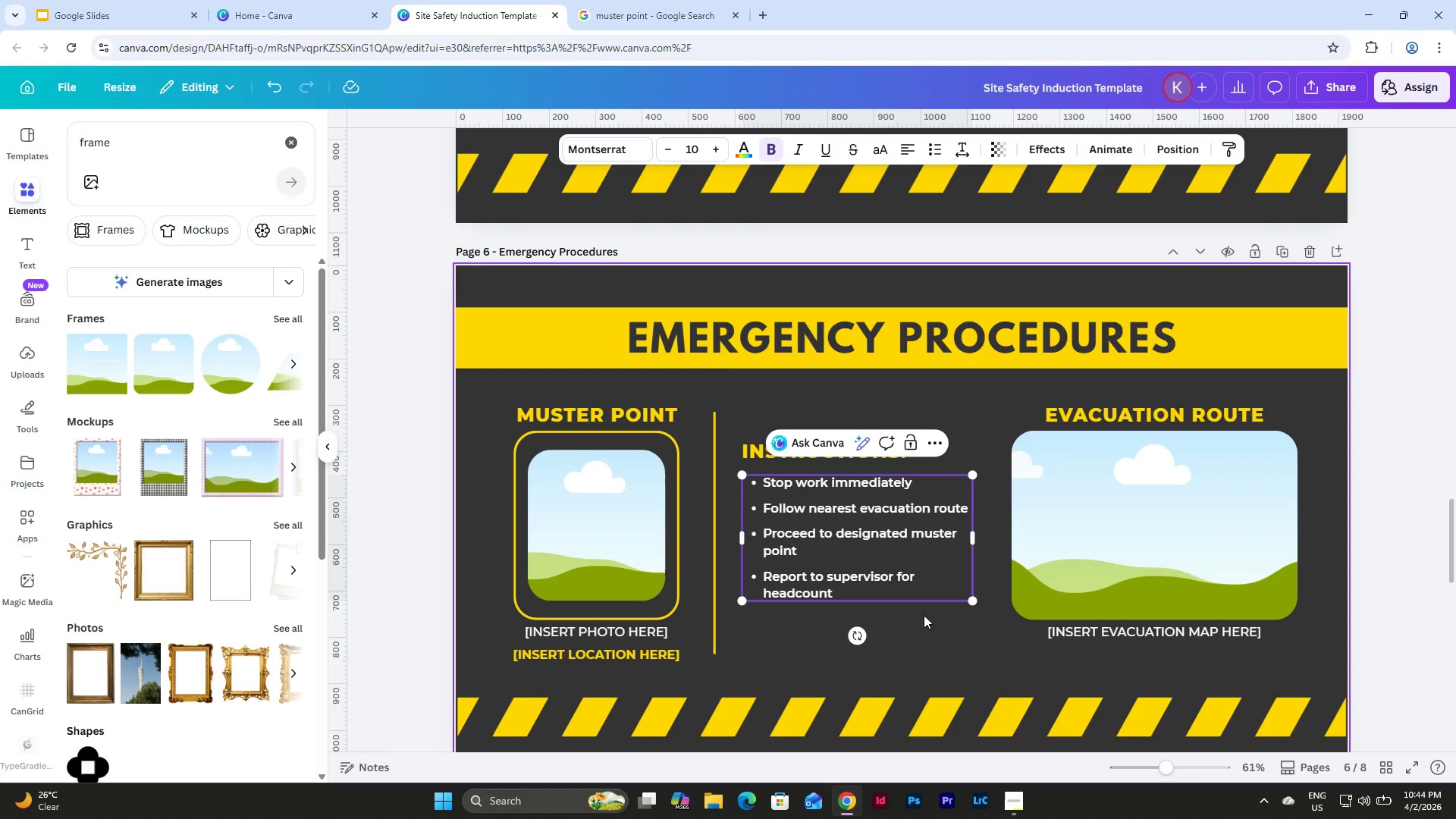 
left_click([934, 629])
 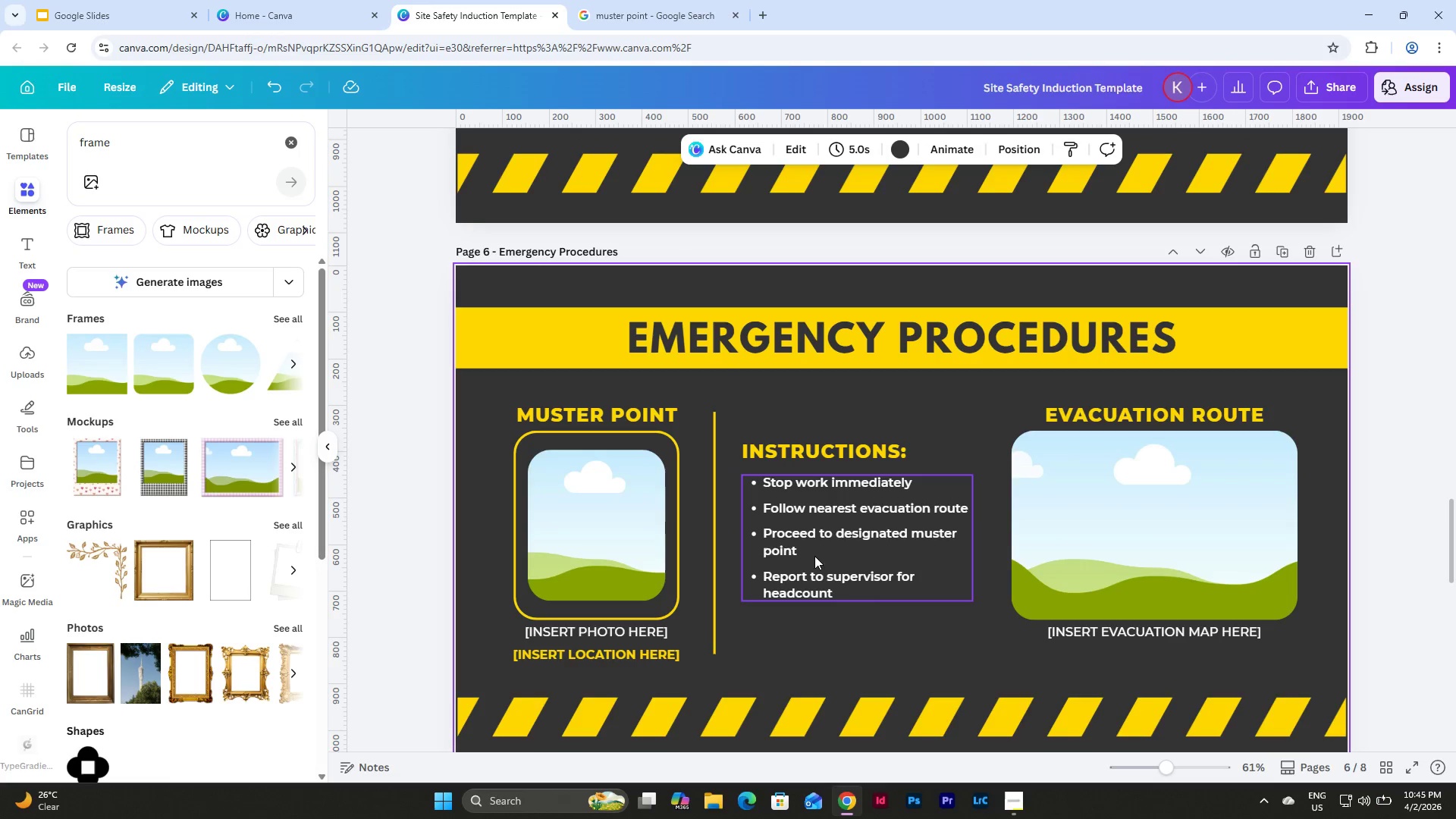 
left_click_drag(start_coordinate=[811, 550], to_coordinate=[817, 549])
 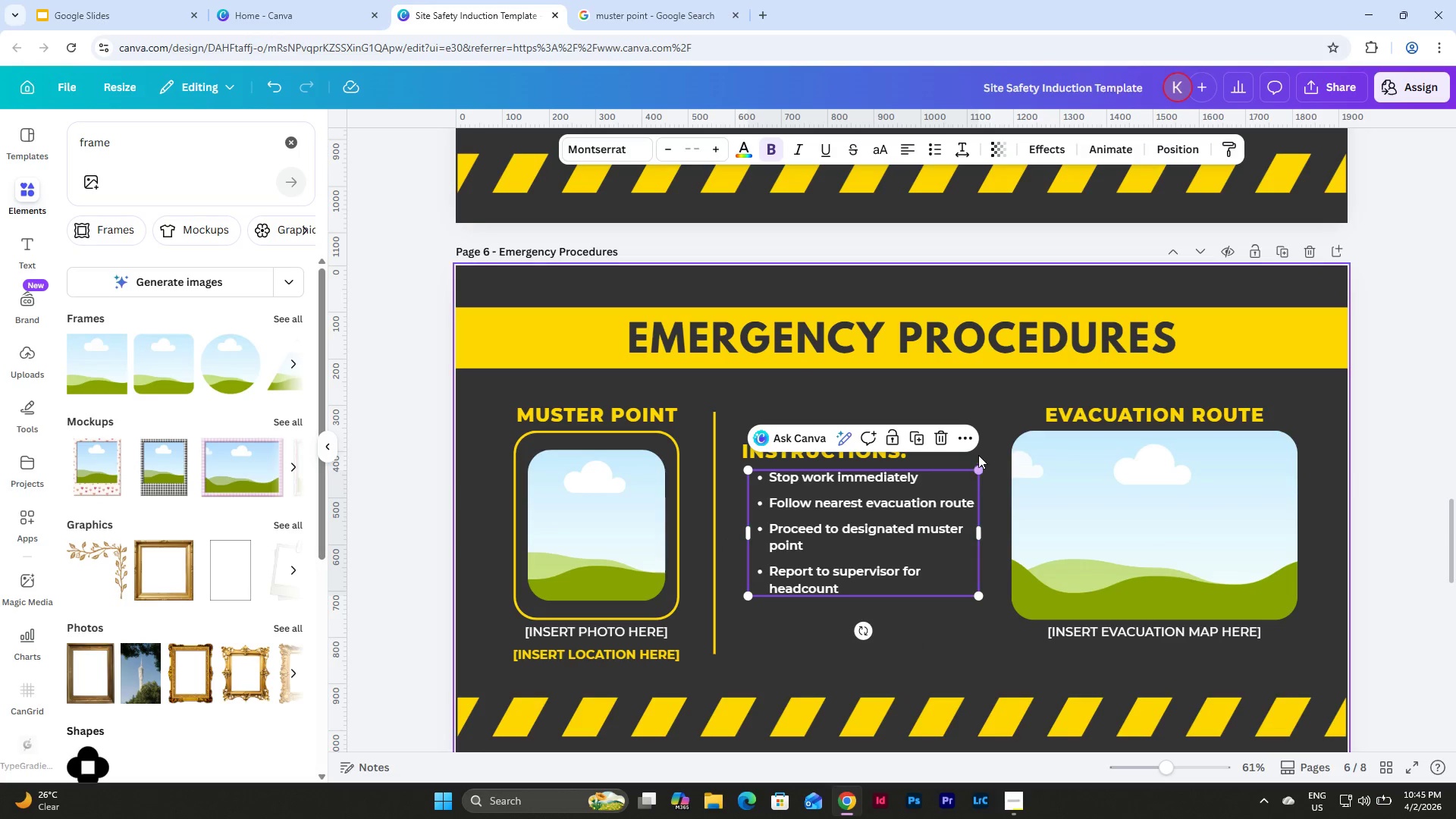 
left_click([949, 459])
 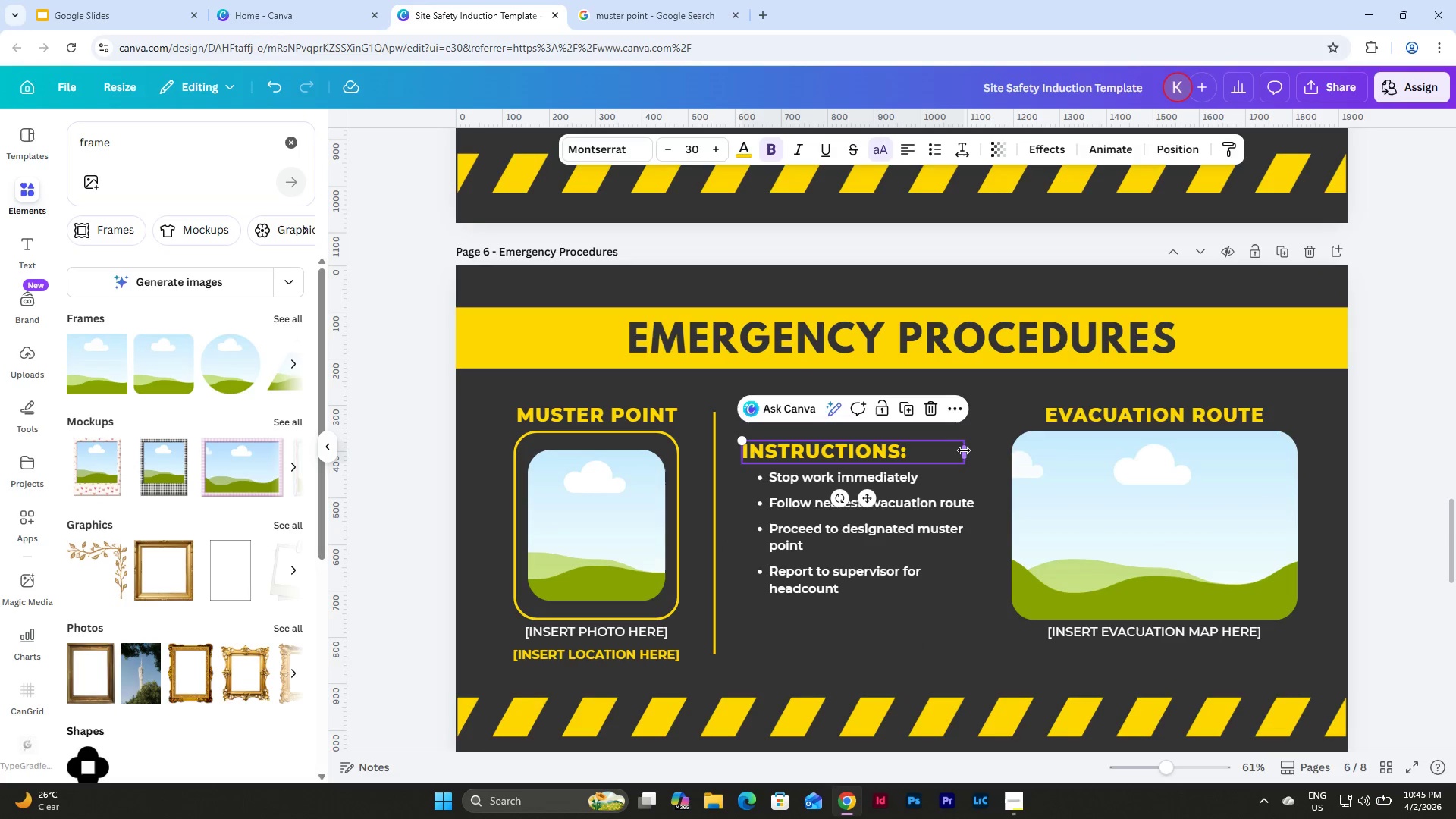 
left_click_drag(start_coordinate=[964, 450], to_coordinate=[980, 451])
 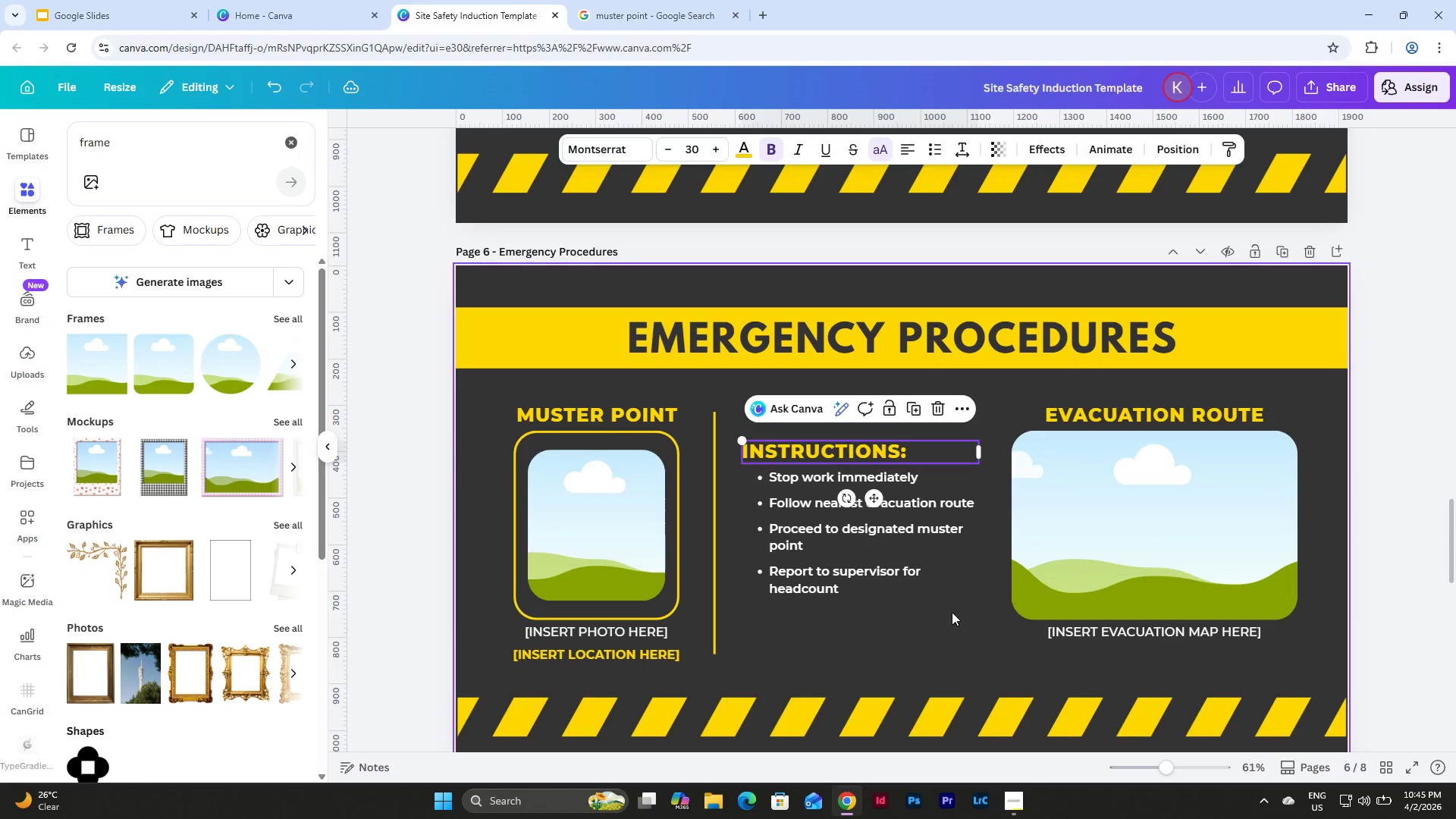 
left_click([947, 636])
 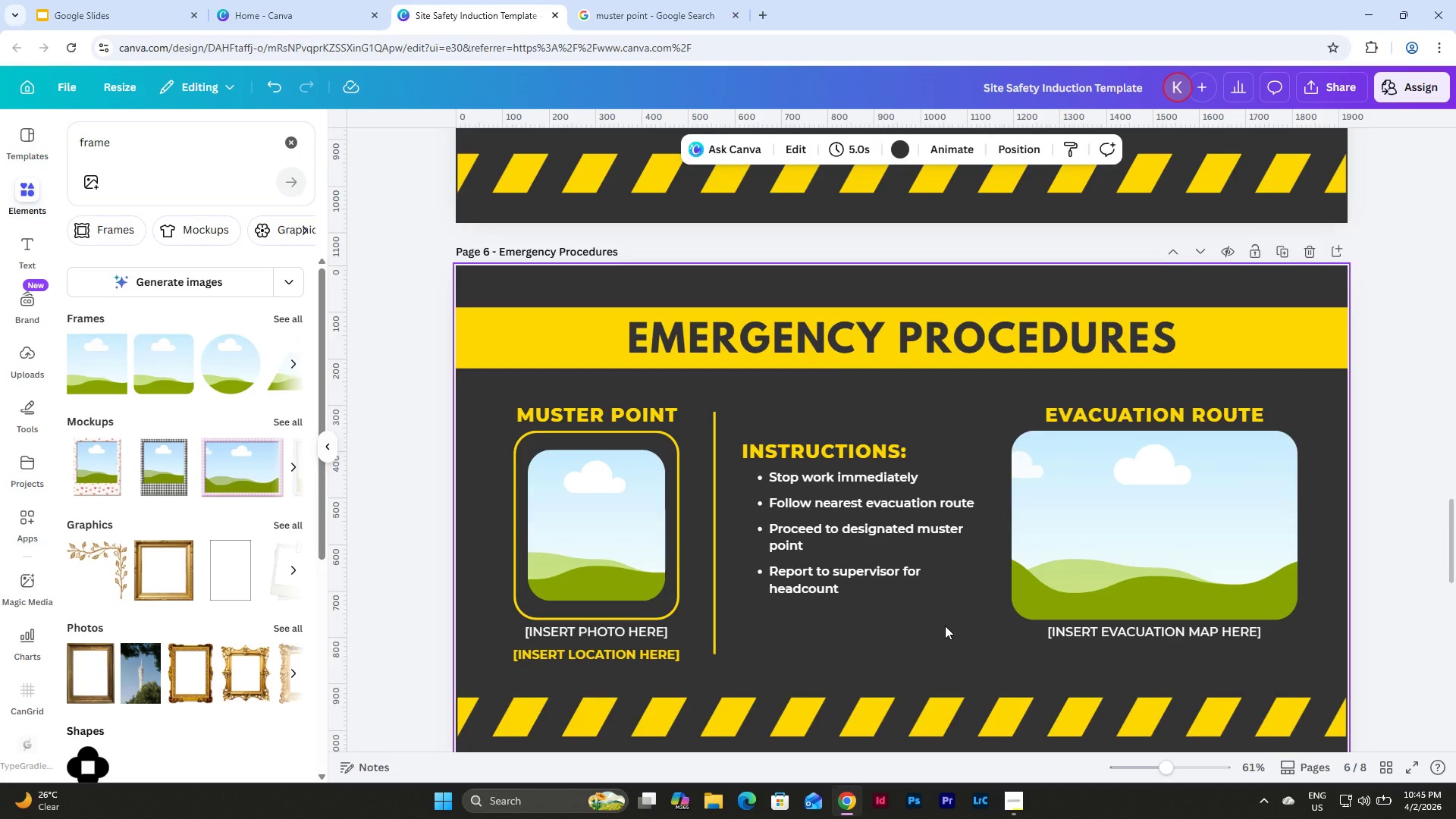 
scroll: coordinate [945, 626], scroll_direction: down, amount: 1.0
 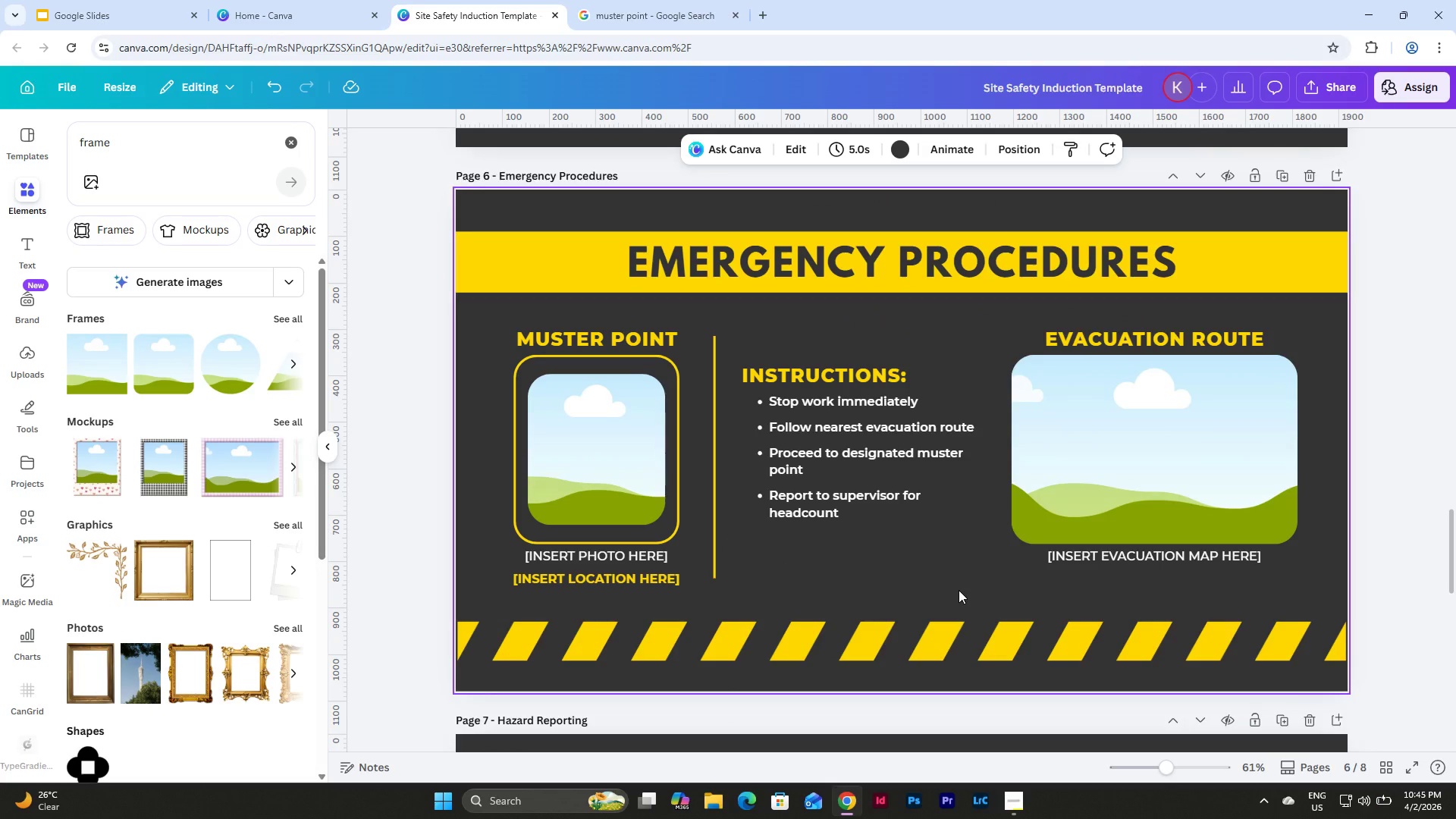 
wait(6.56)
 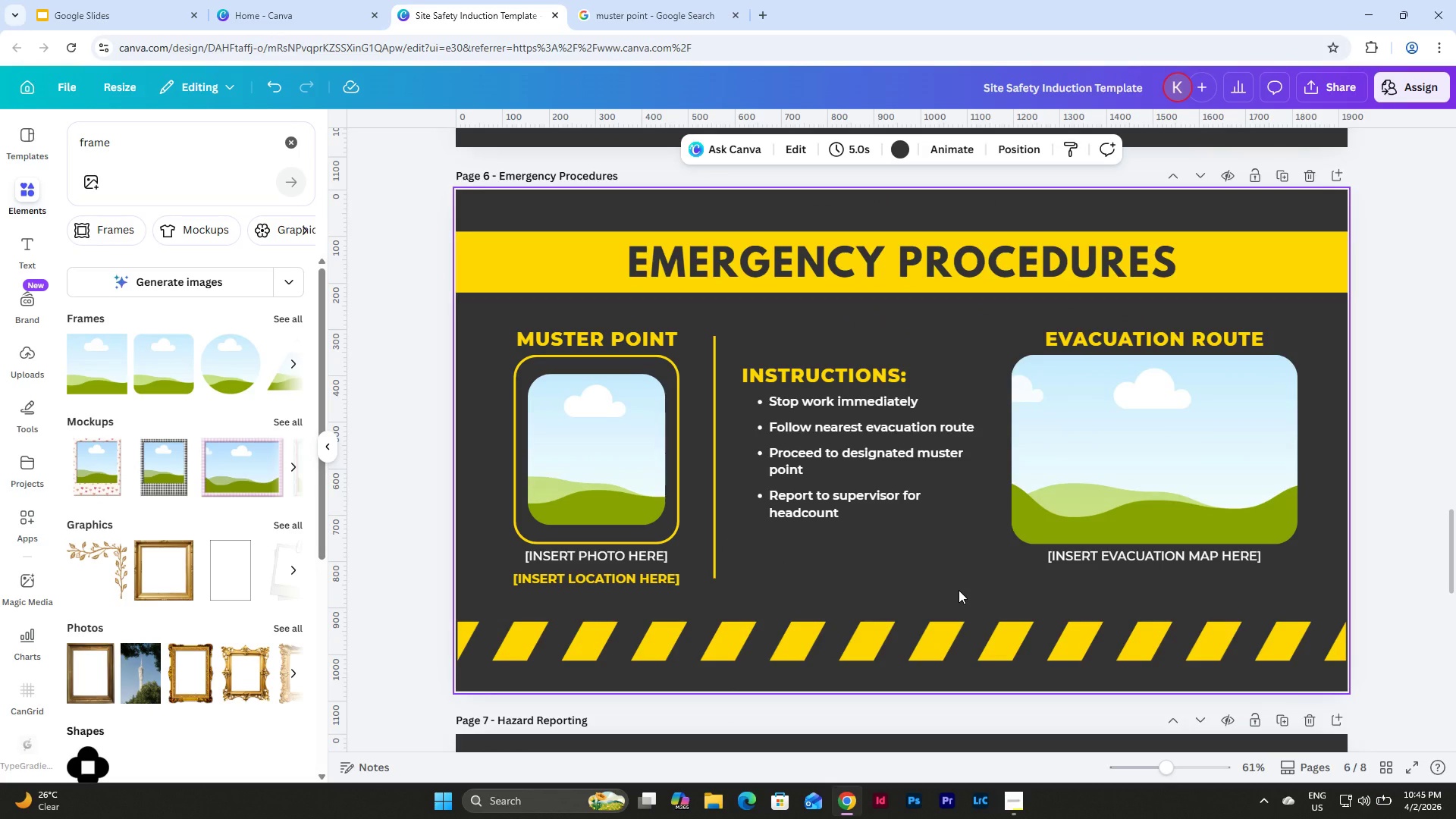 
left_click_drag(start_coordinate=[908, 572], to_coordinate=[746, 343])
 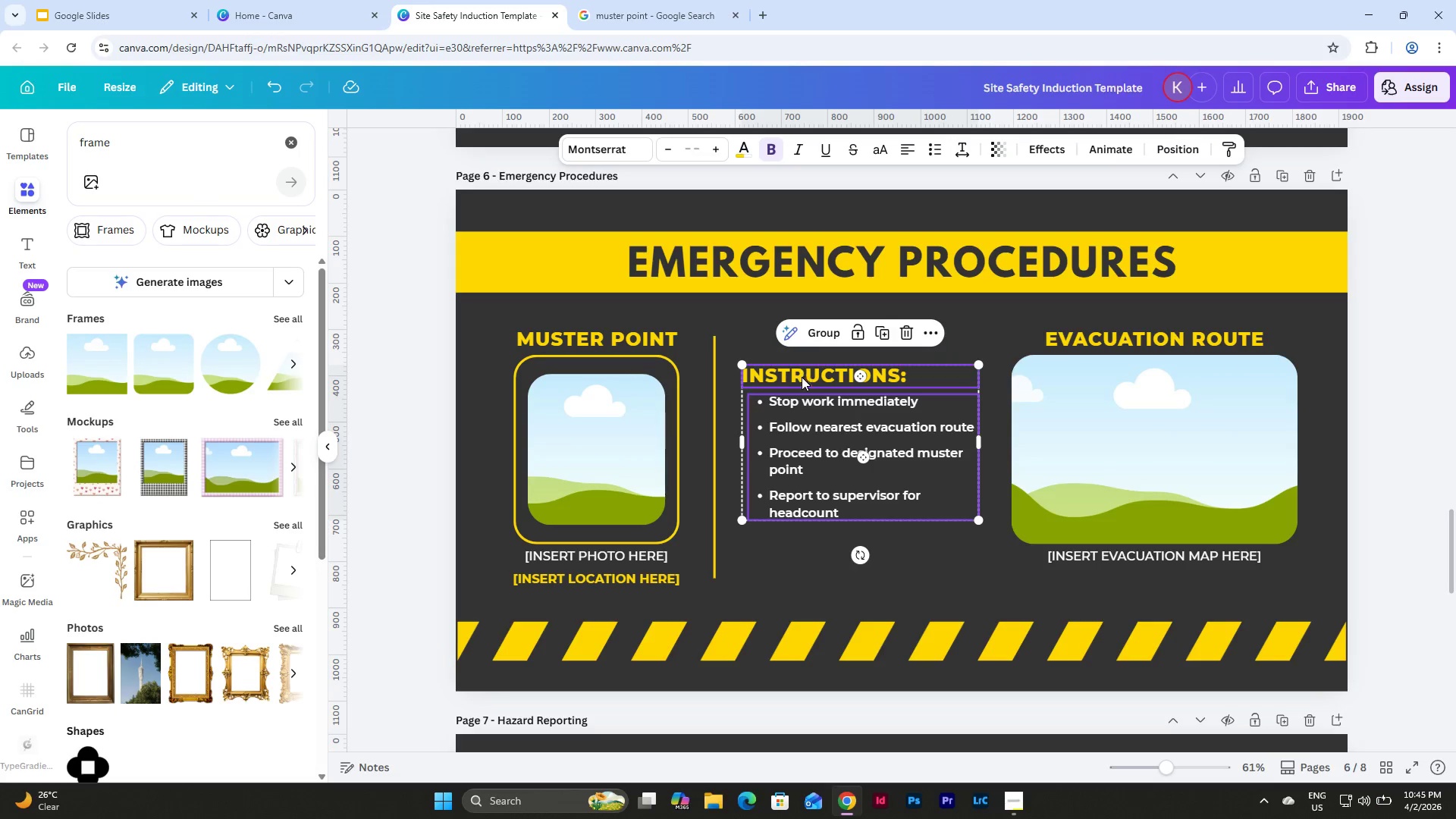 
left_click_drag(start_coordinate=[801, 381], to_coordinate=[802, 394])
 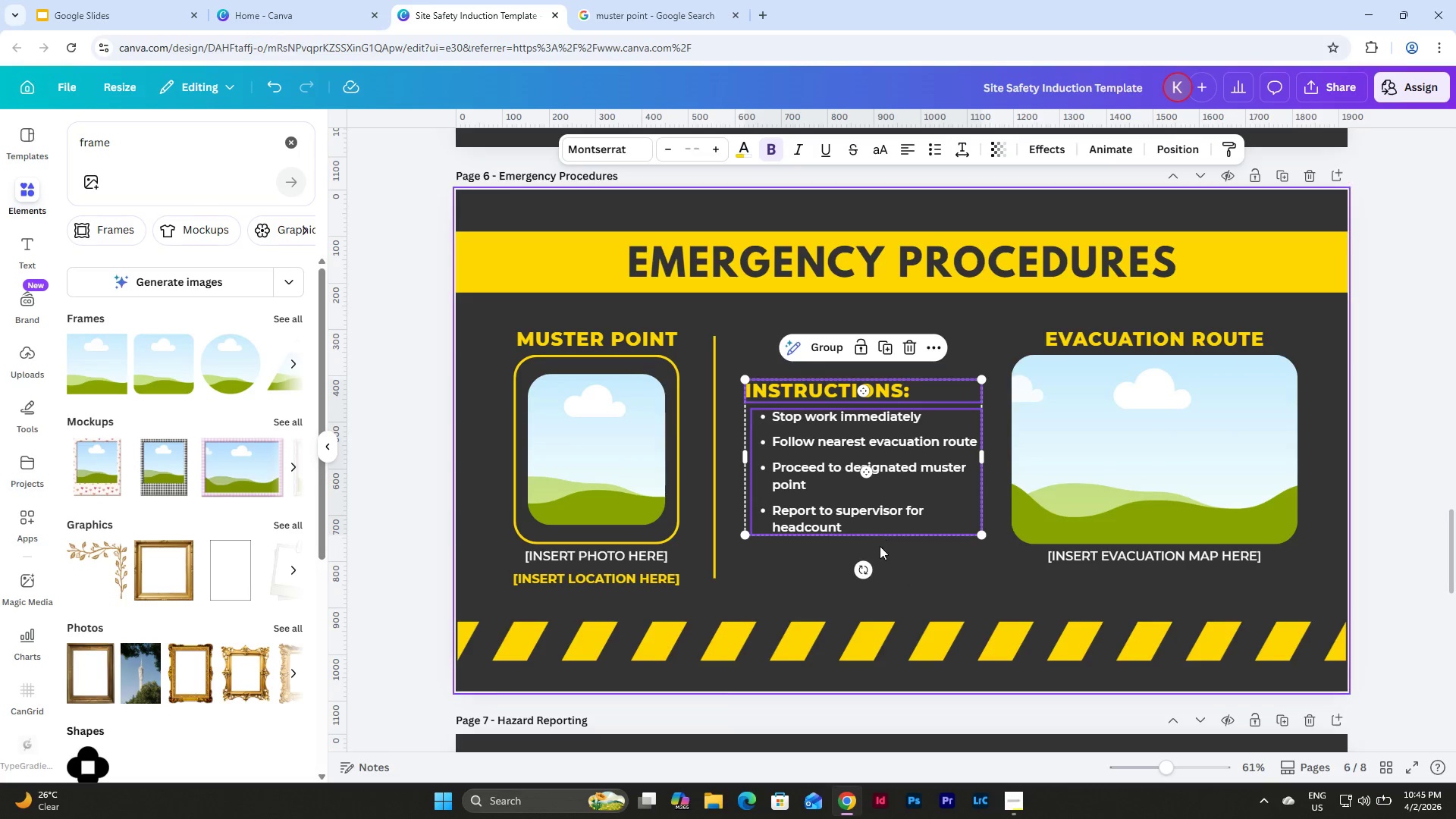 
left_click([927, 598])
 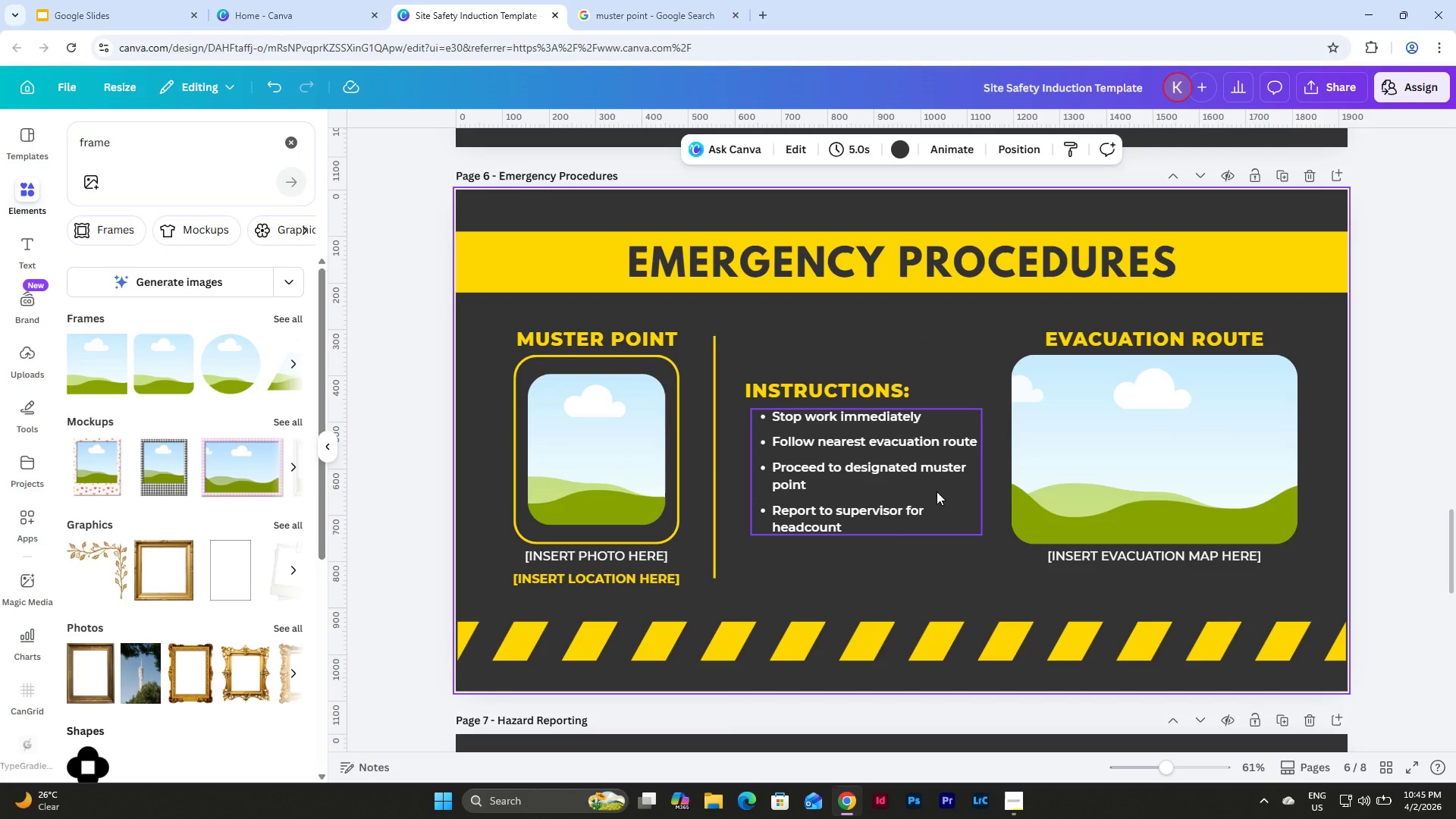 
wait(12.38)
 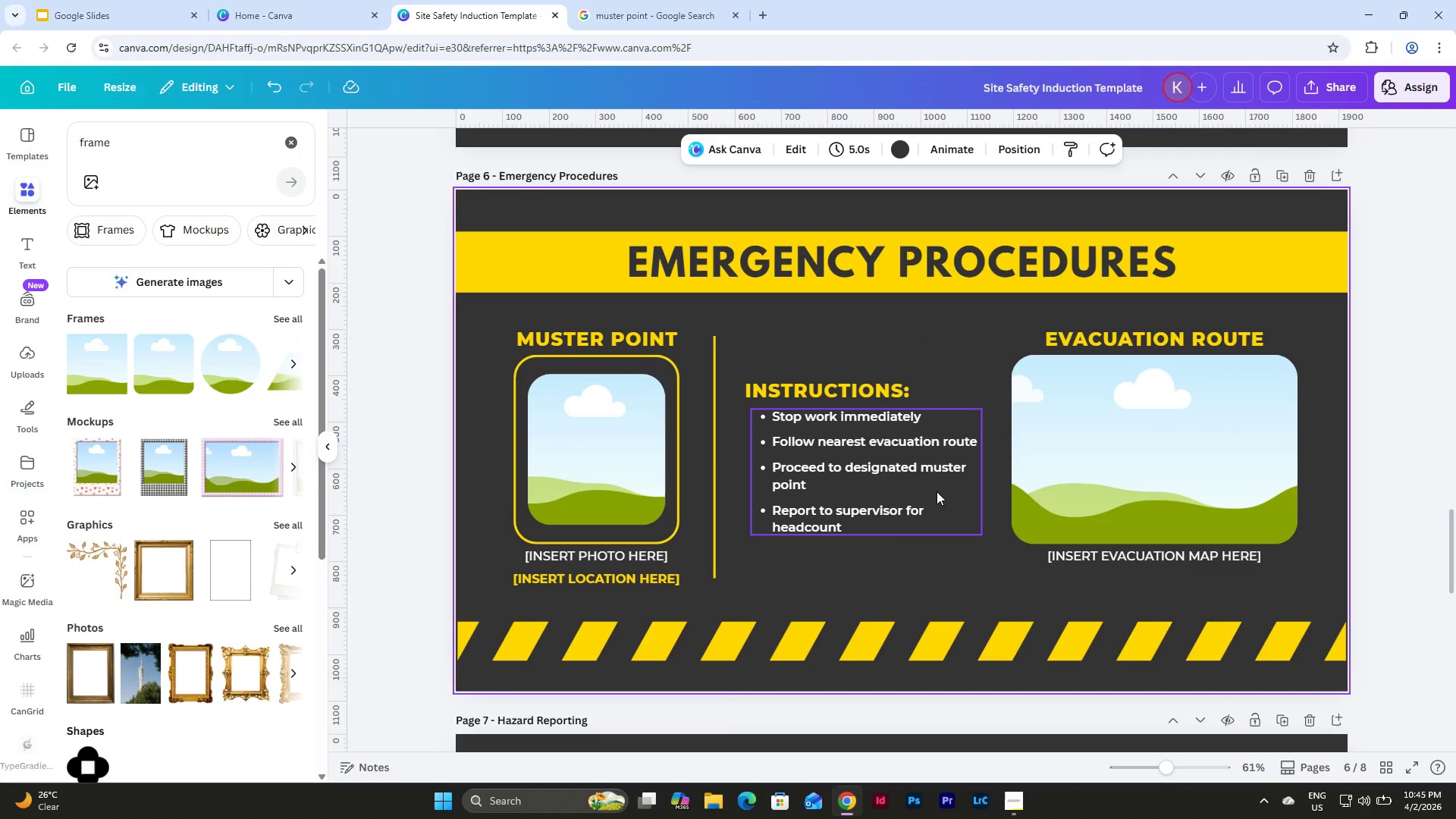 
left_click([920, 556])
 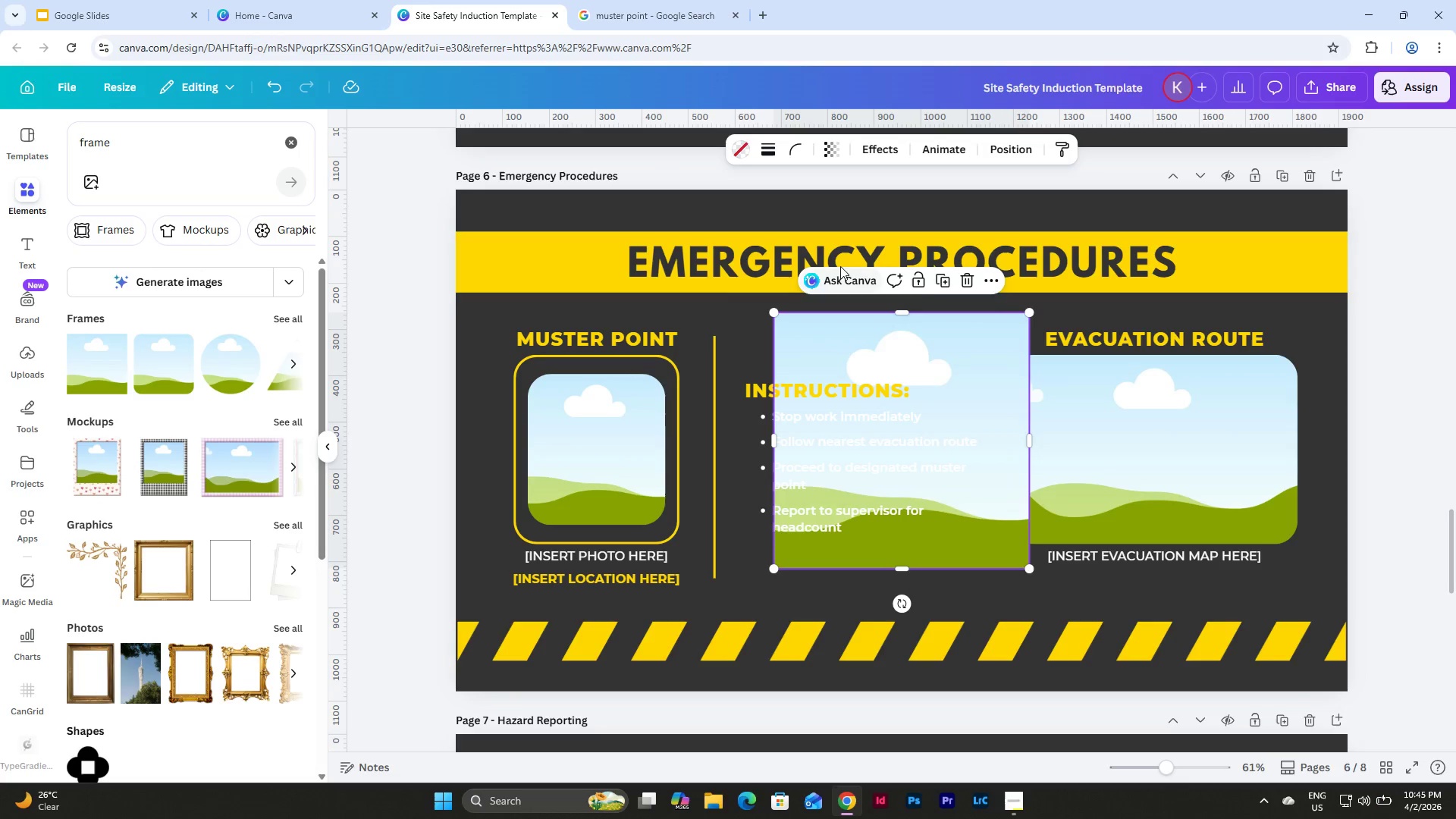 
left_click([965, 283])
 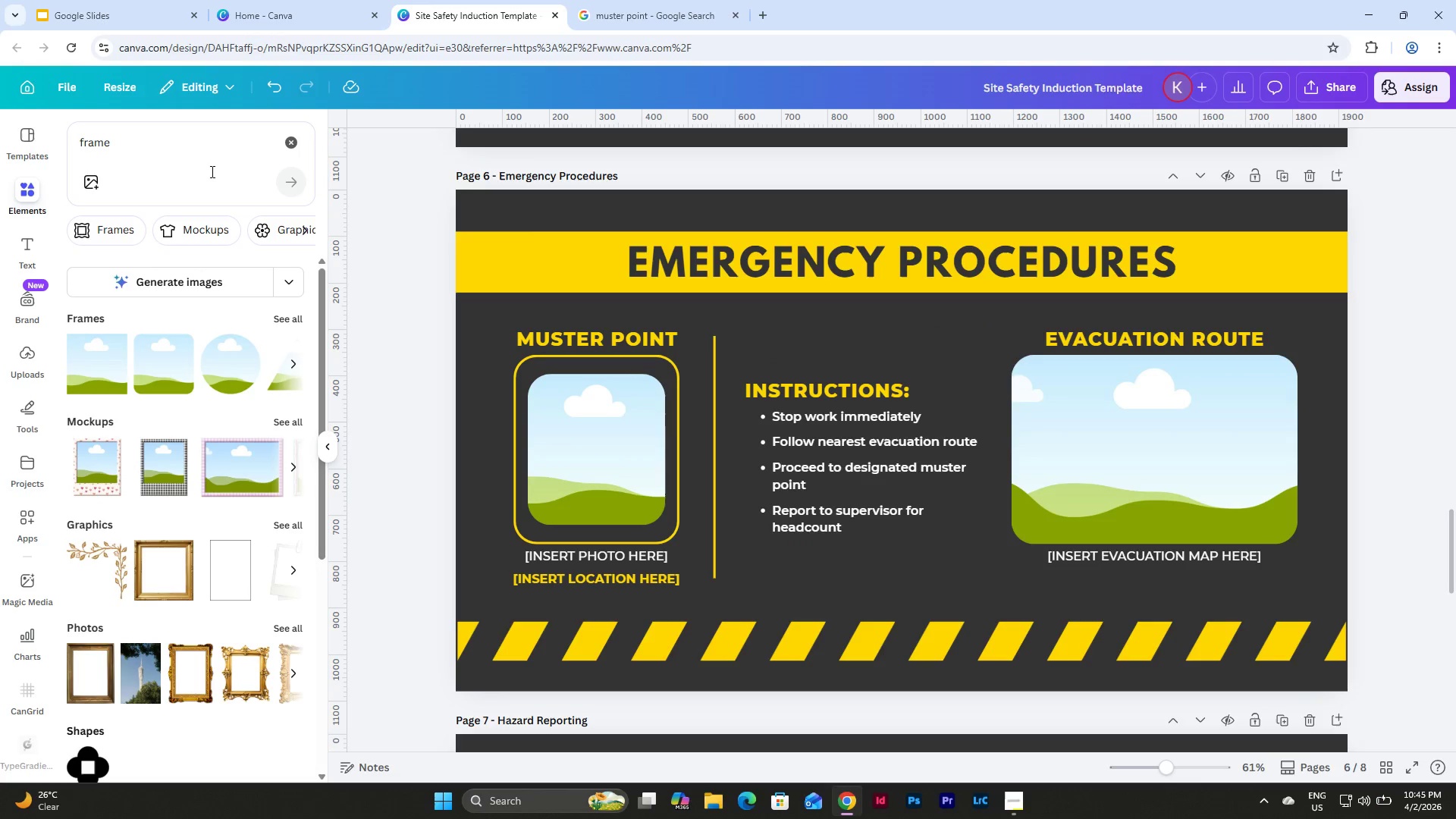 
left_click([218, 154])
 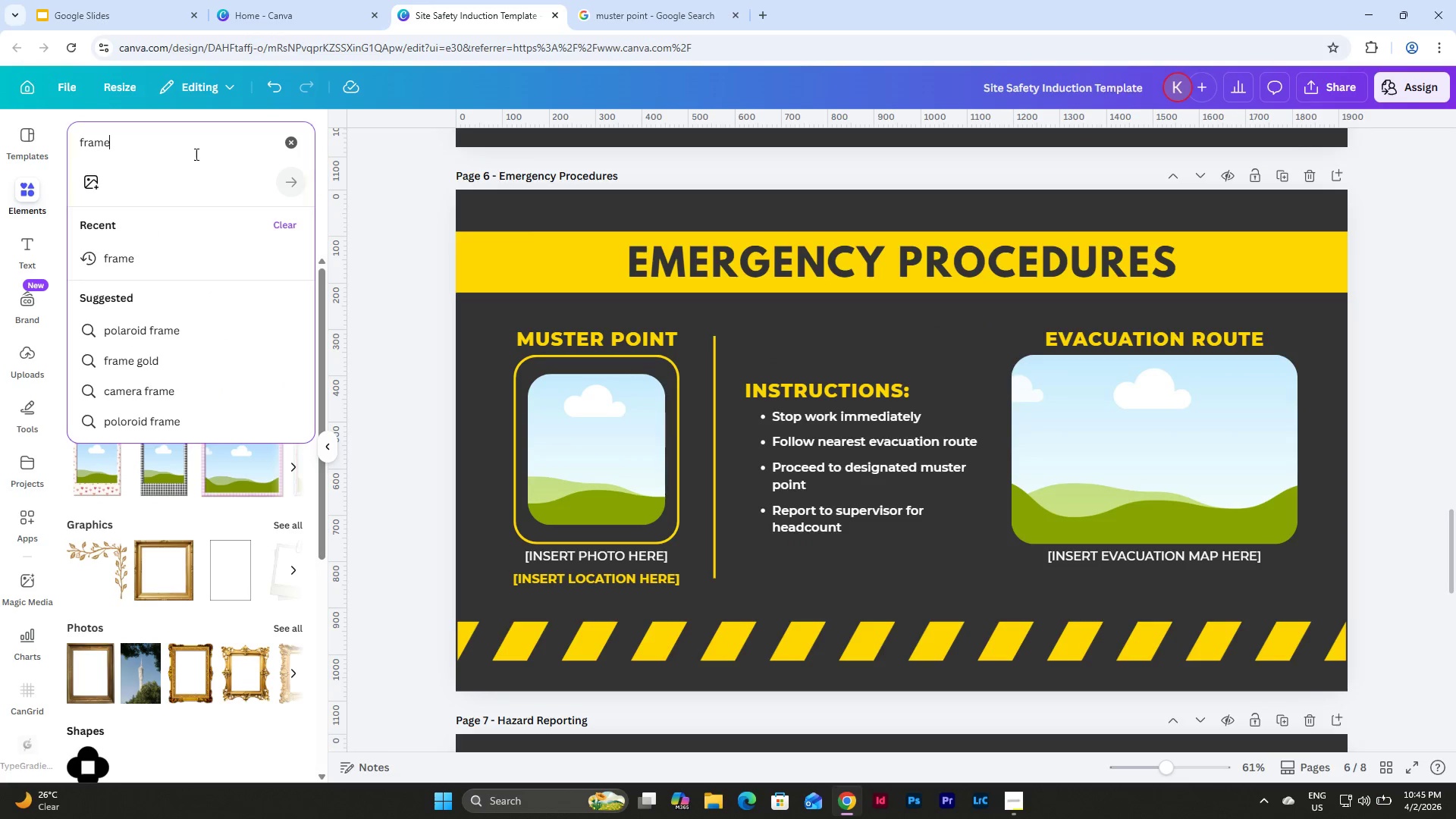 
left_click_drag(start_coordinate=[162, 152], to_coordinate=[36, 136])
 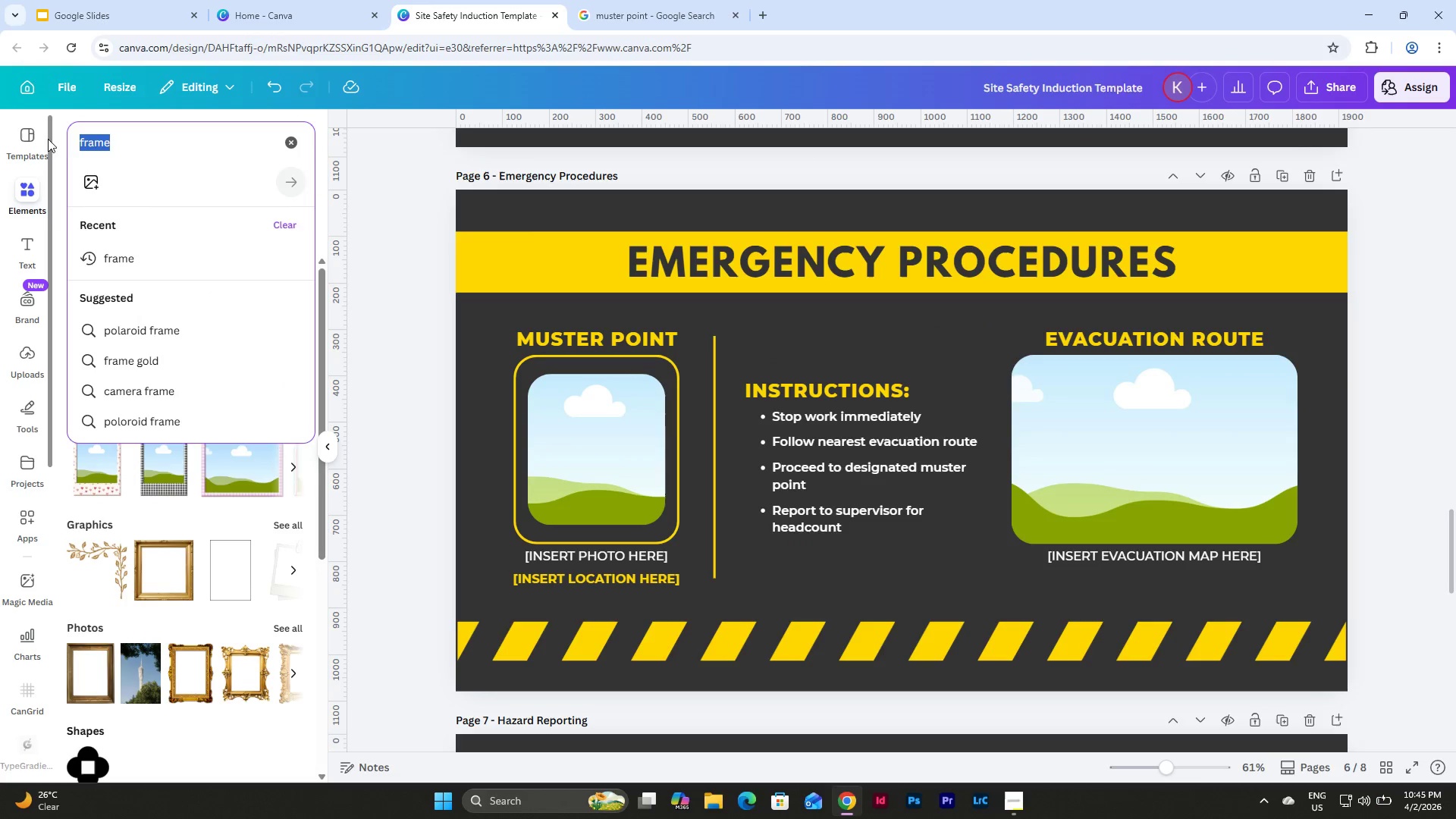 
key(S)
 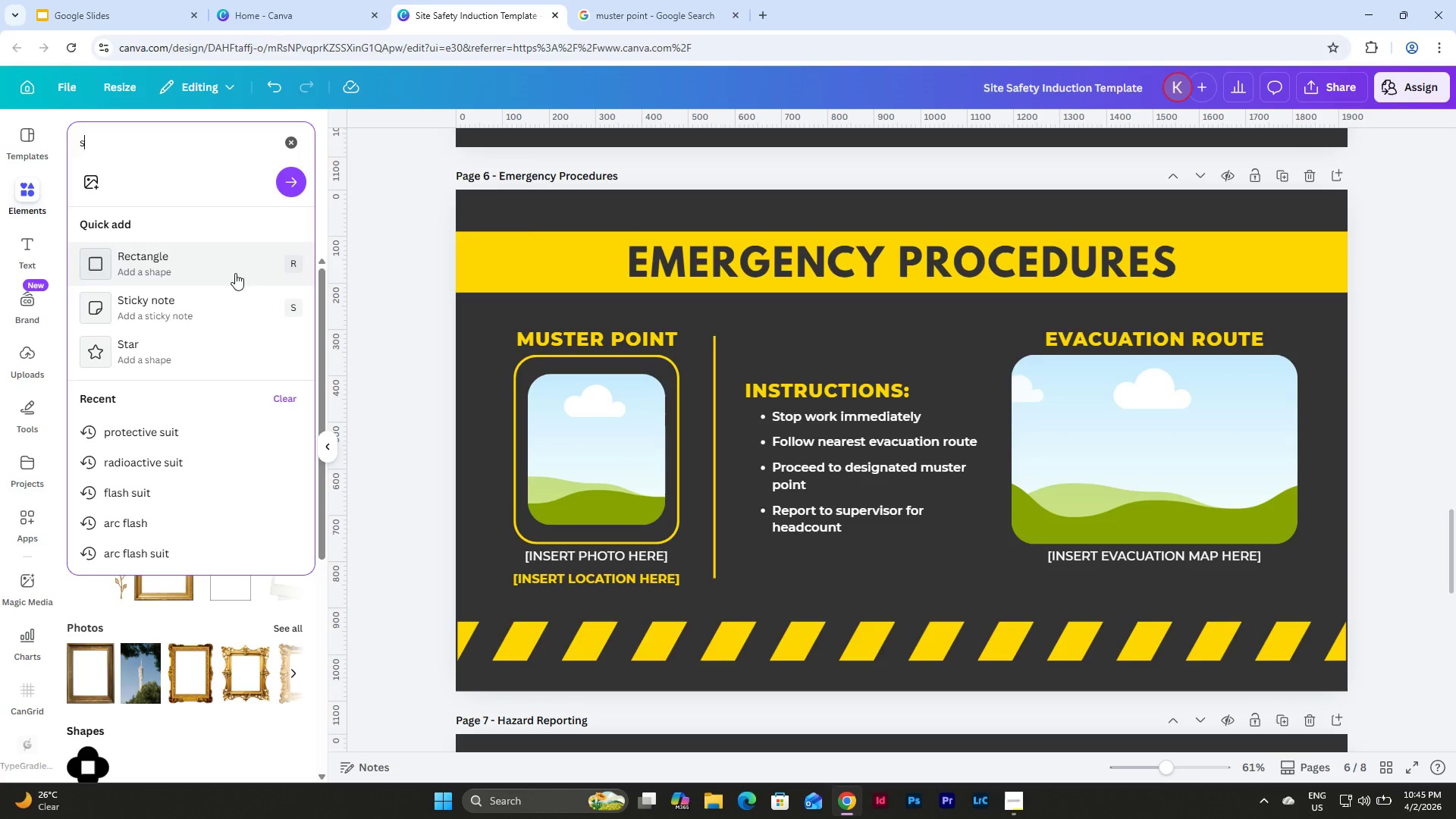 
left_click([204, 260])
 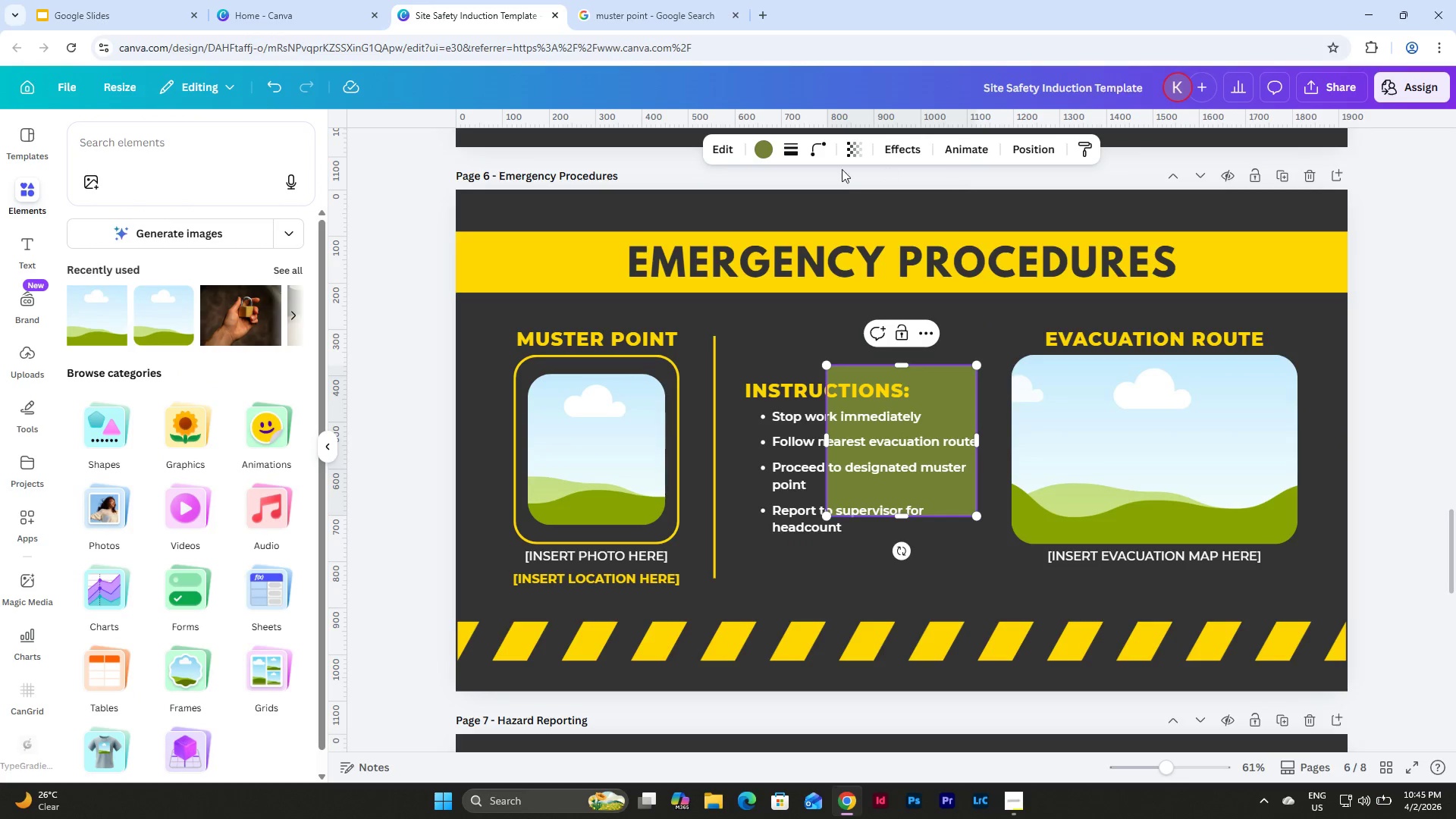 
left_click([769, 154])
 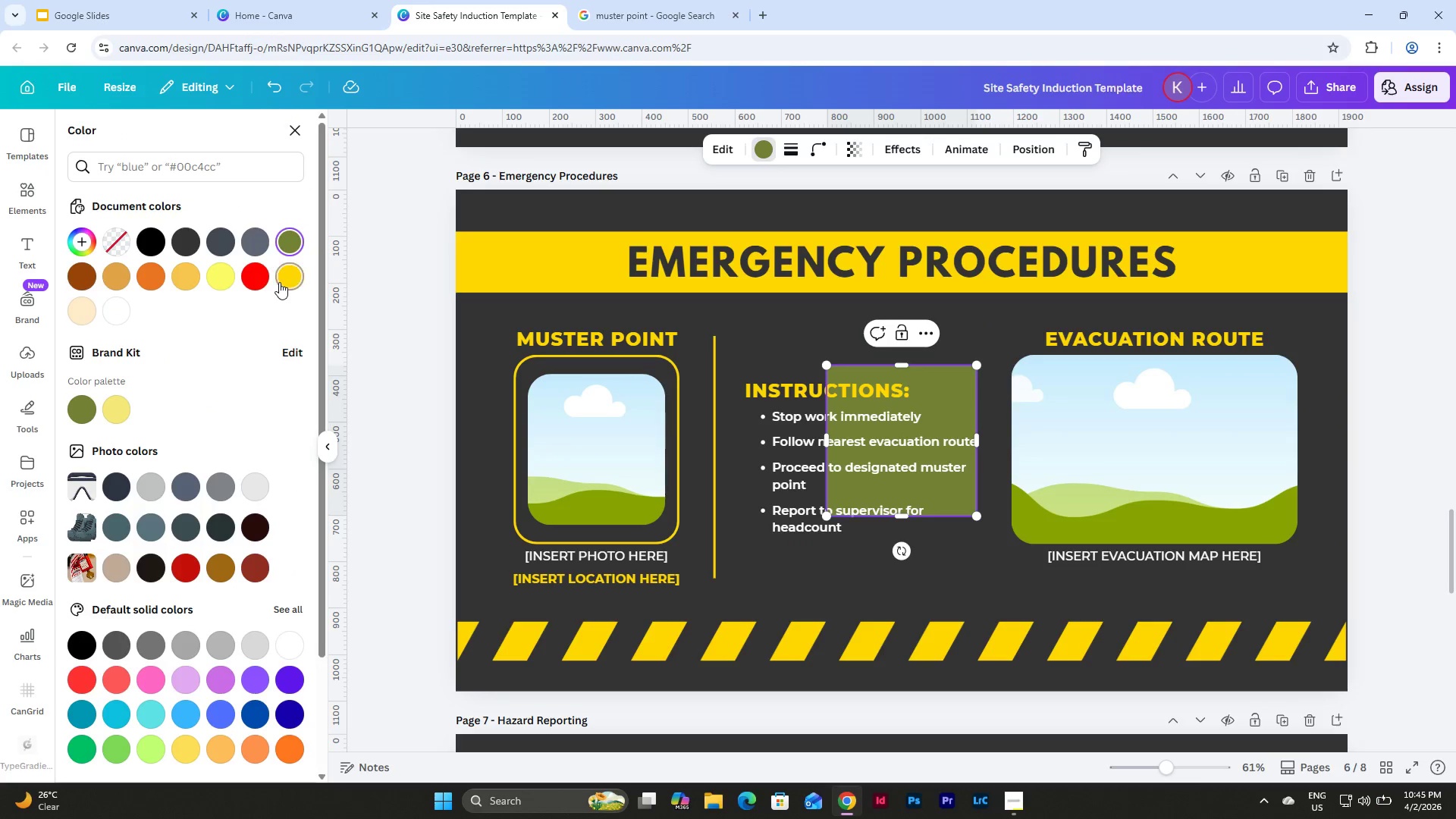 
left_click([283, 279])
 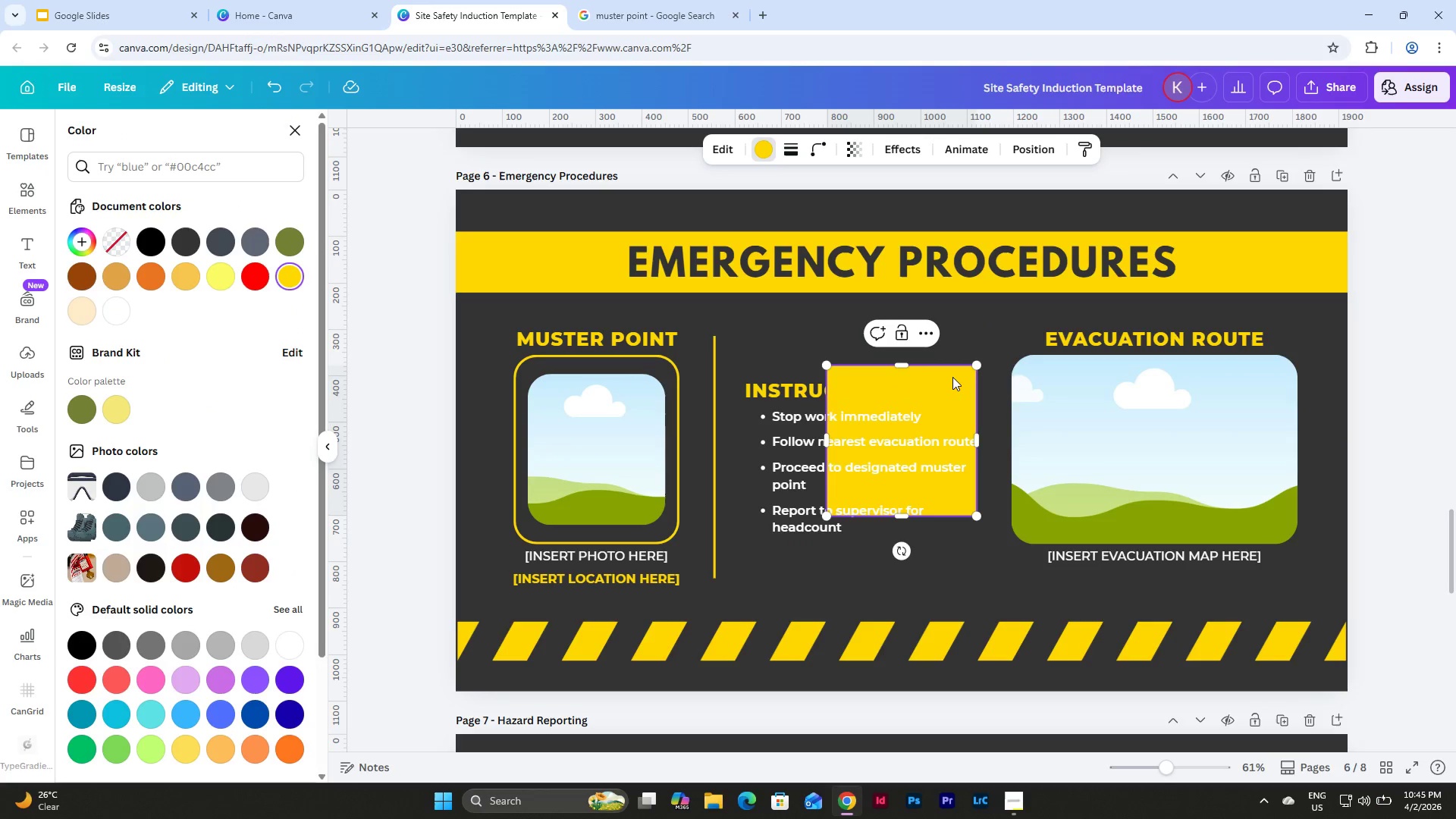 
left_click_drag(start_coordinate=[952, 377], to_coordinate=[872, 559])
 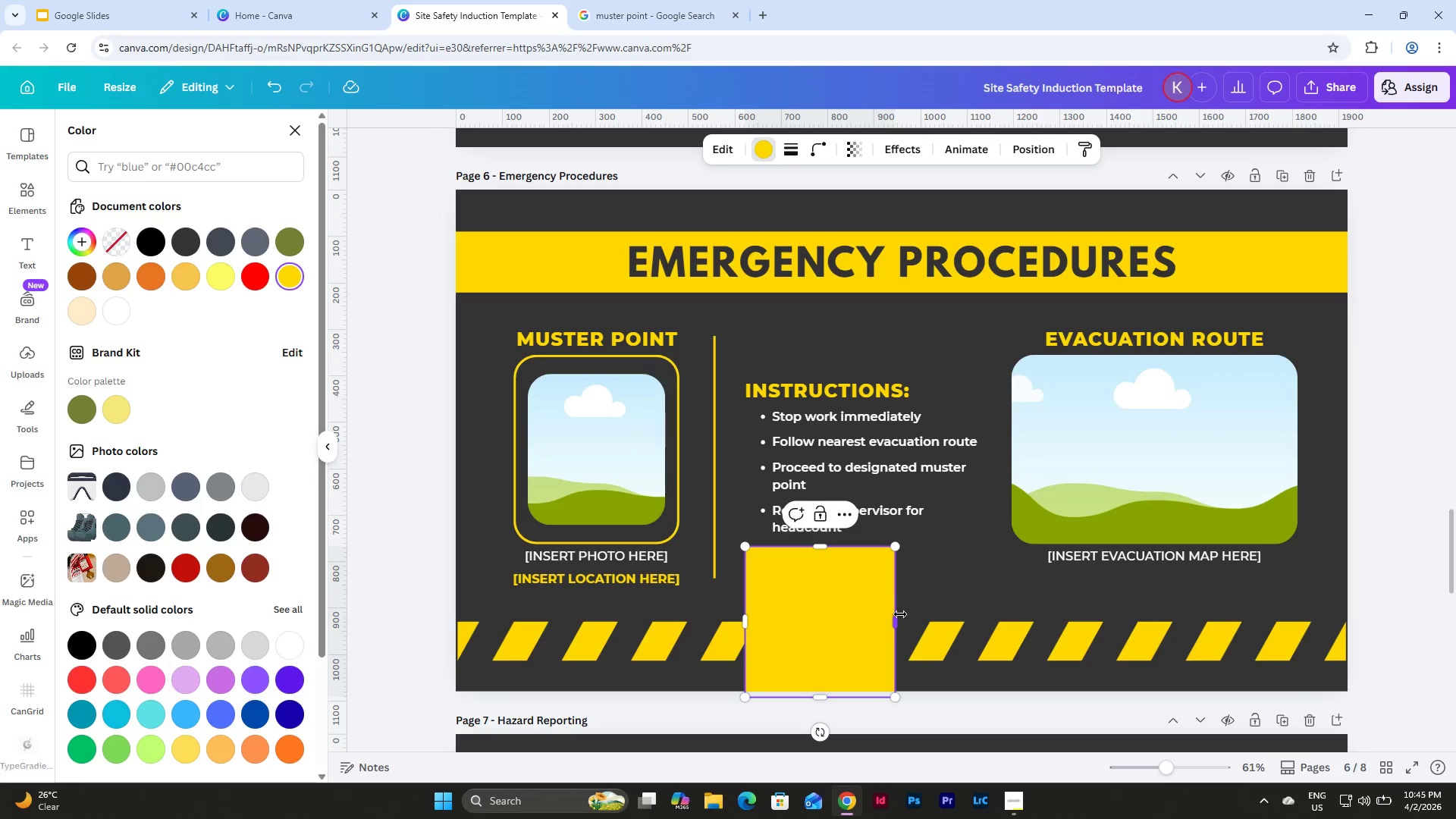 
left_click_drag(start_coordinate=[900, 614], to_coordinate=[984, 608])
 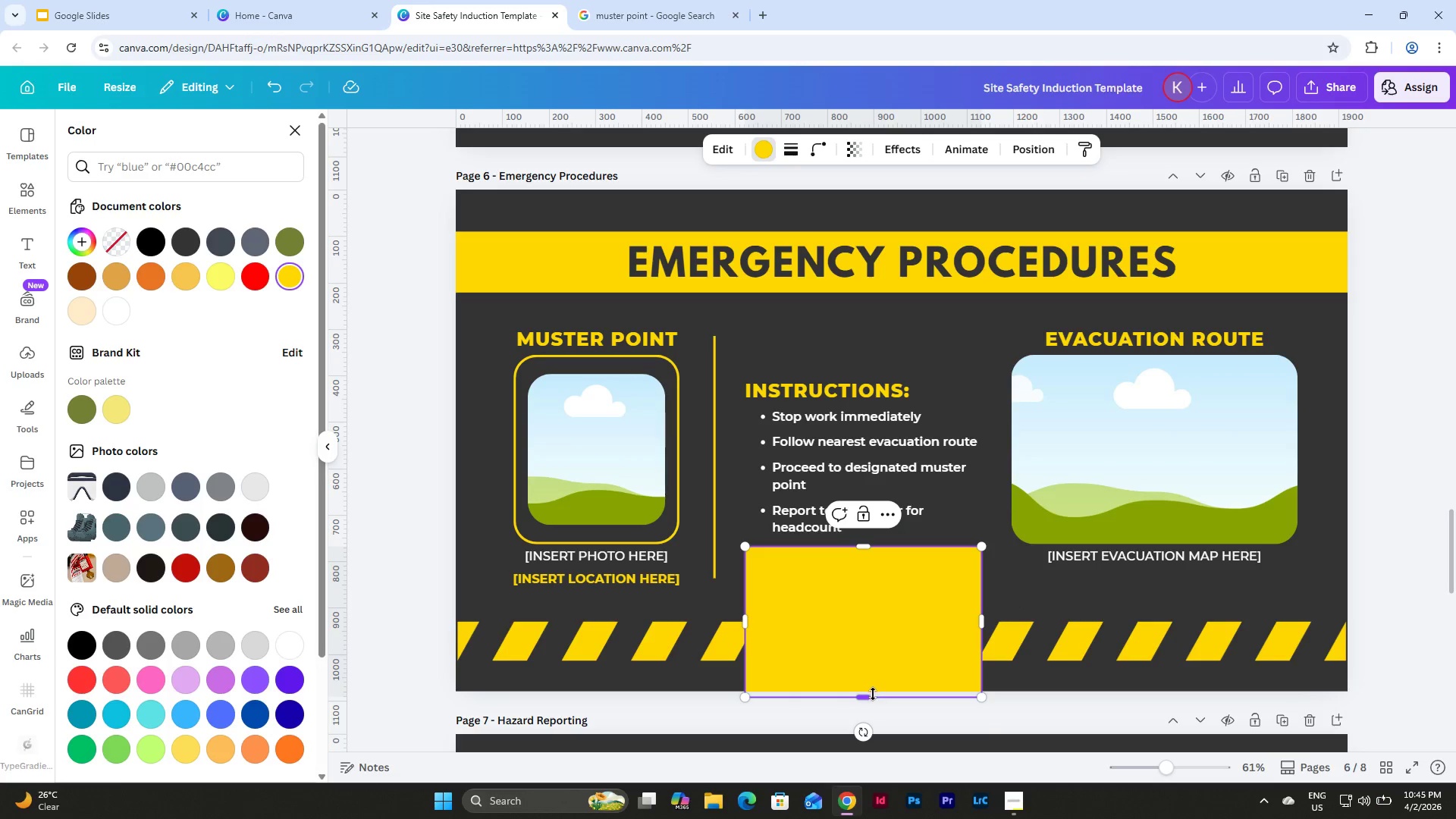 
left_click_drag(start_coordinate=[871, 694], to_coordinate=[867, 576])
 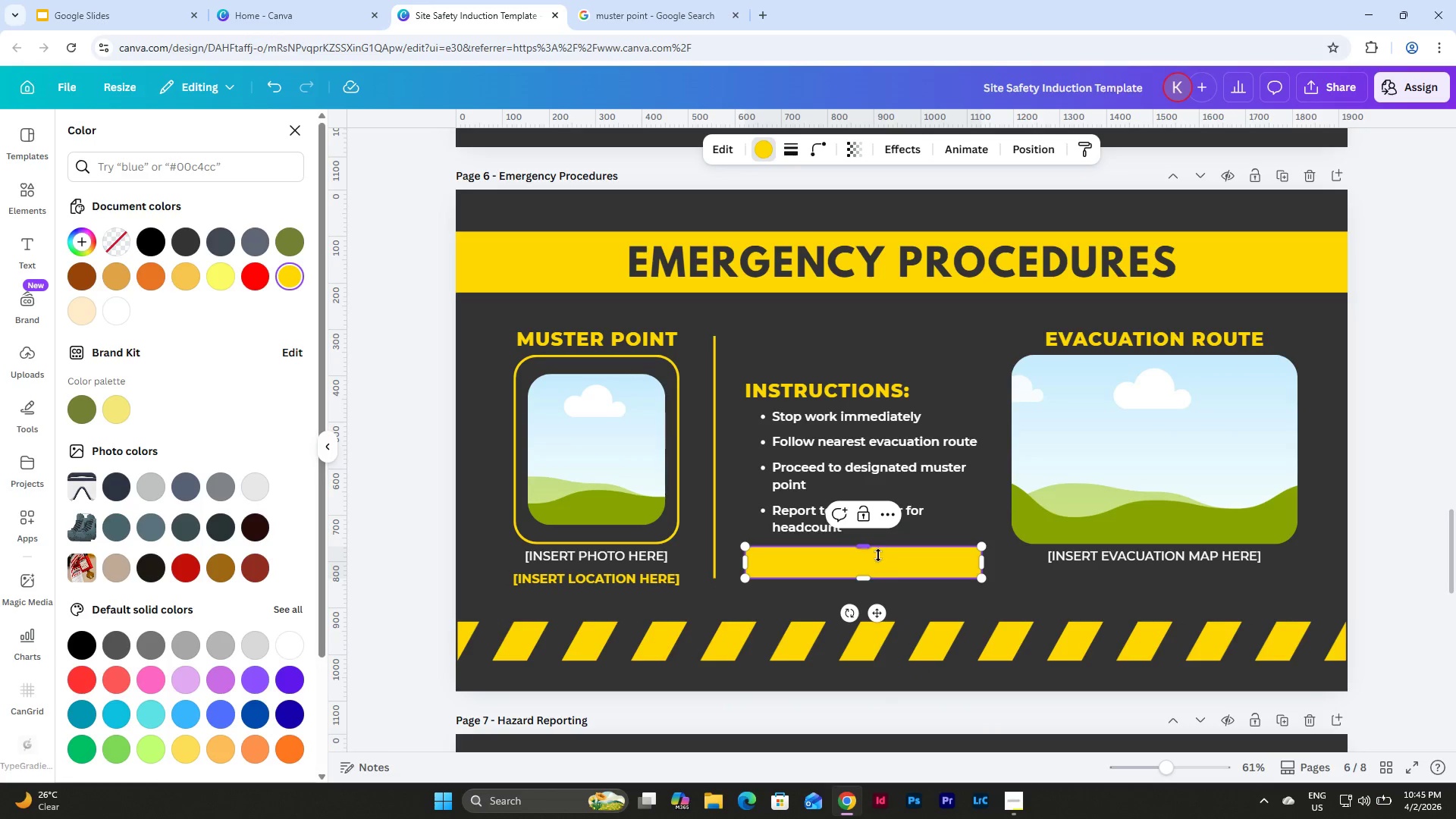 
left_click([902, 599])
 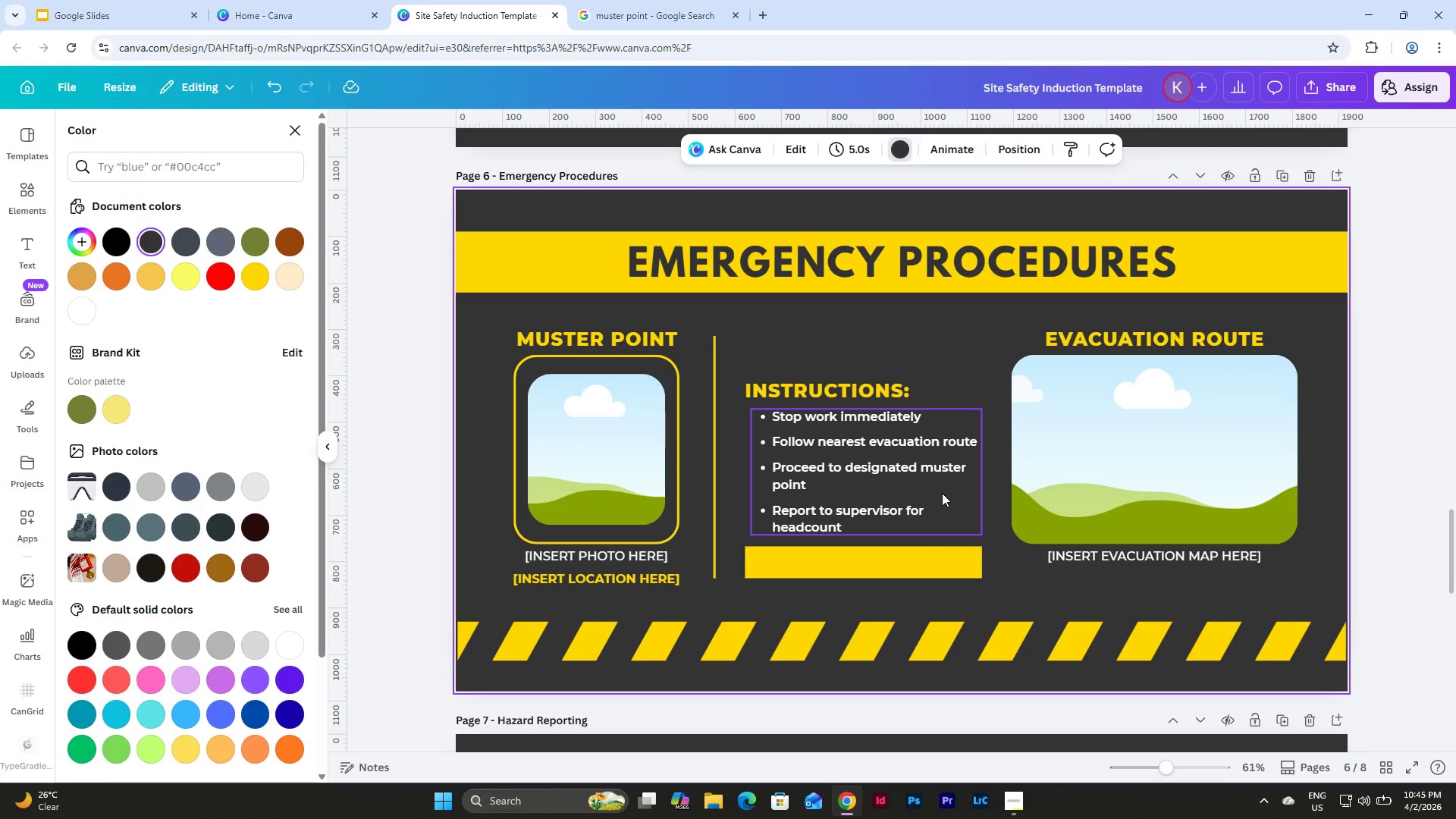 
left_click_drag(start_coordinate=[736, 353], to_coordinate=[871, 525])
 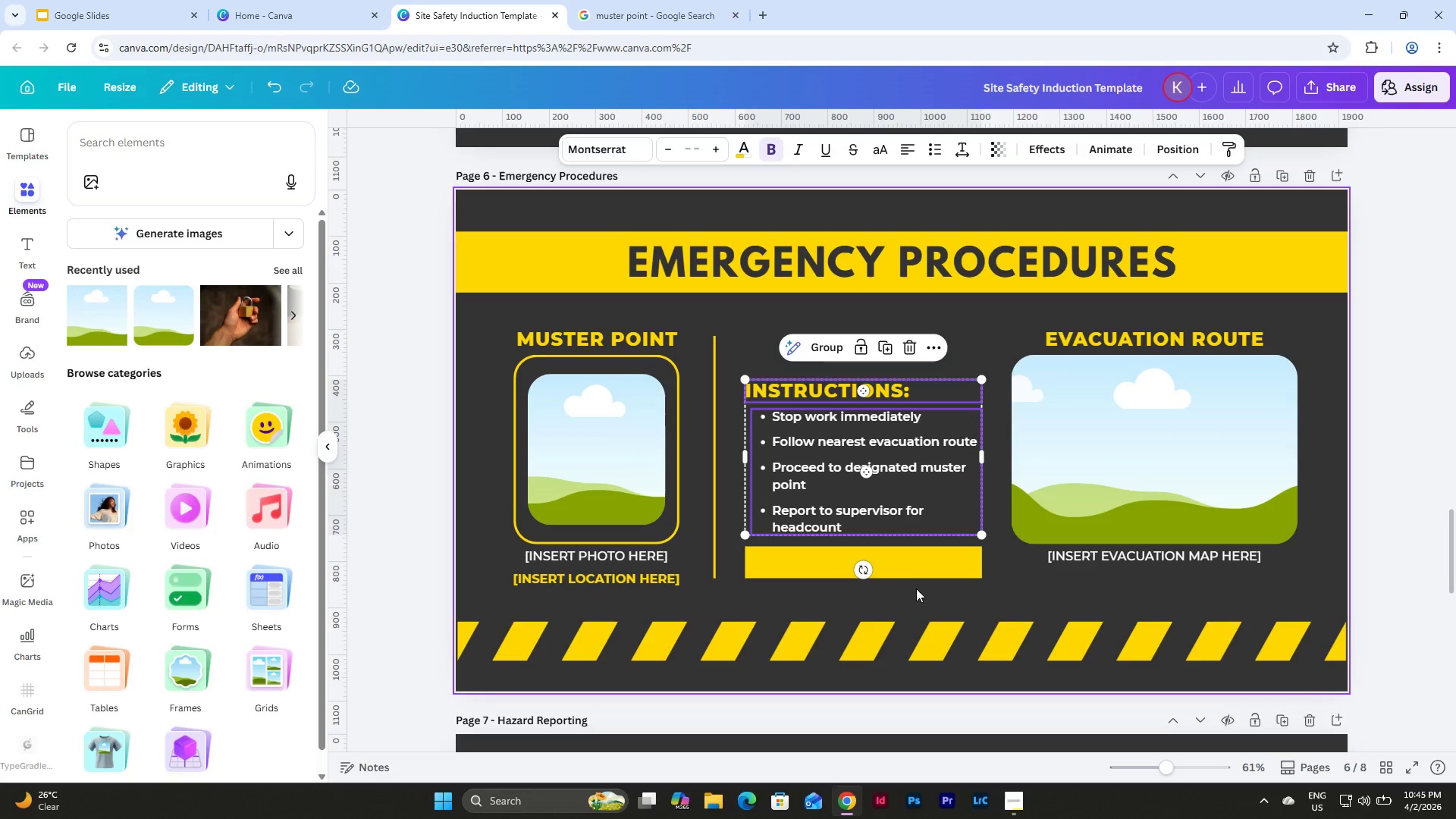 
left_click([916, 588])
 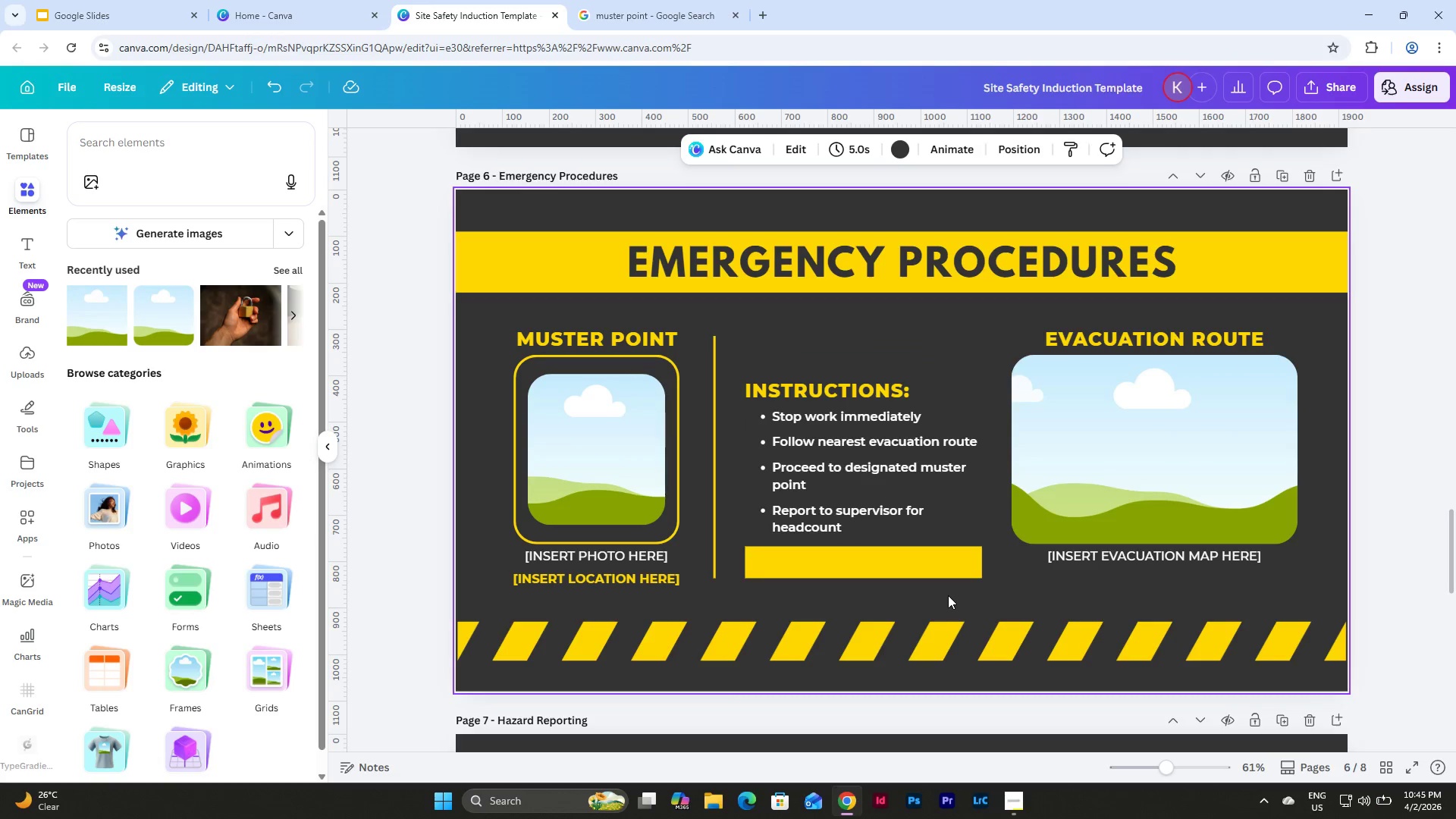 
left_click_drag(start_coordinate=[949, 595], to_coordinate=[733, 352])
 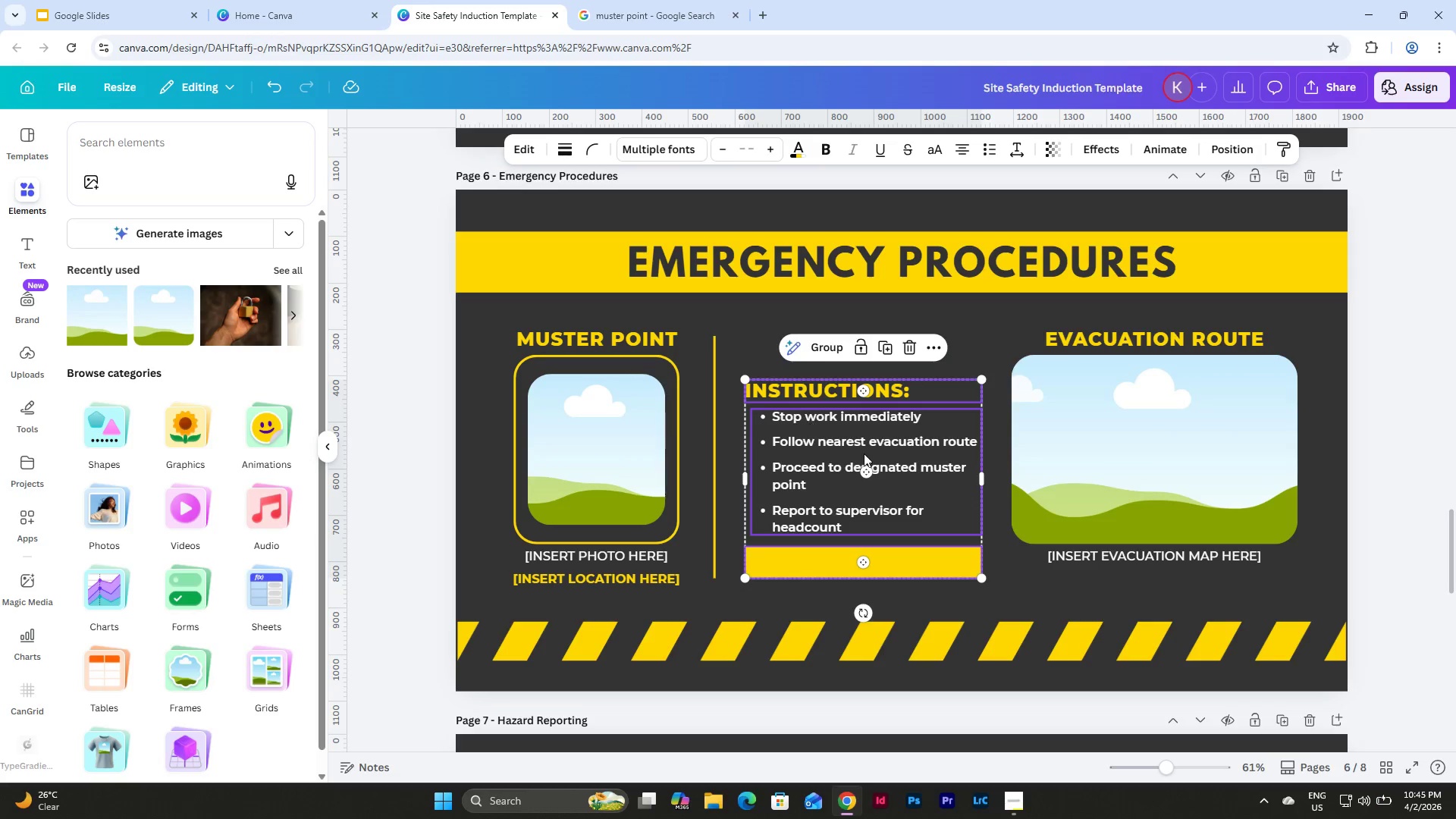 
left_click_drag(start_coordinate=[864, 453], to_coordinate=[865, 433])
 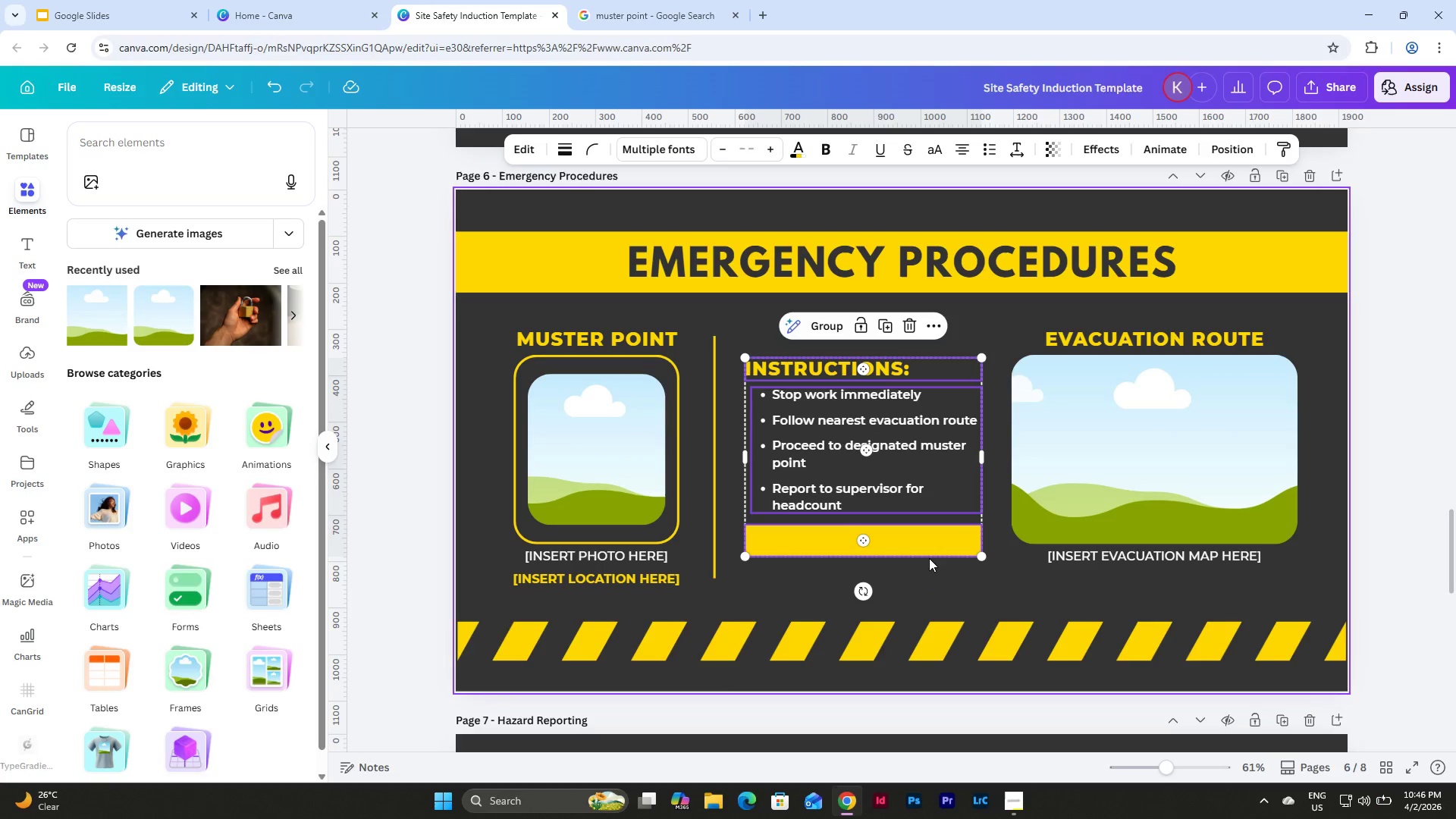 
left_click([934, 578])
 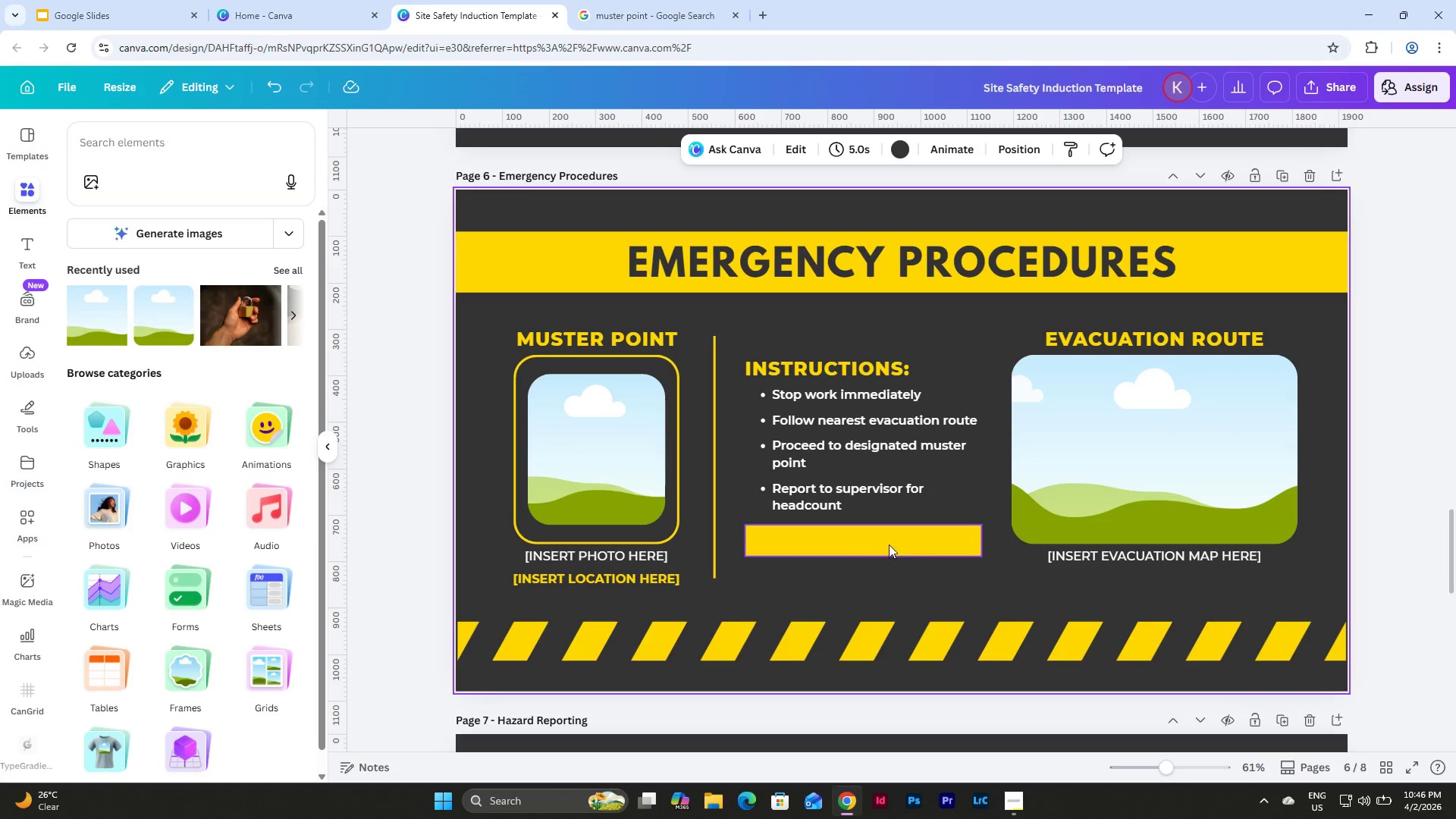 
left_click([861, 530])
 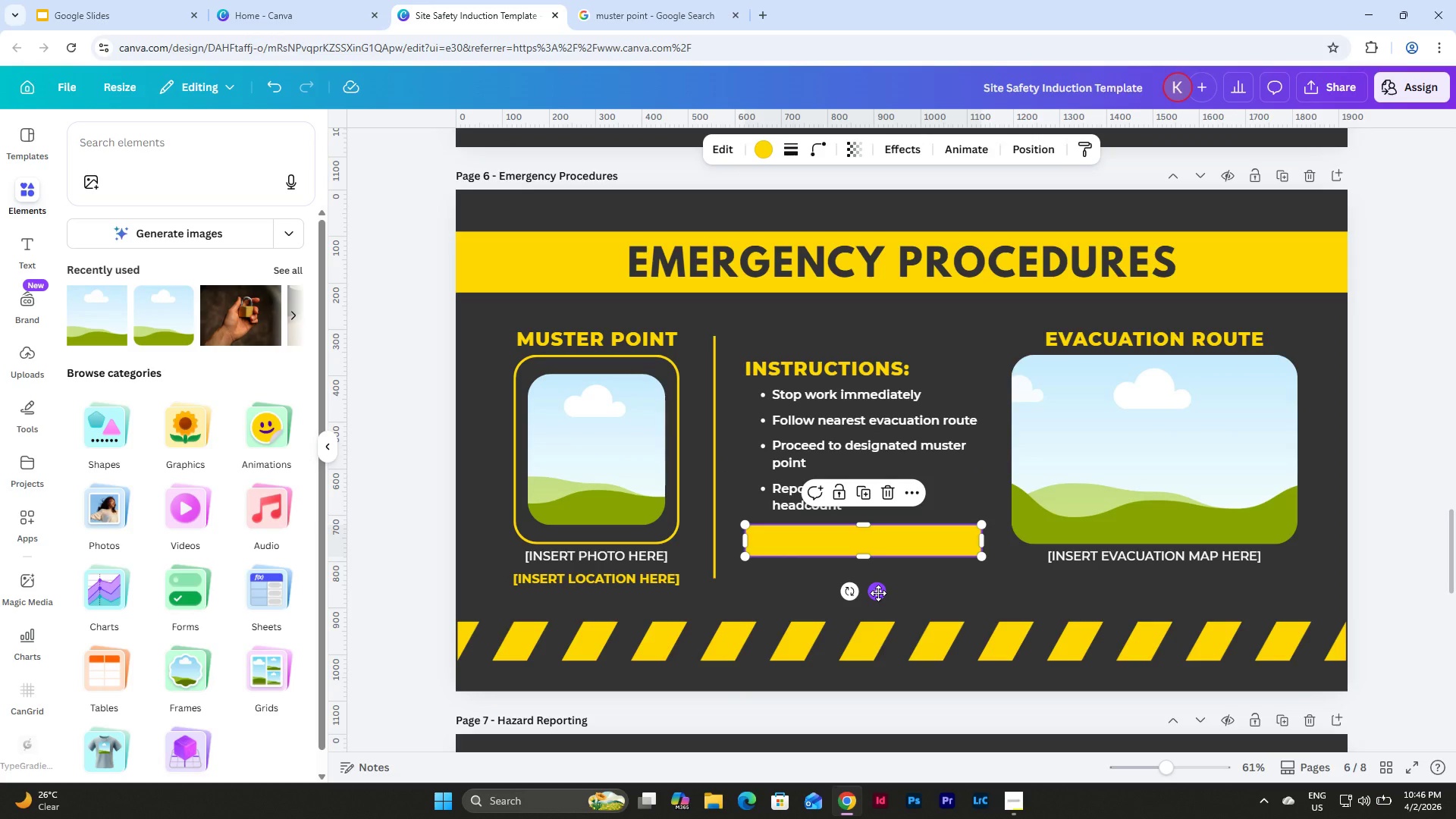 
key(Control+Z)
 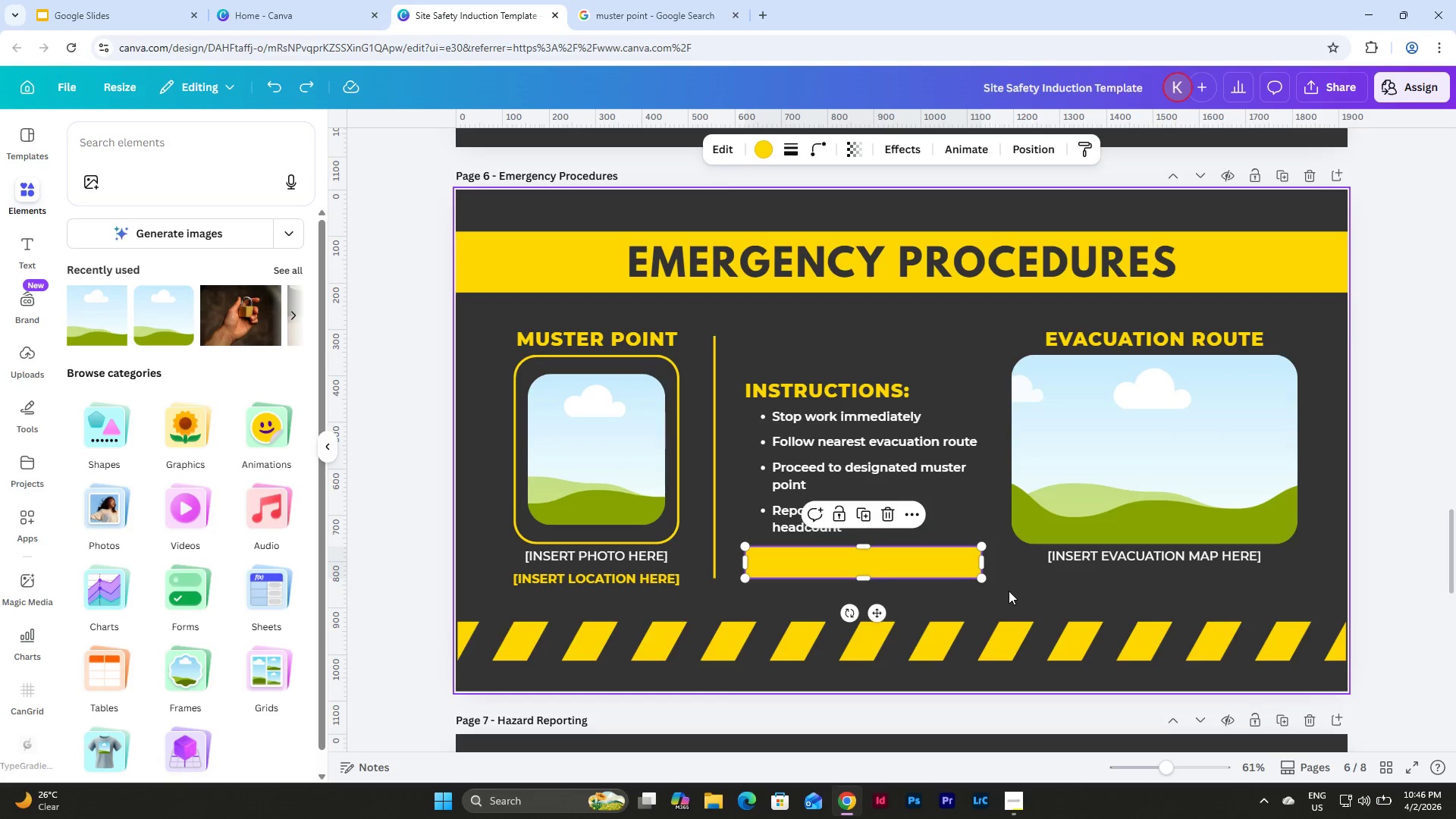 
left_click([1013, 591])
 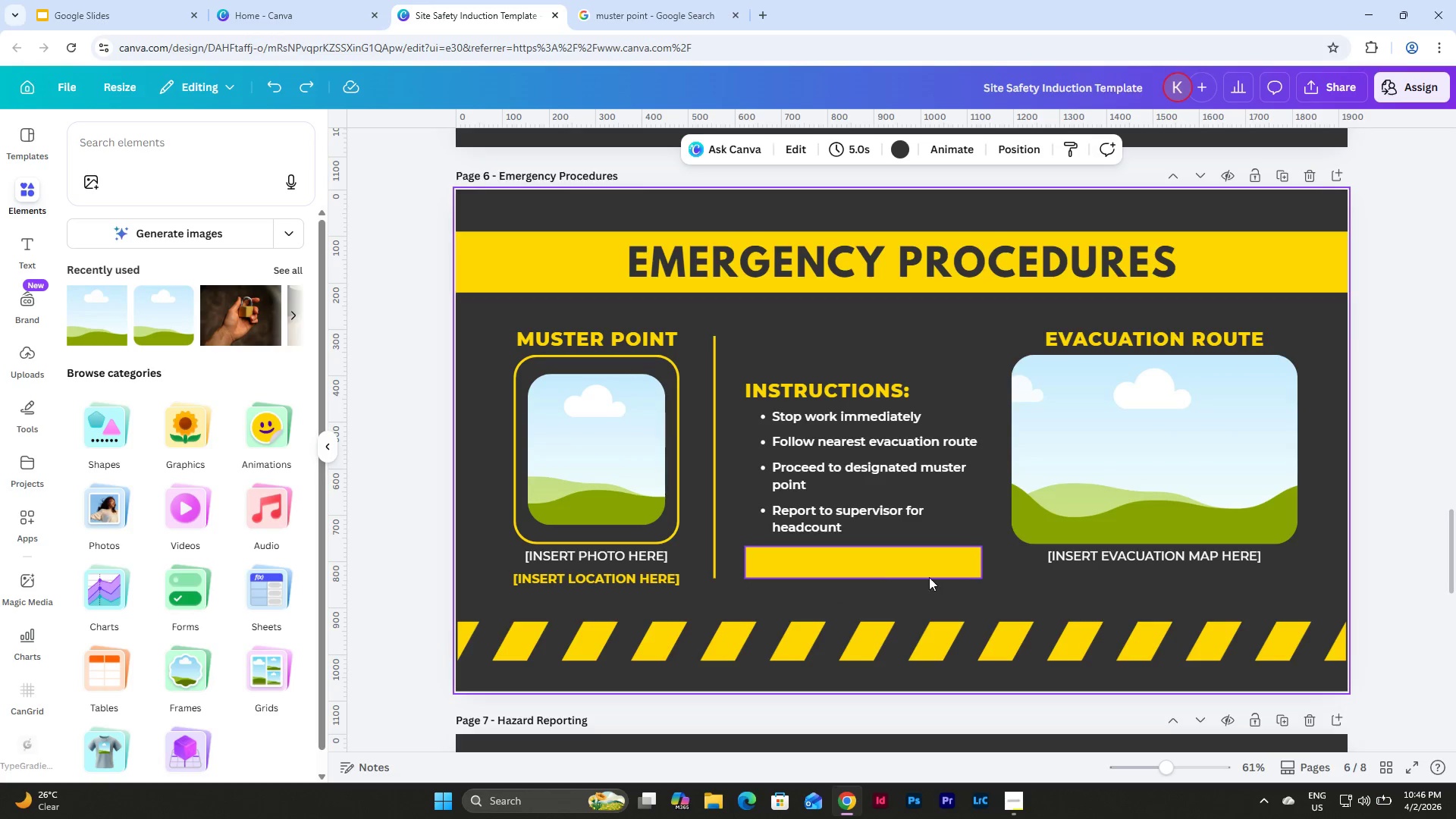 
left_click([858, 555])
 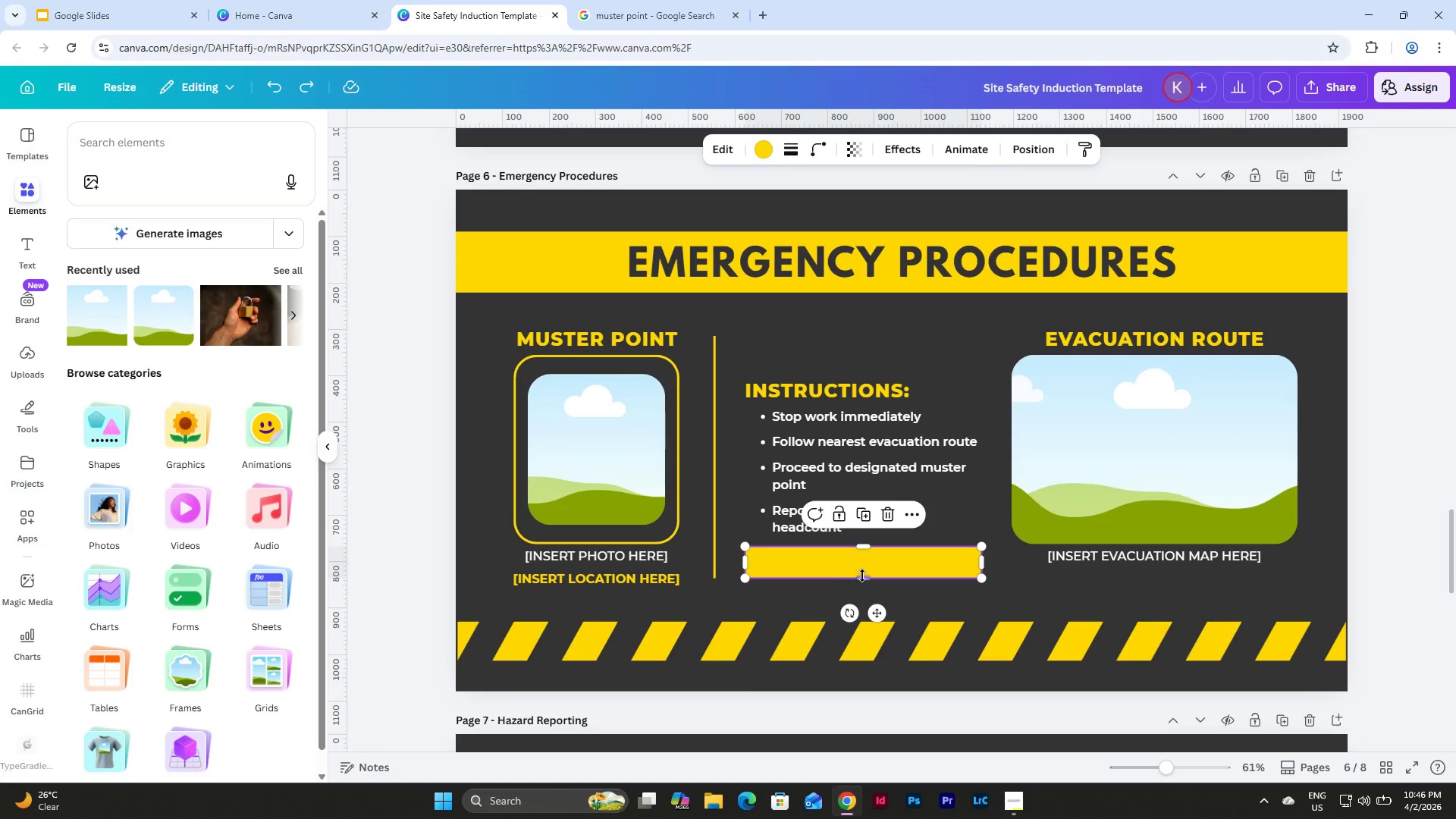 
left_click_drag(start_coordinate=[865, 574], to_coordinate=[865, 578])
 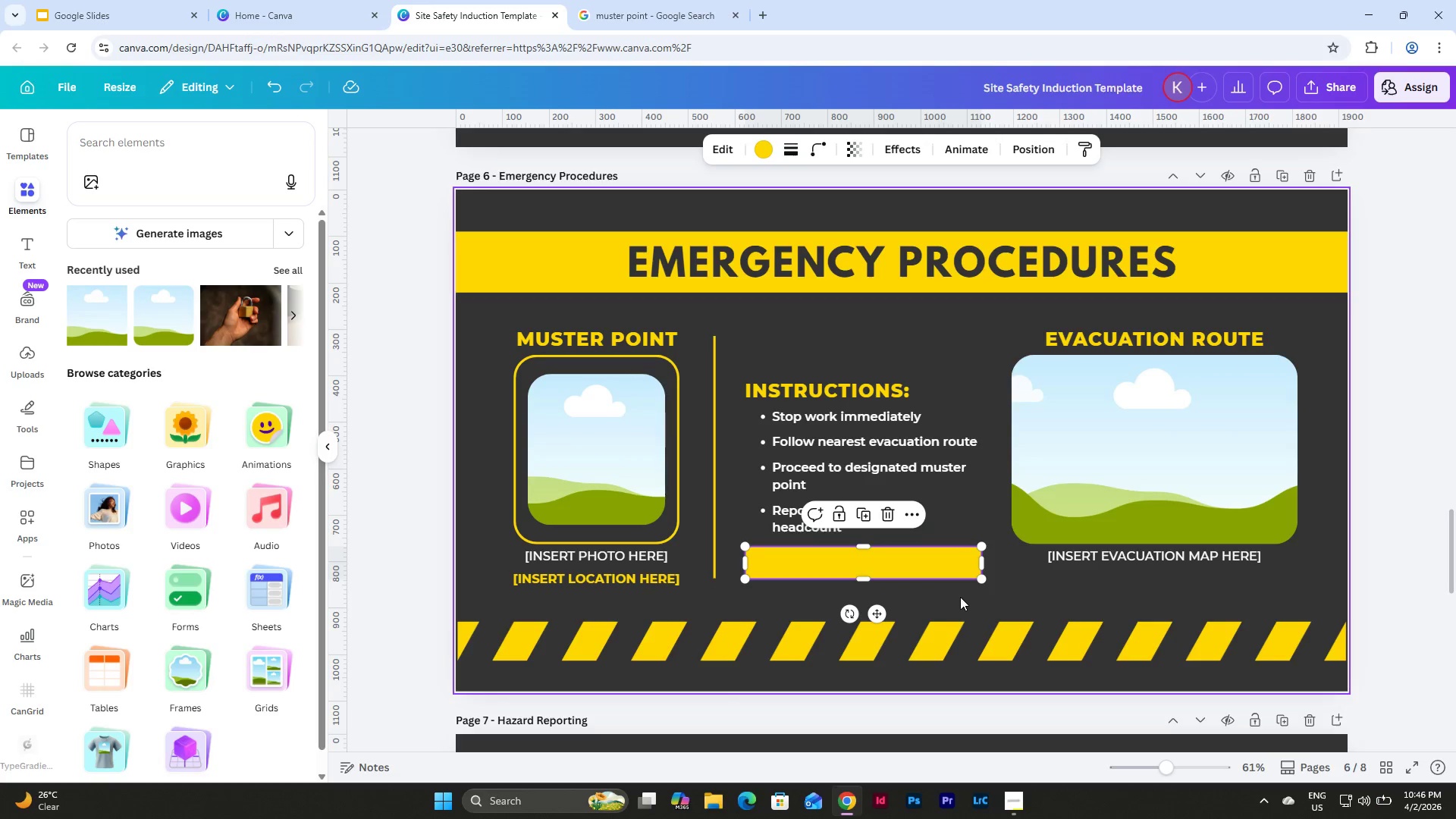 
left_click([964, 598])
 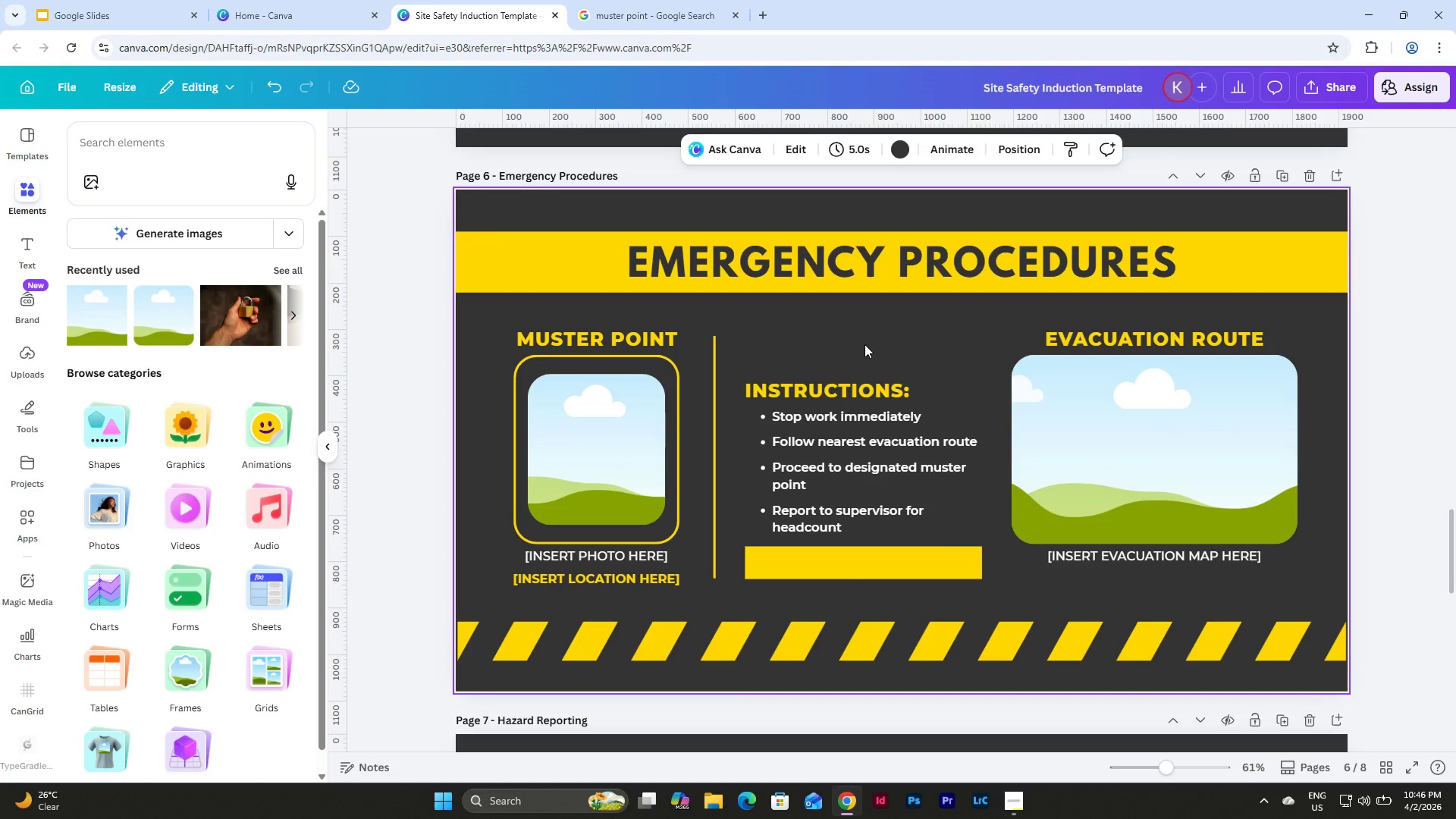 
left_click([852, 521])
 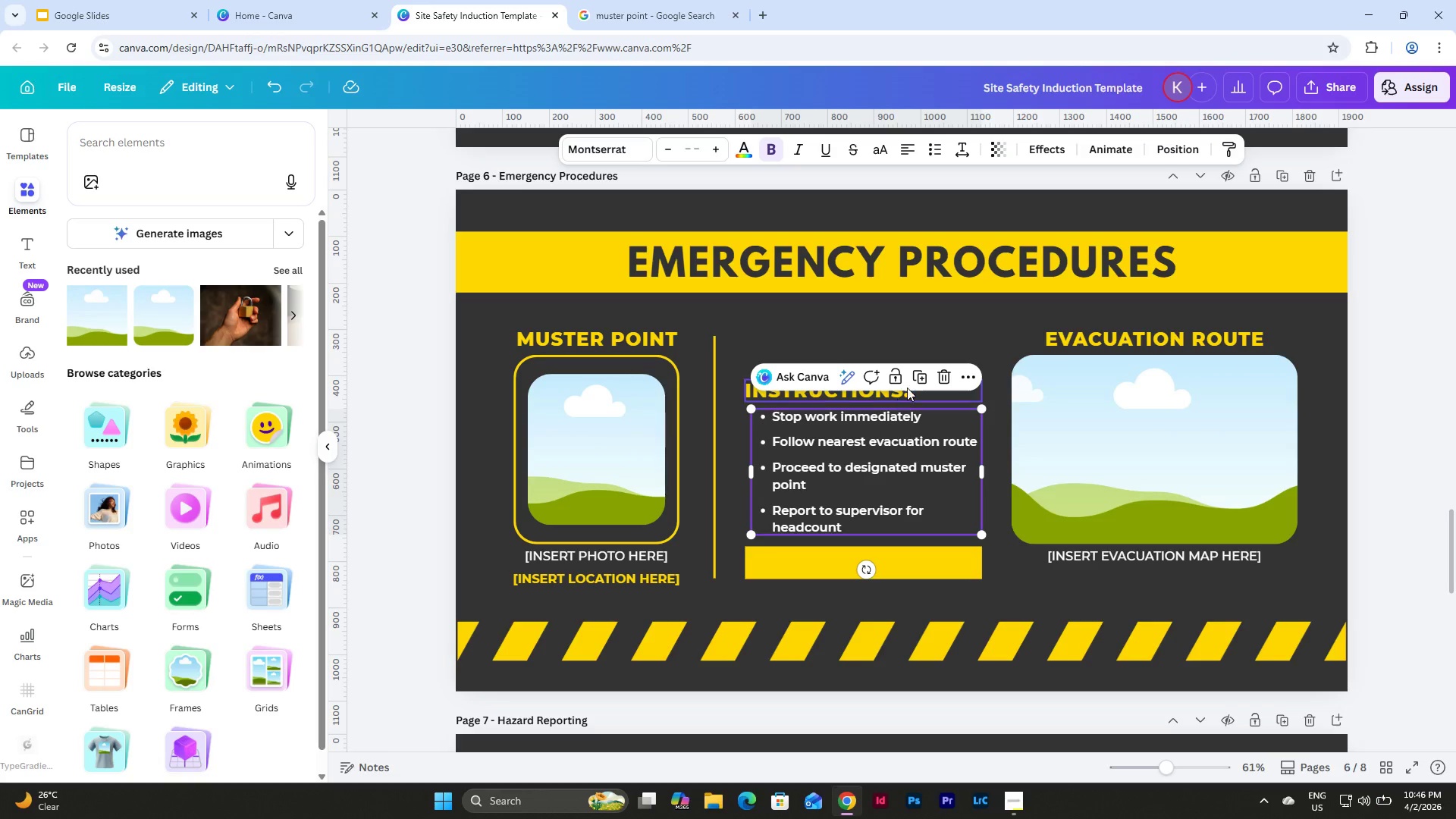 
left_click([923, 372])
 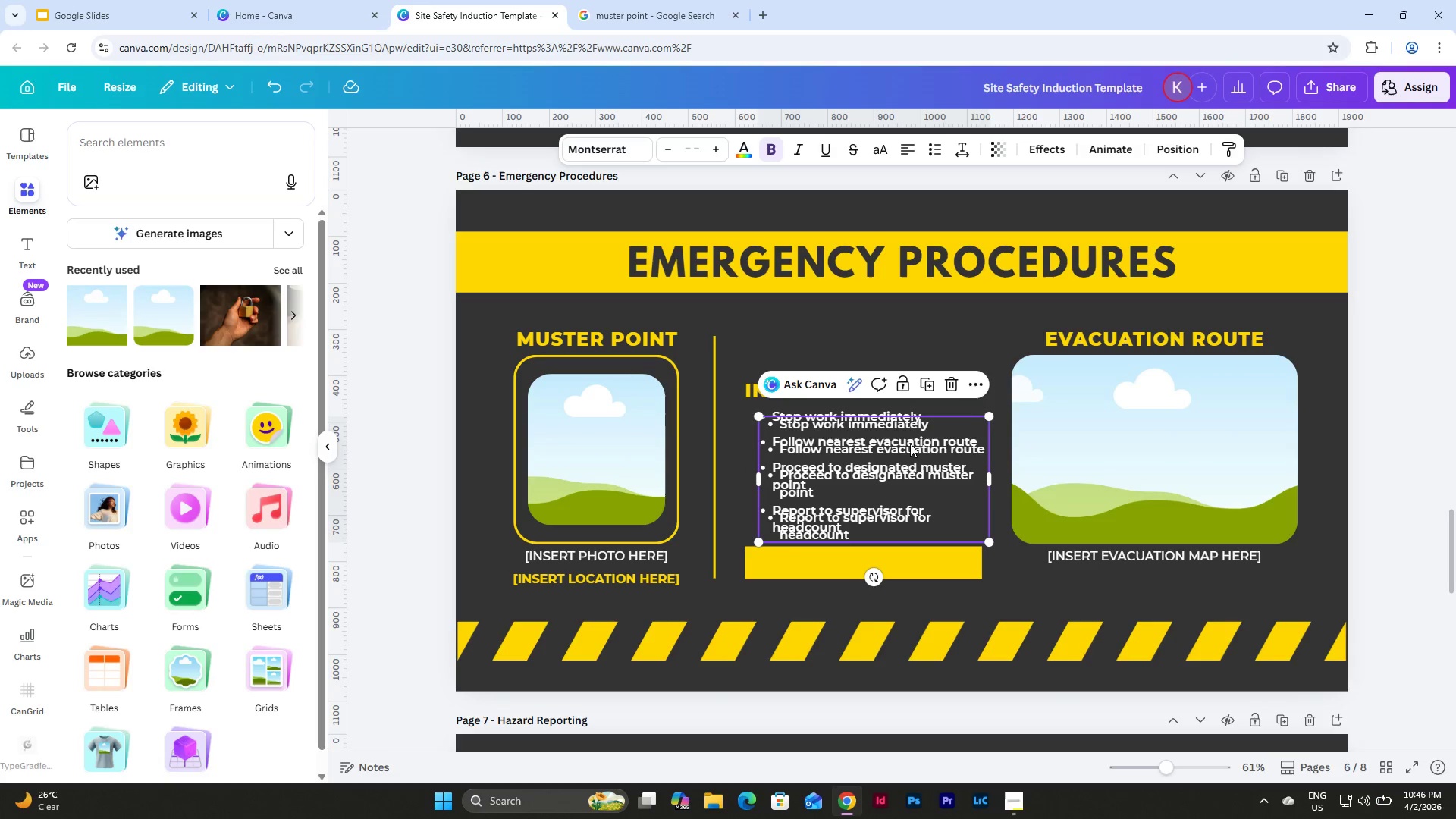 
left_click_drag(start_coordinate=[910, 454], to_coordinate=[935, 557])
 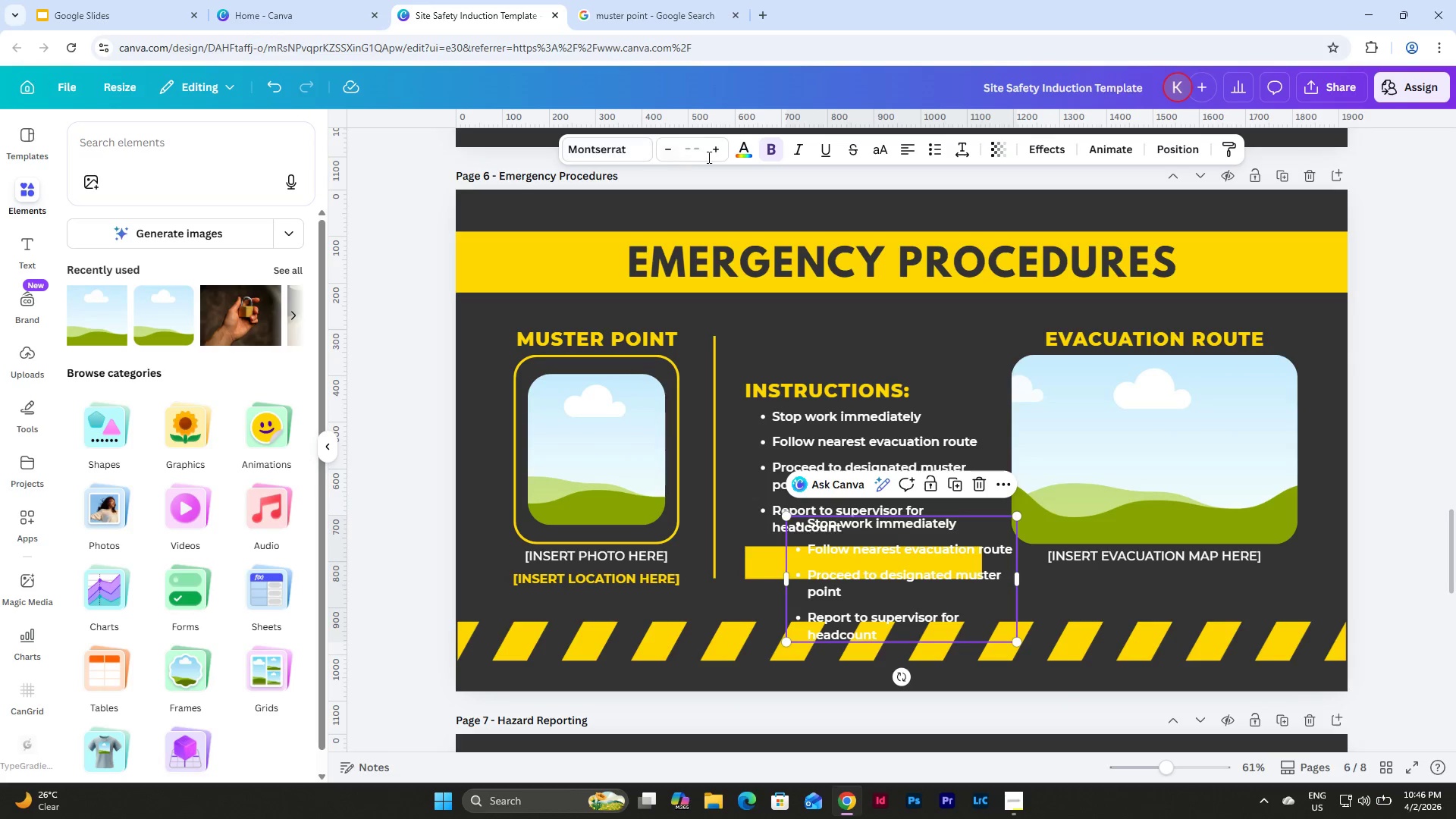 
left_click([690, 154])
 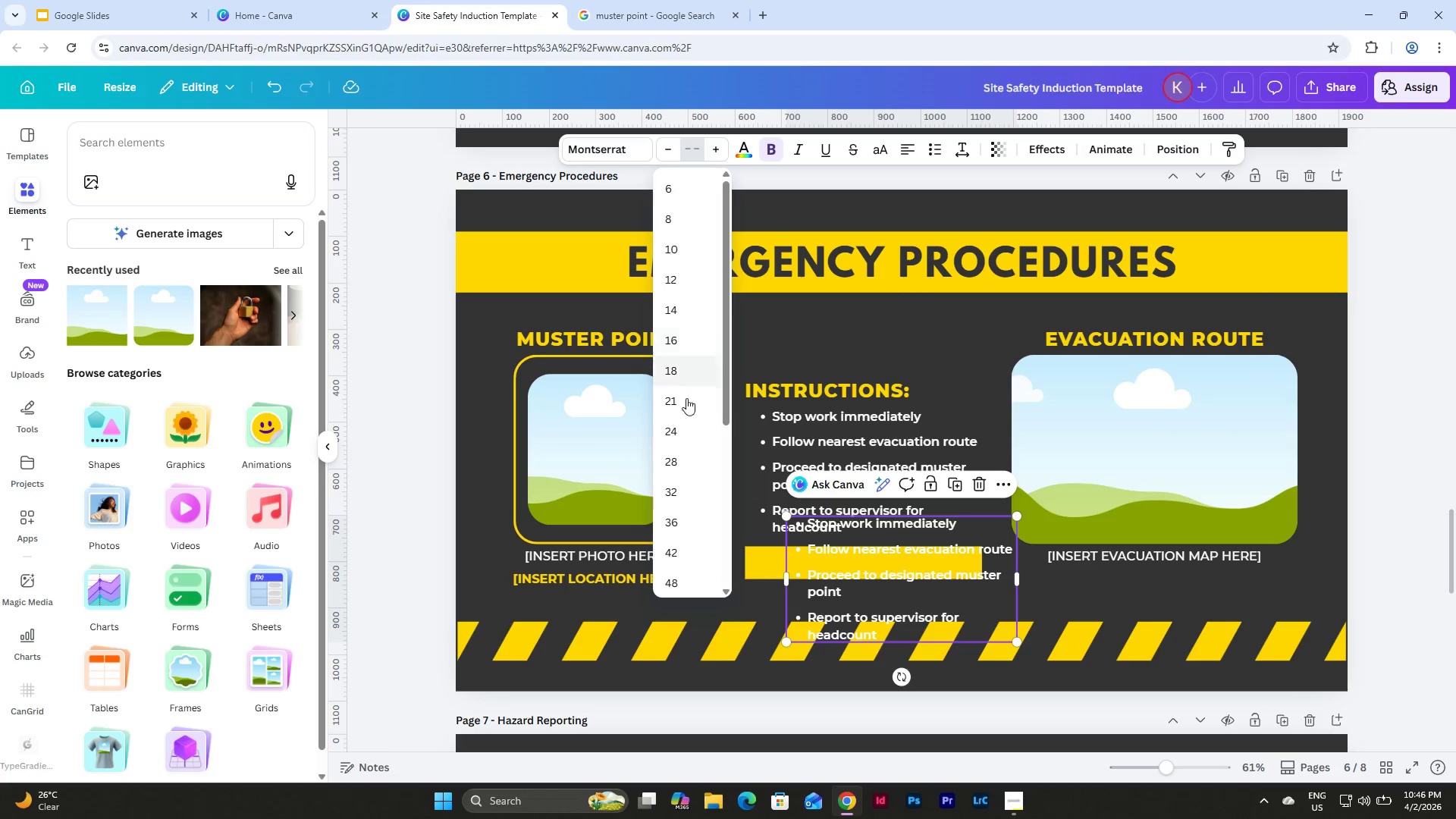 
left_click([1101, 588])
 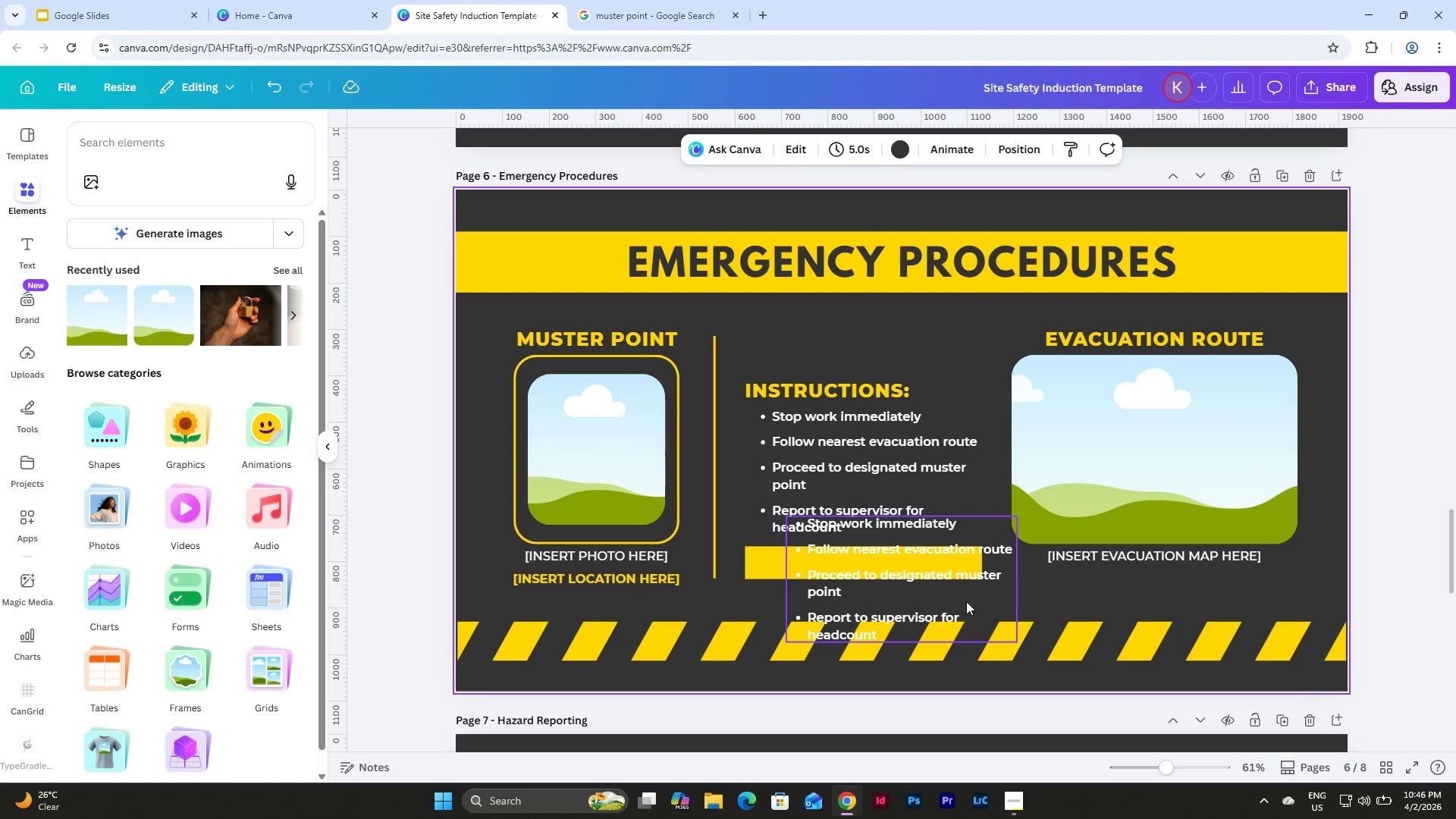 
left_click([934, 579])
 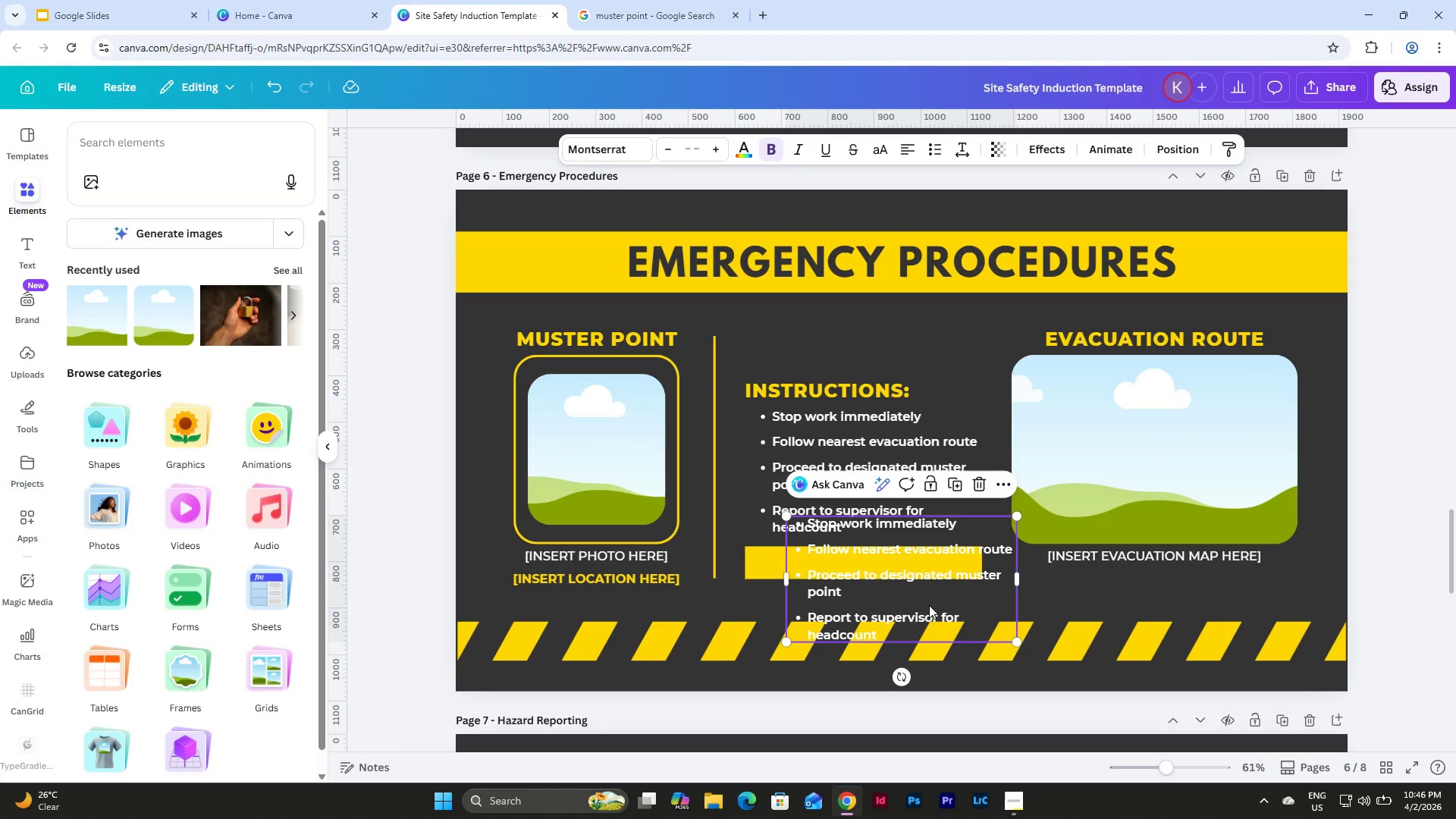 
left_click([927, 620])
 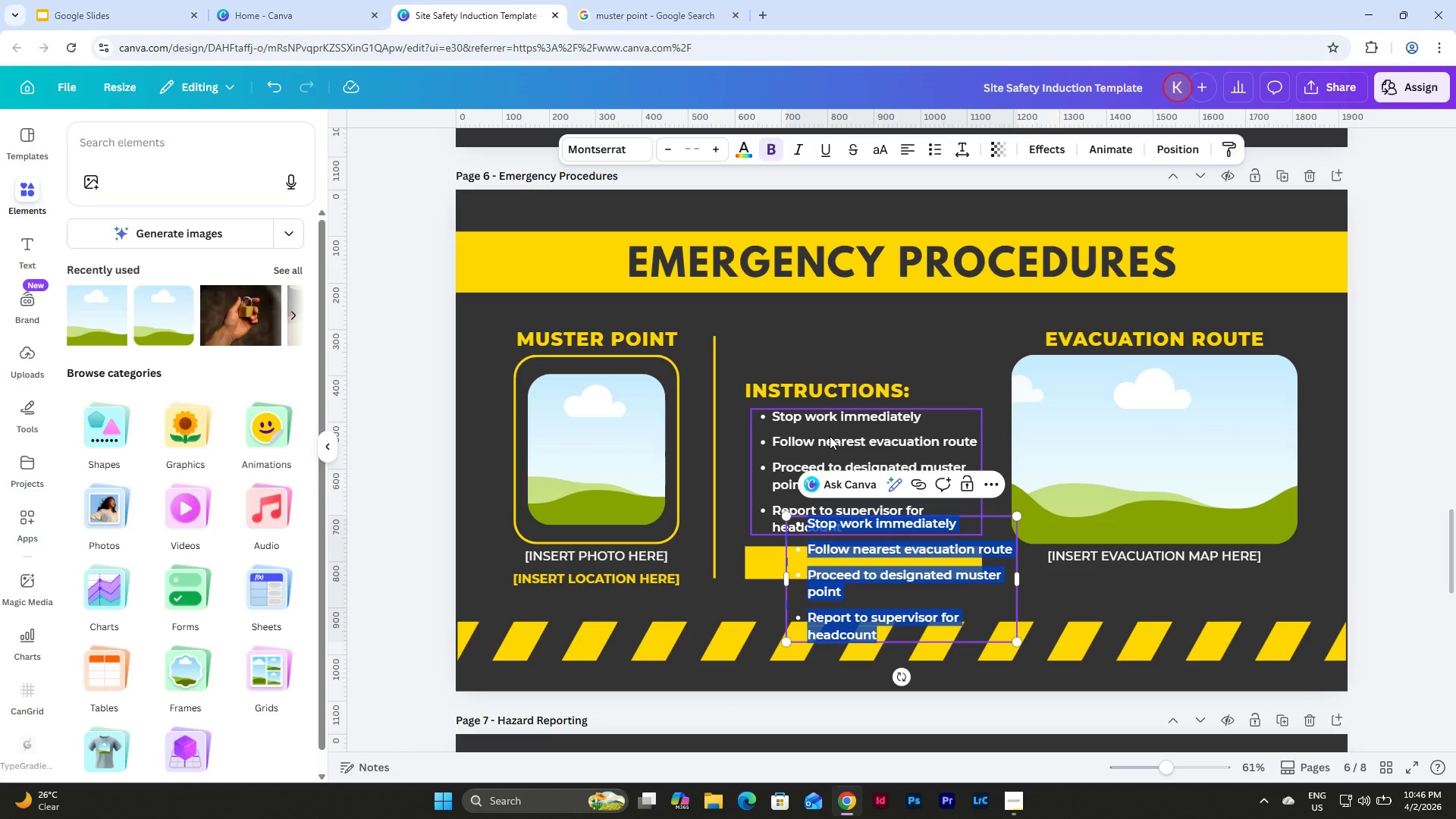 
key(Backspace)
key(Backspace)
type(EMERGENCY HOTLINE:)
 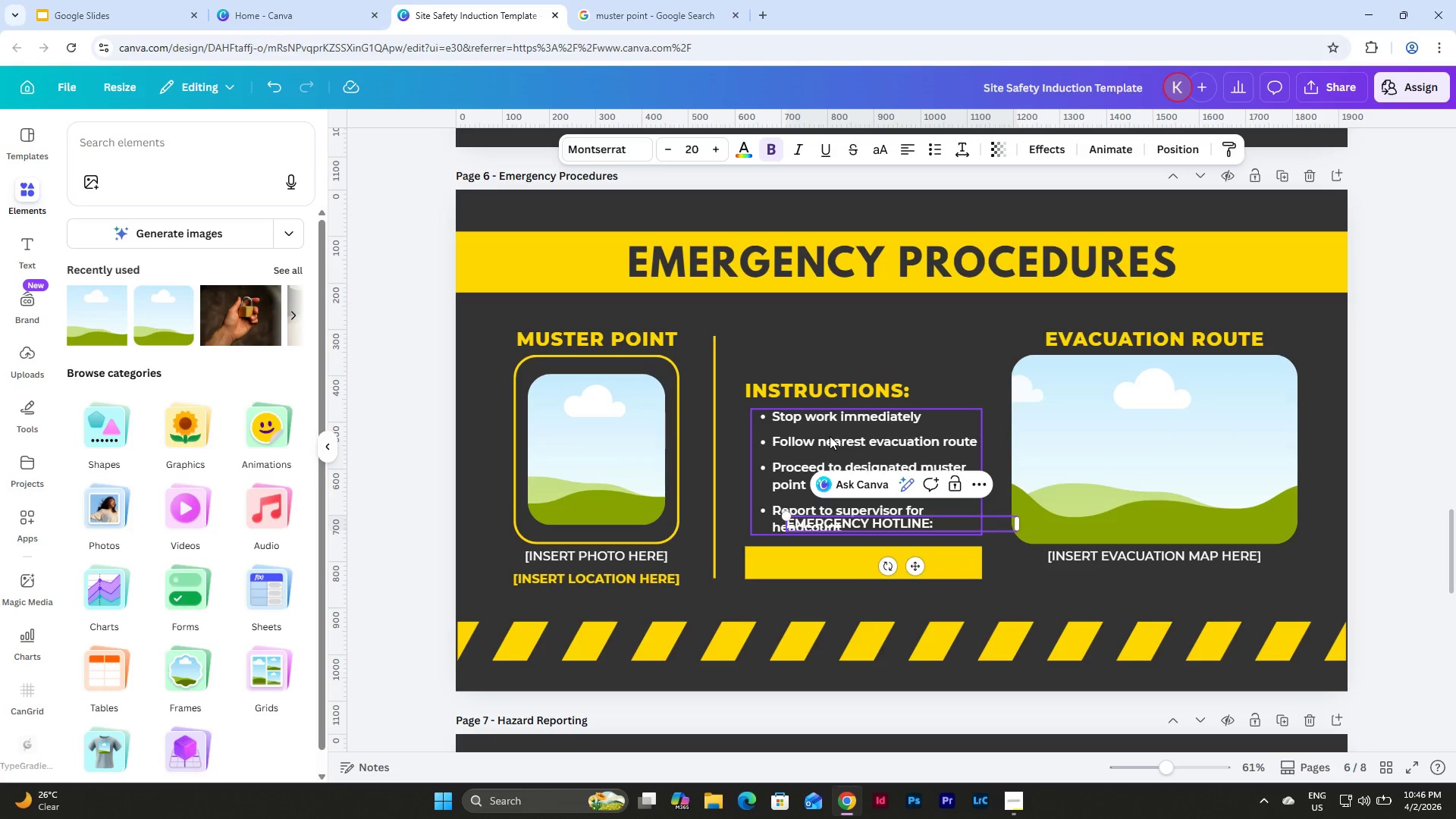 
left_click_drag(start_coordinate=[915, 568], to_coordinate=[892, 609])
 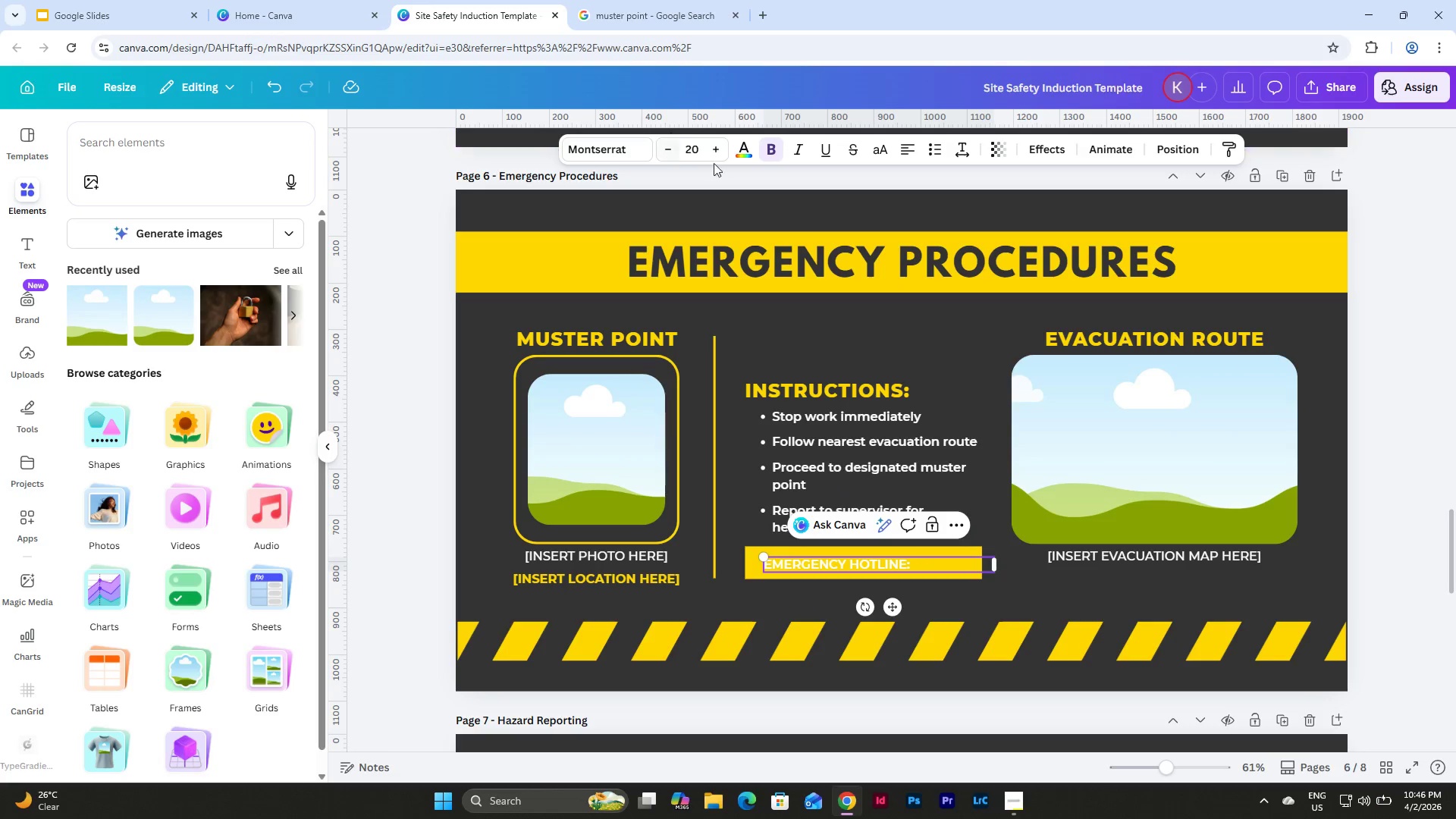 
left_click([751, 152])
 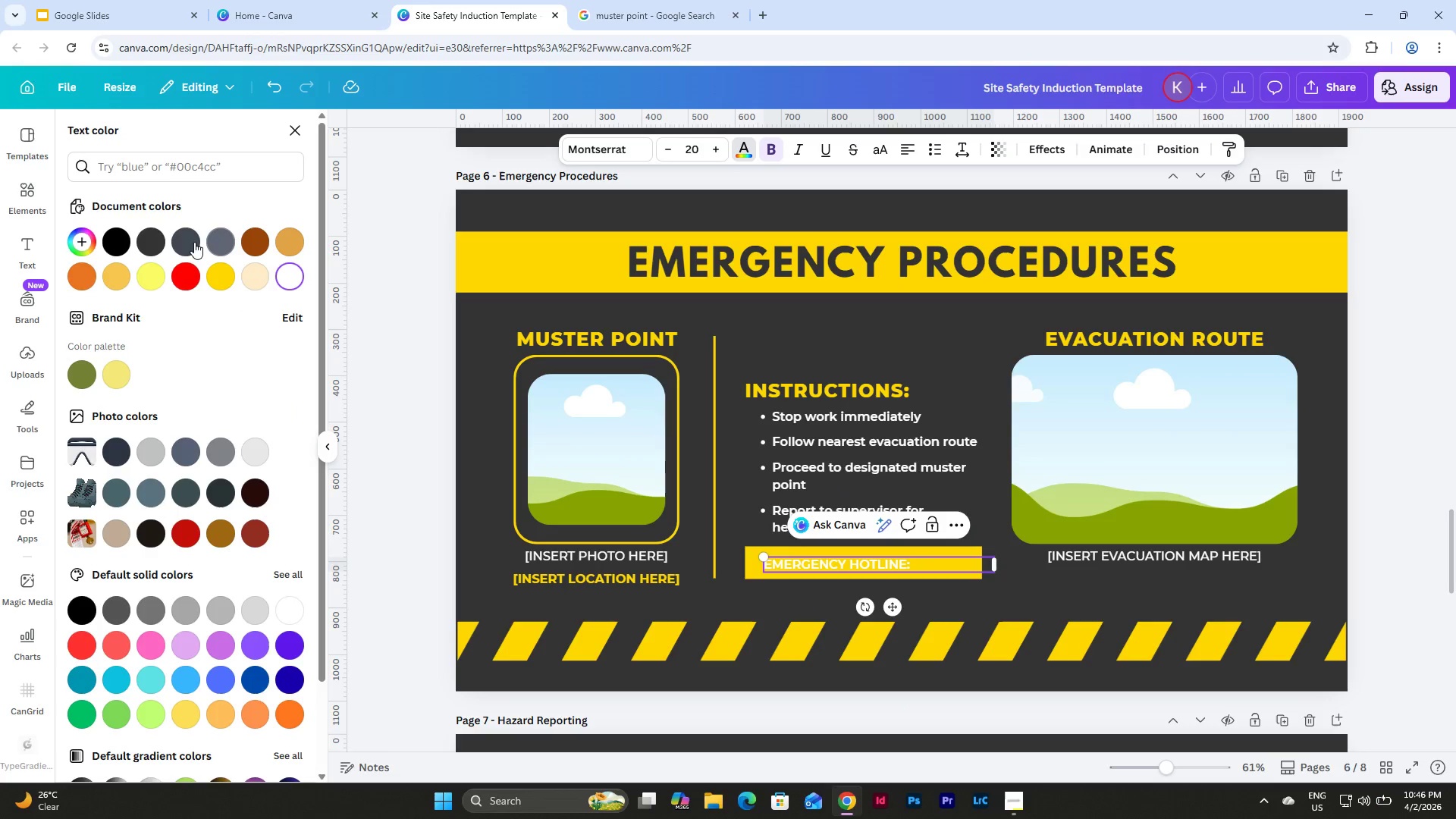 
left_click([135, 233])
 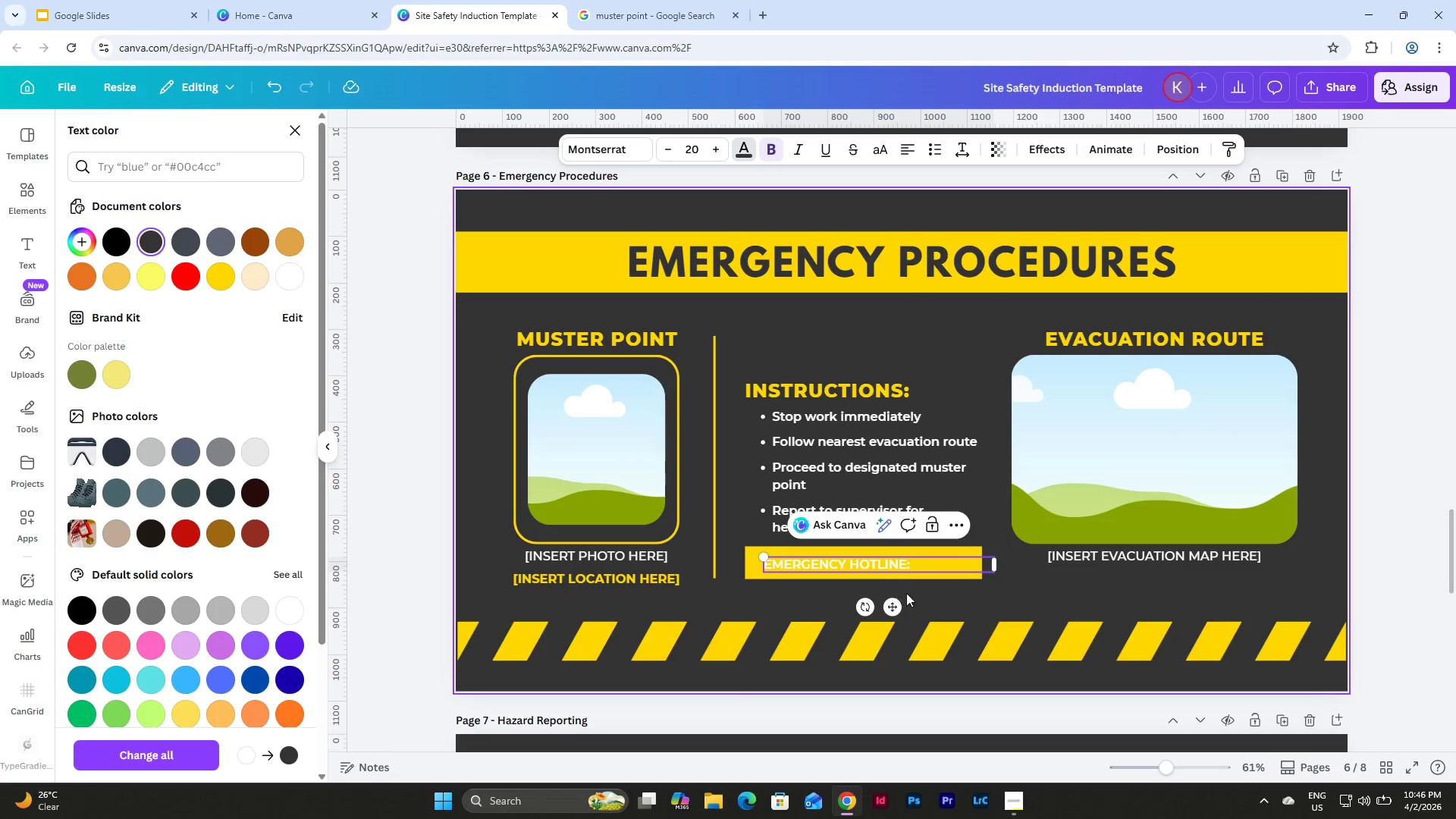 
double_click([893, 561])
 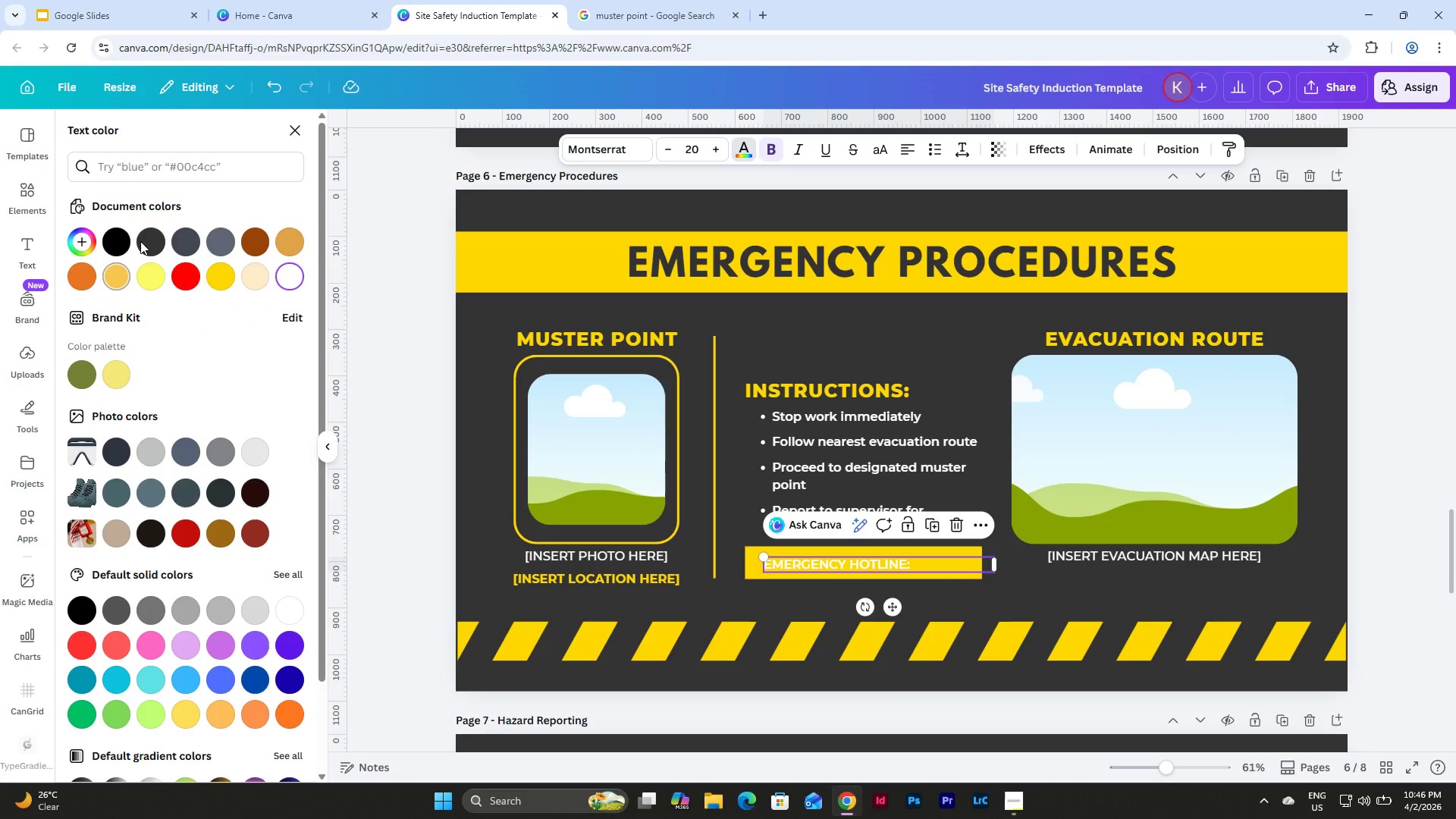 
double_click([146, 238])
 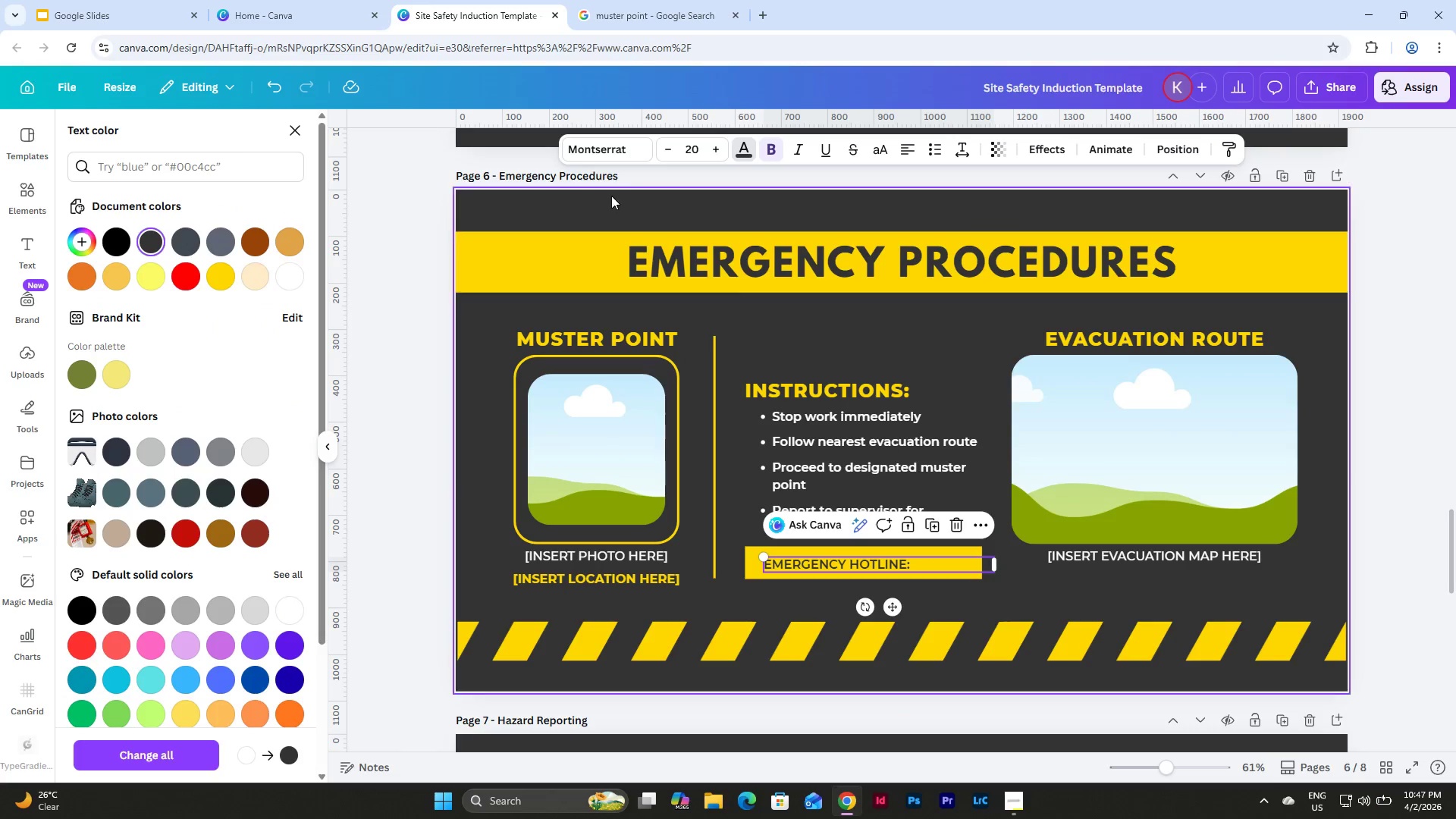 
left_click([630, 138])
 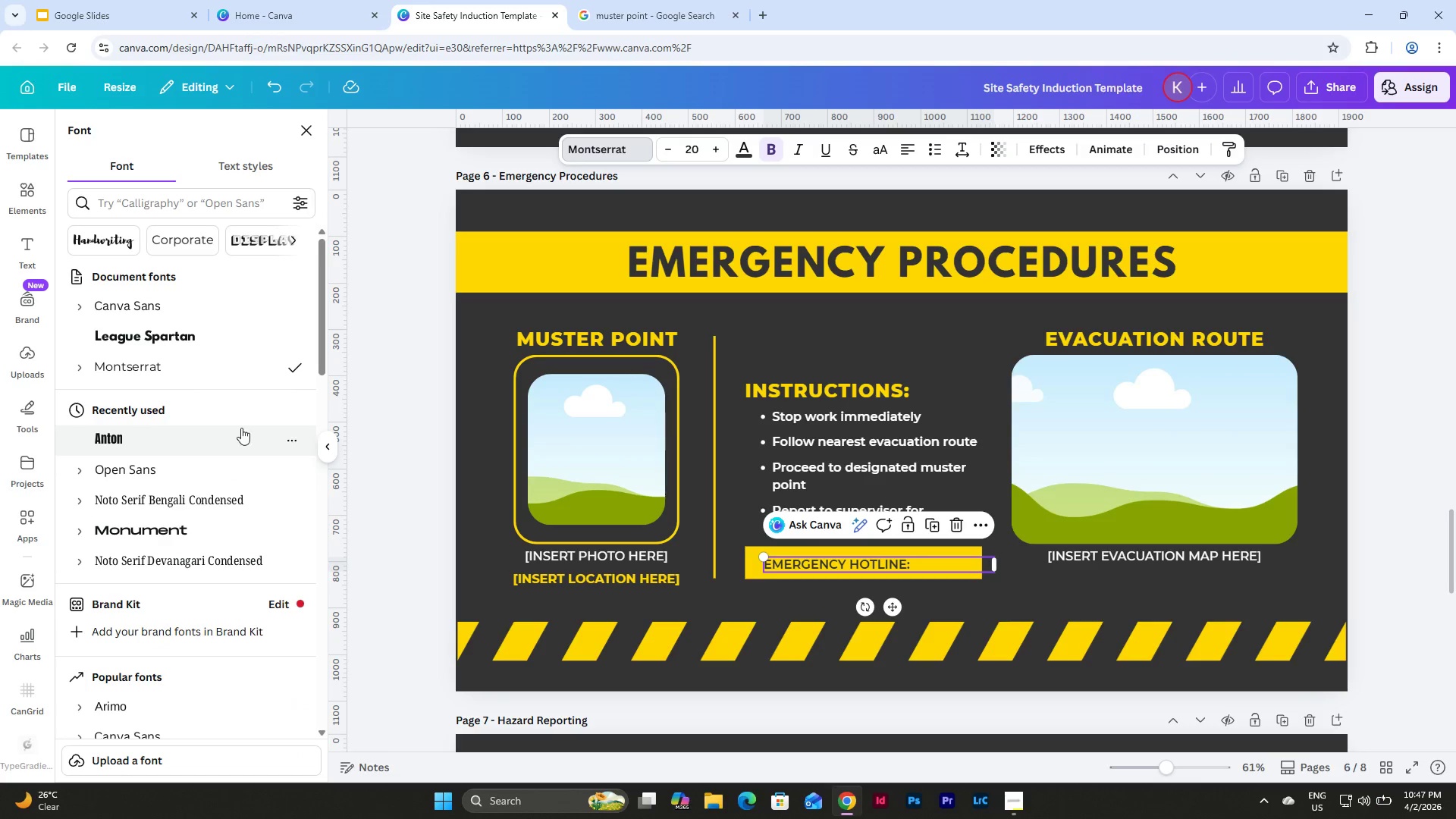 
left_click([95, 366])
 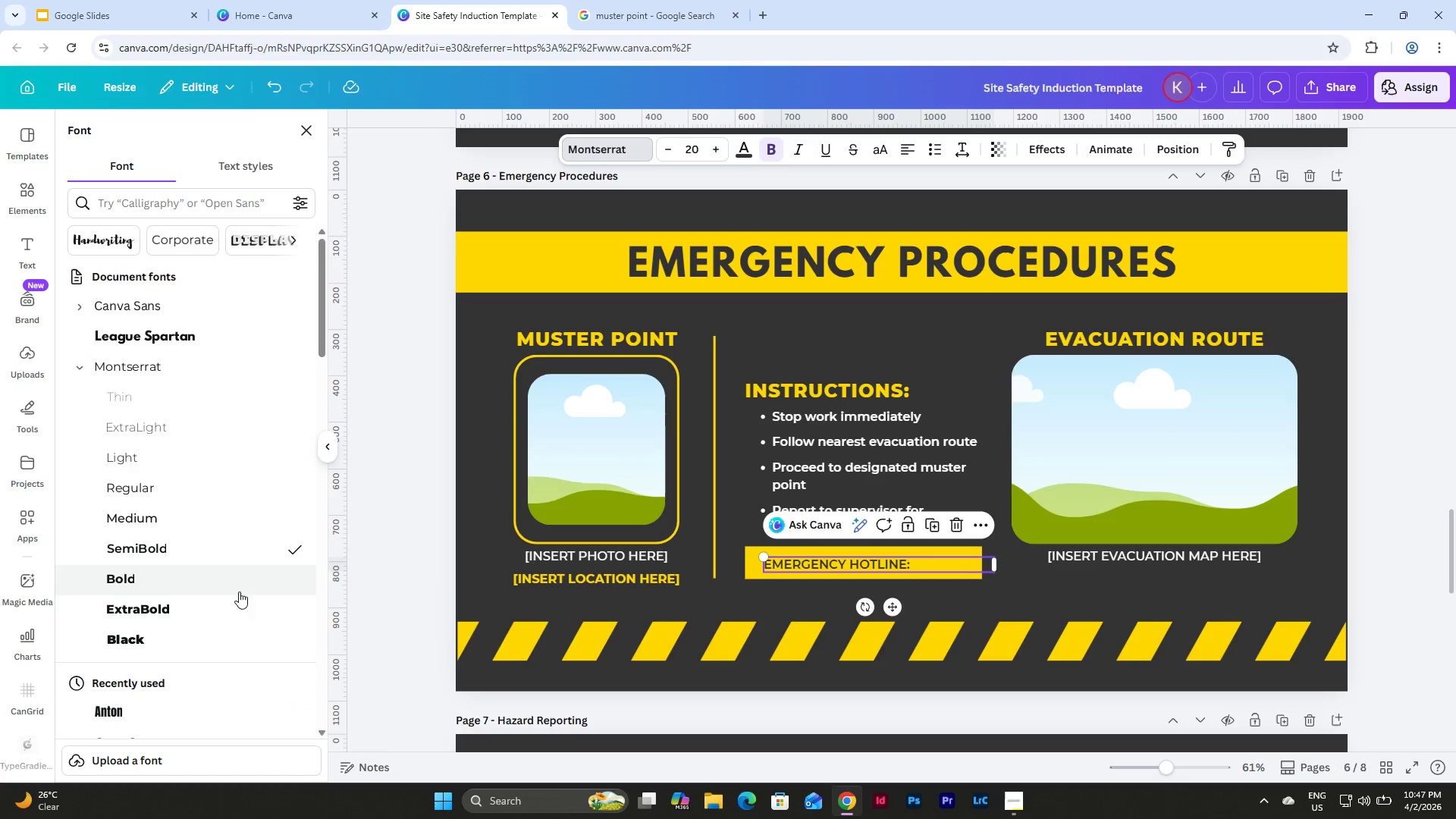 
left_click([204, 606])
 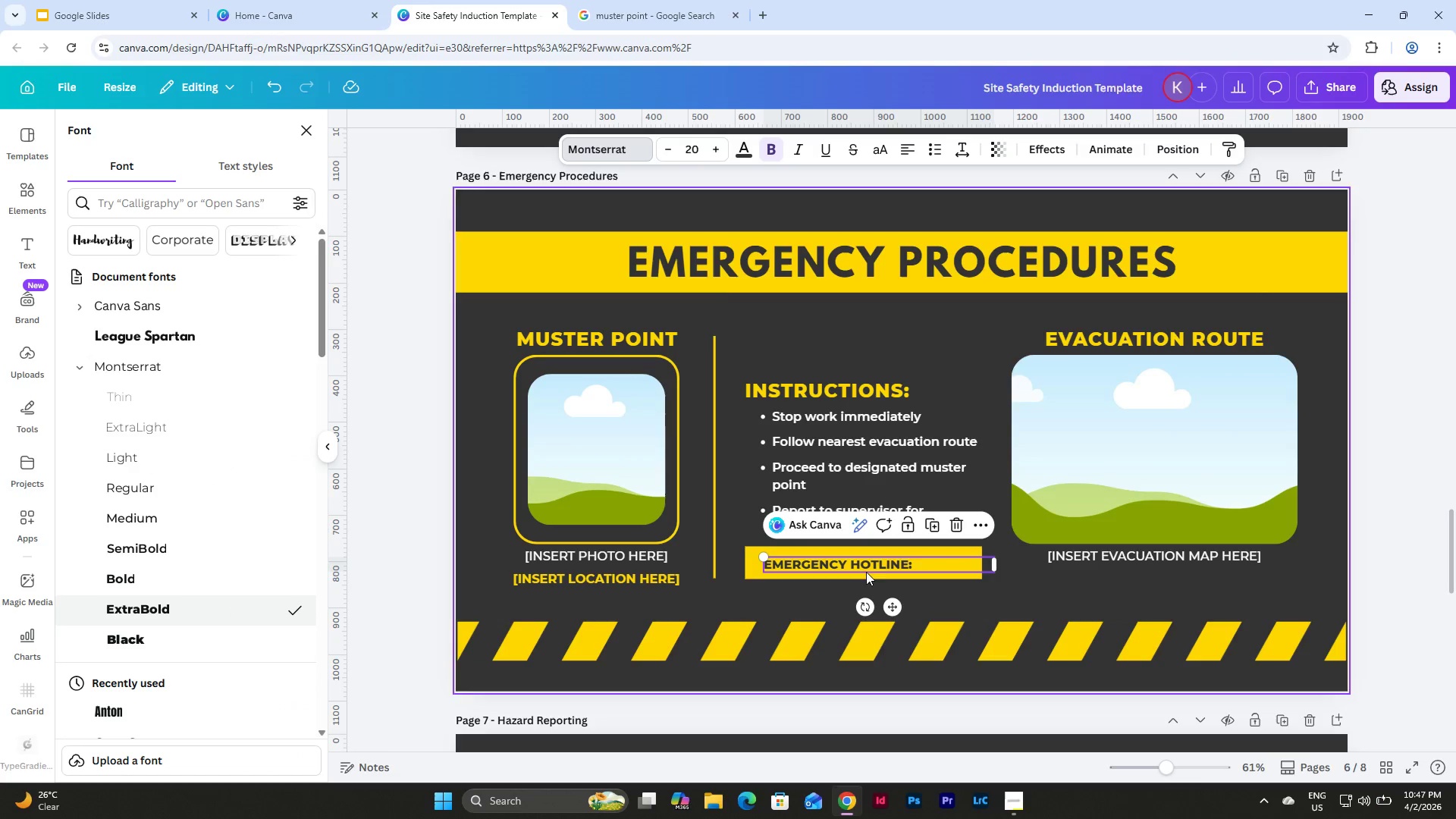 
left_click([911, 560])
 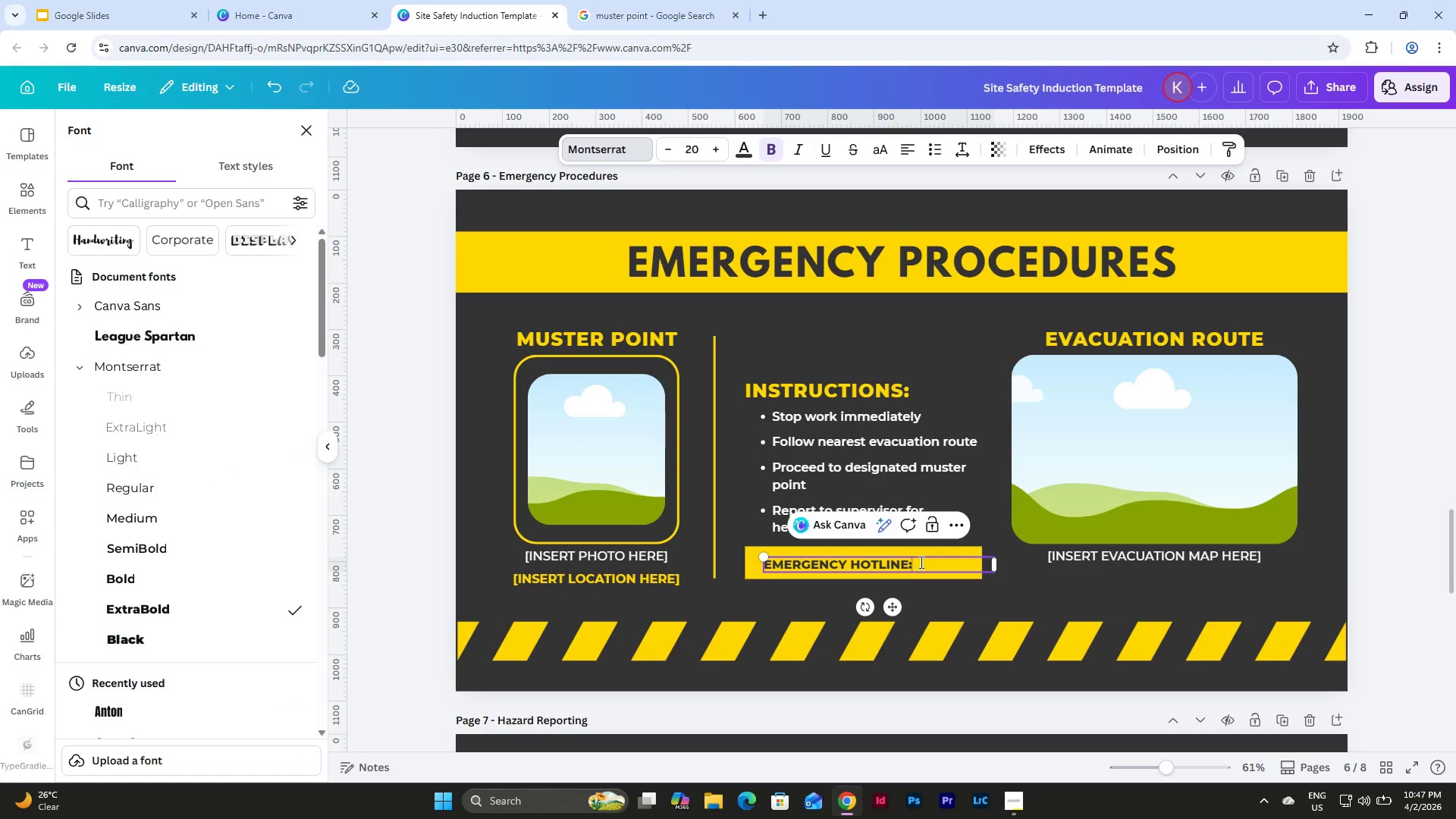 
left_click_drag(start_coordinate=[920, 562], to_coordinate=[764, 574])
 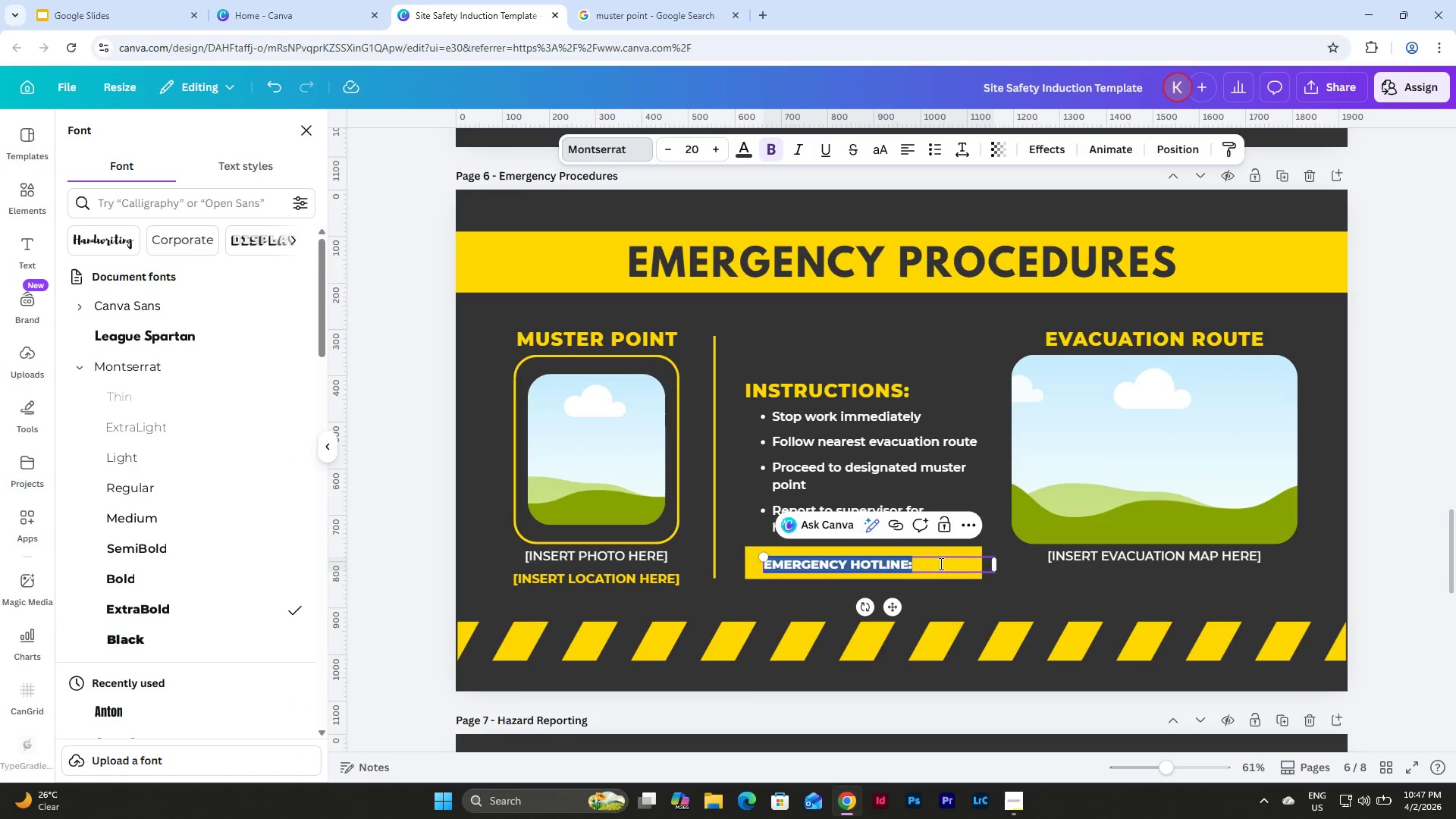 
left_click([943, 562])
 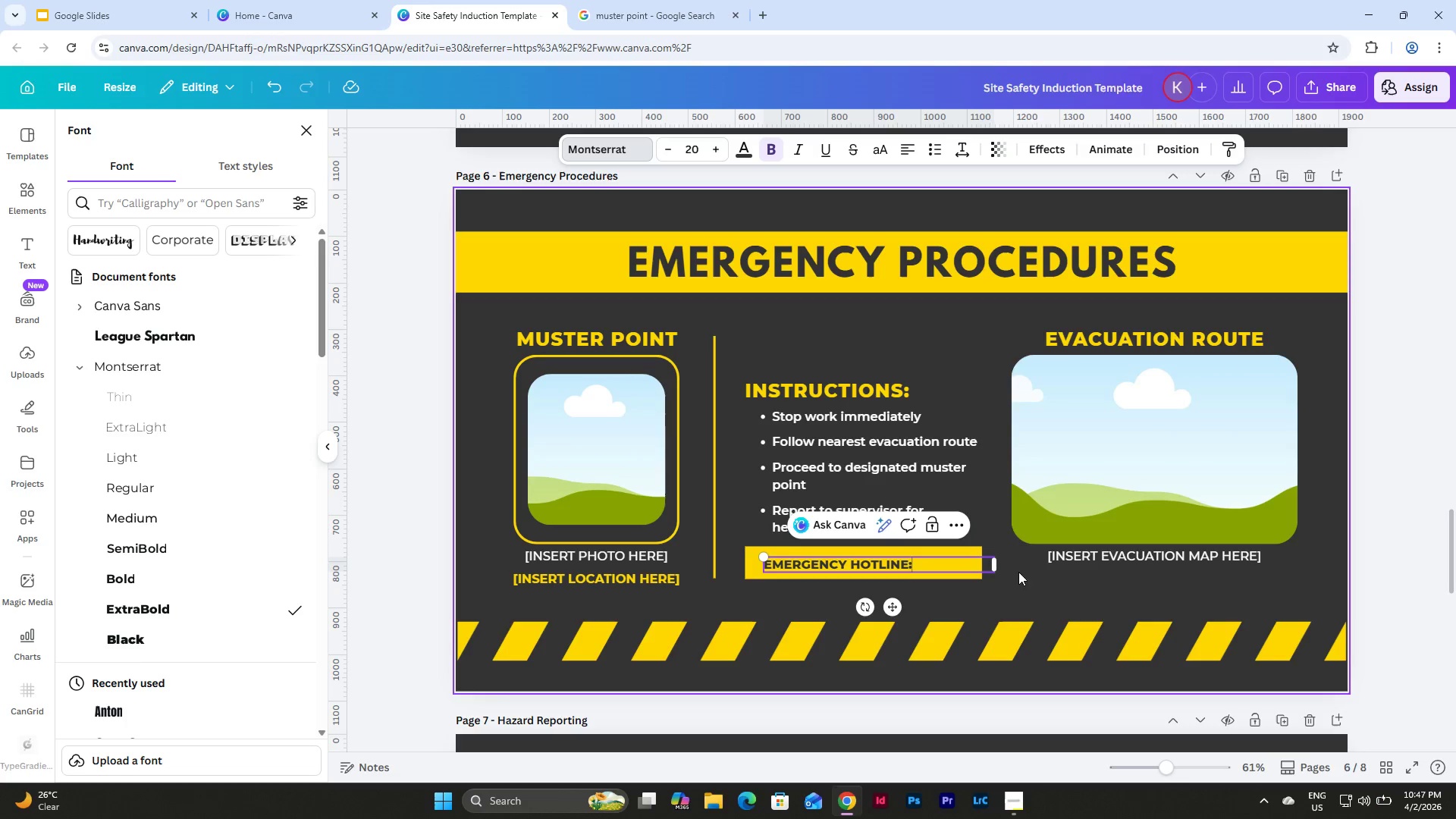 
wait(6.02)
 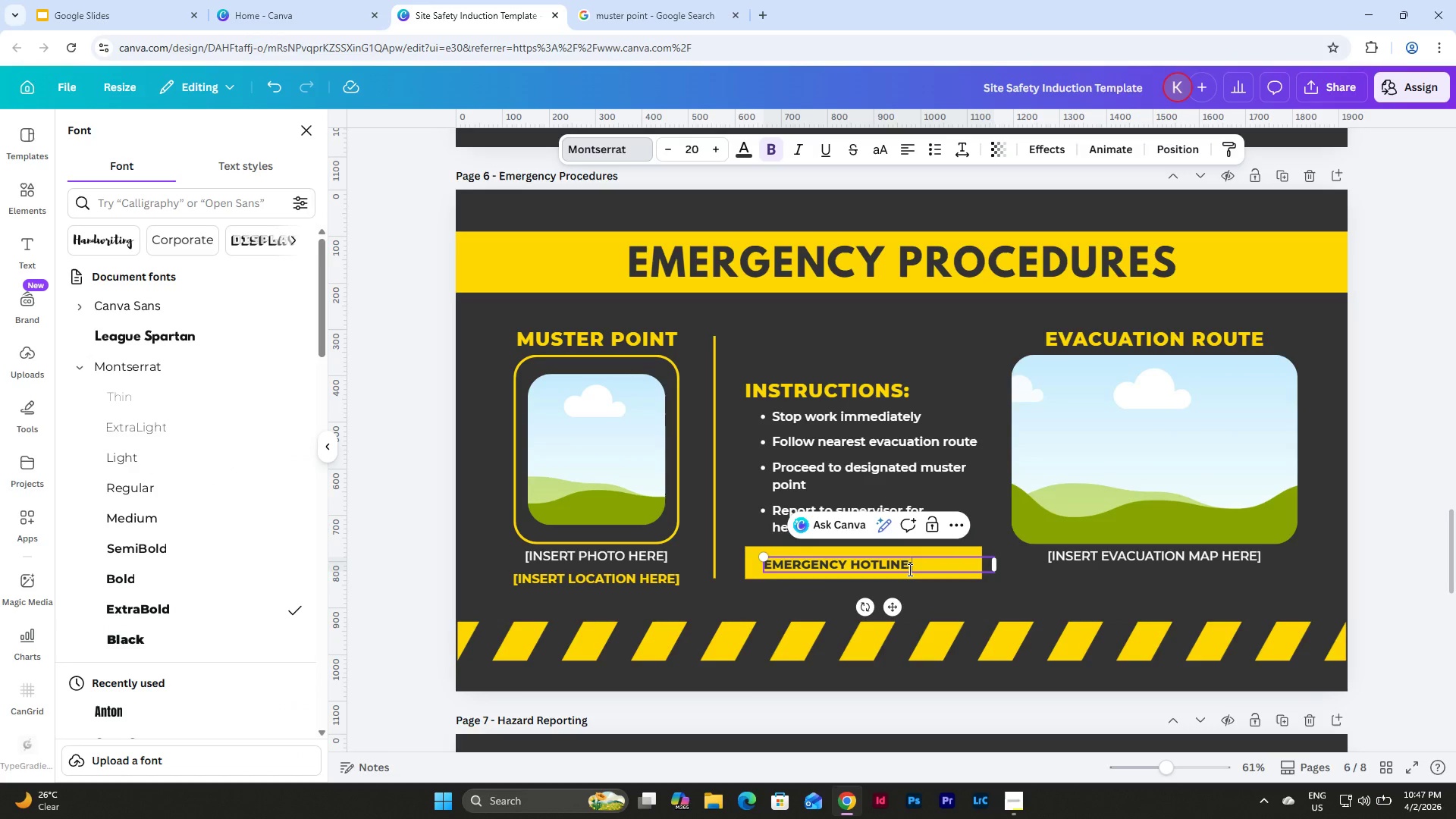 
left_click_drag(start_coordinate=[893, 608], to_coordinate=[876, 607])
 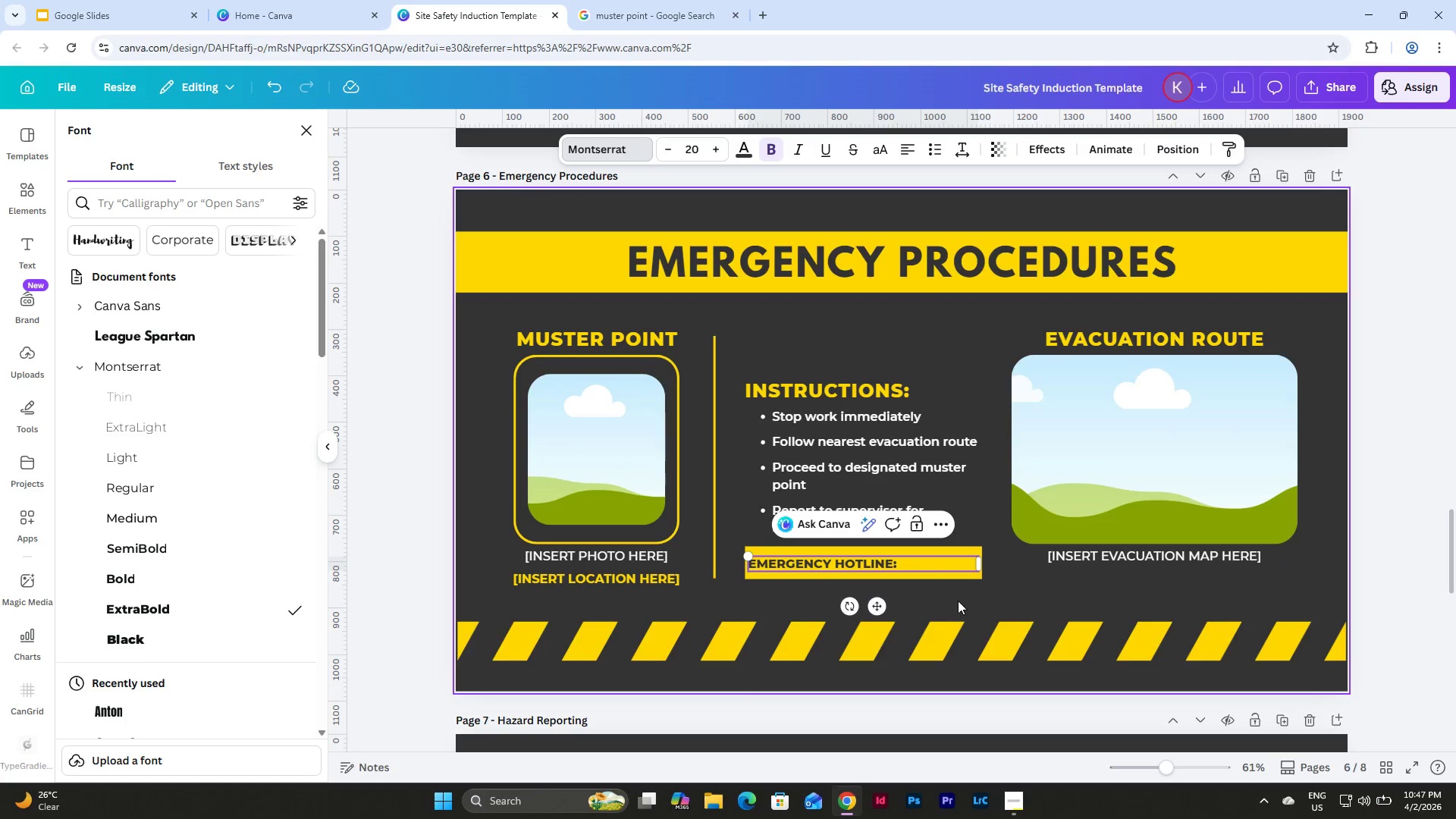 
left_click([961, 601])
 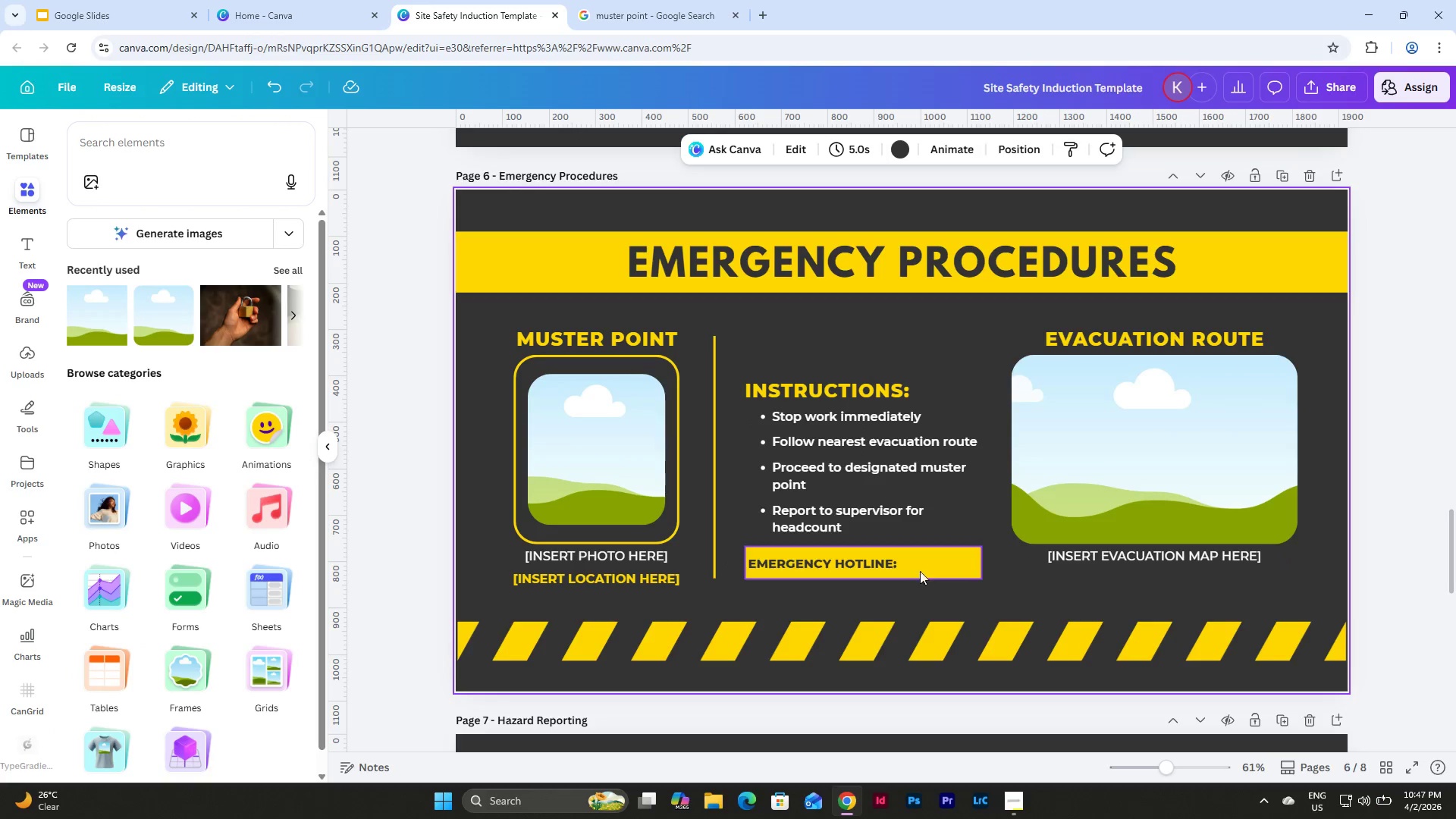 
left_click([920, 562])
 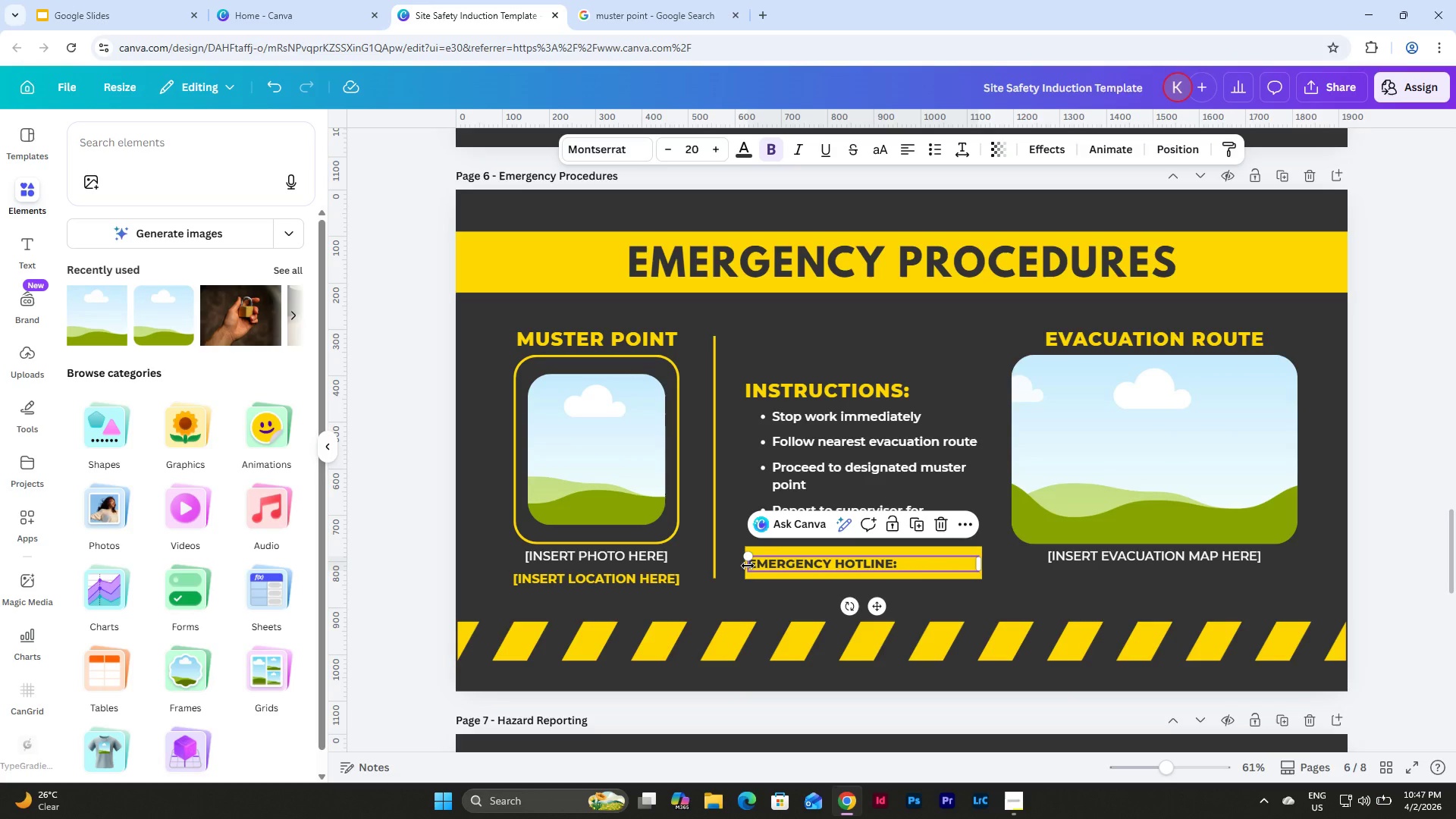 
left_click_drag(start_coordinate=[748, 566], to_coordinate=[752, 566])
 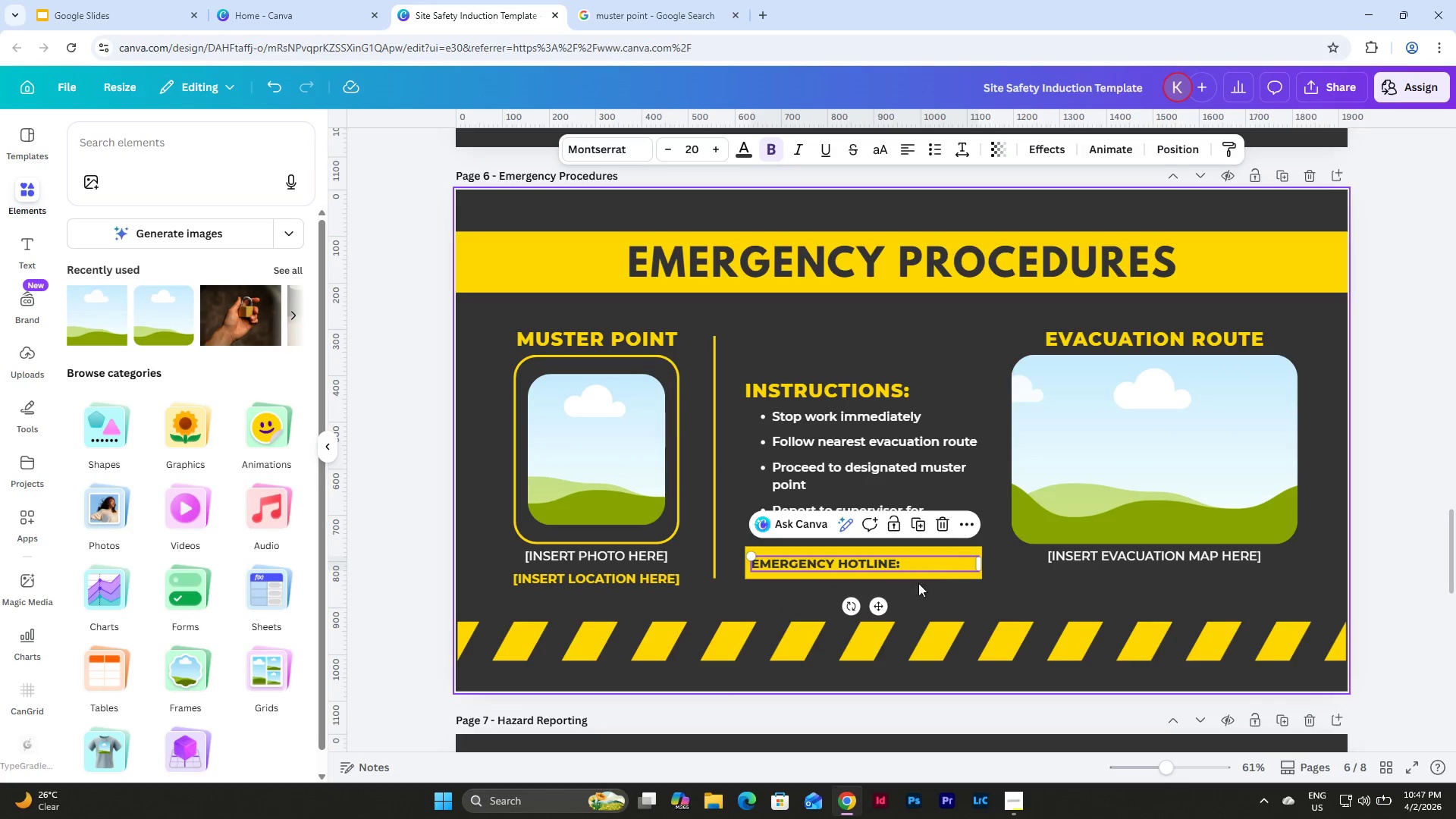 
left_click([941, 577])
 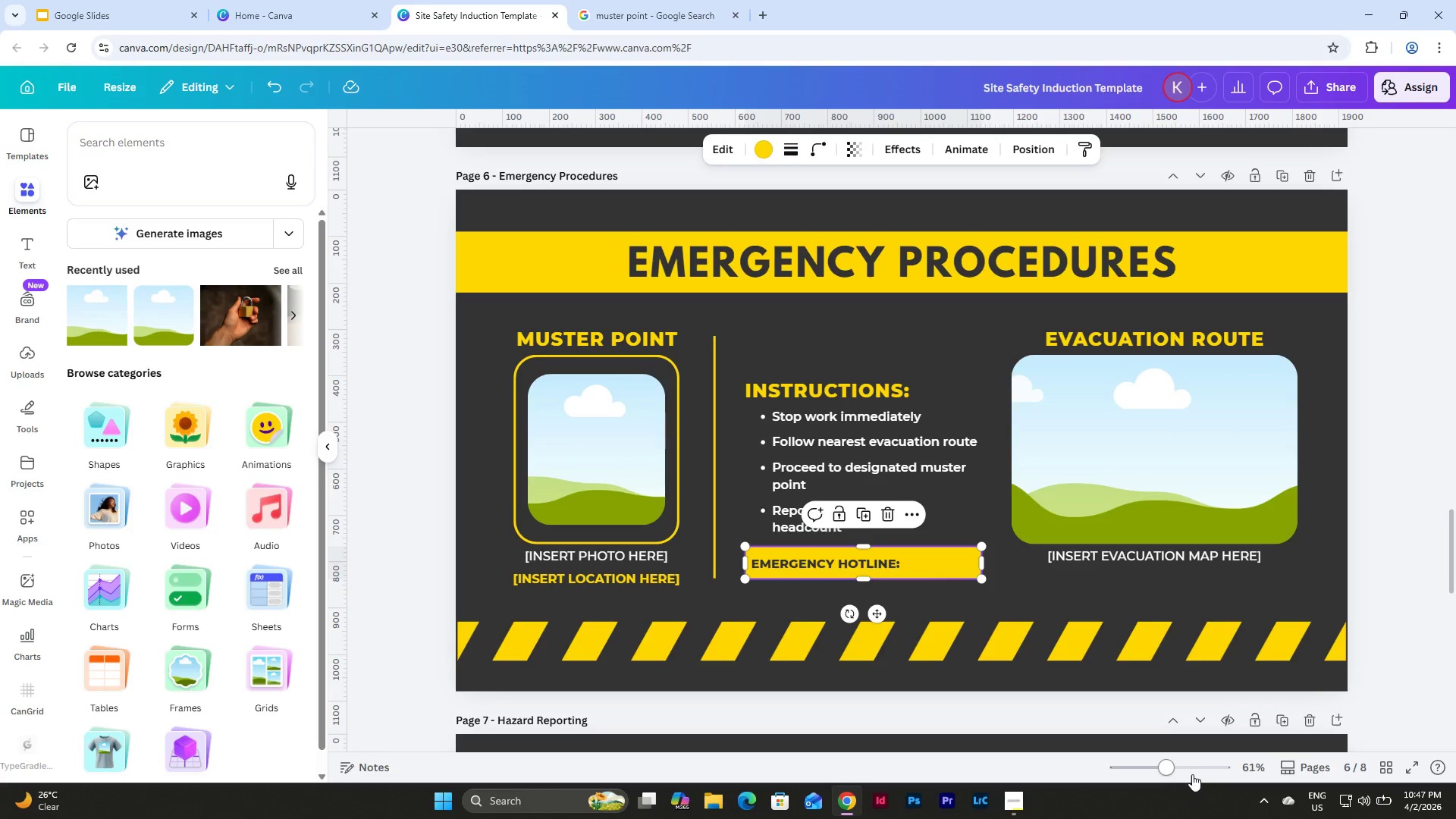 
left_click_drag(start_coordinate=[1166, 762], to_coordinate=[1186, 761])
 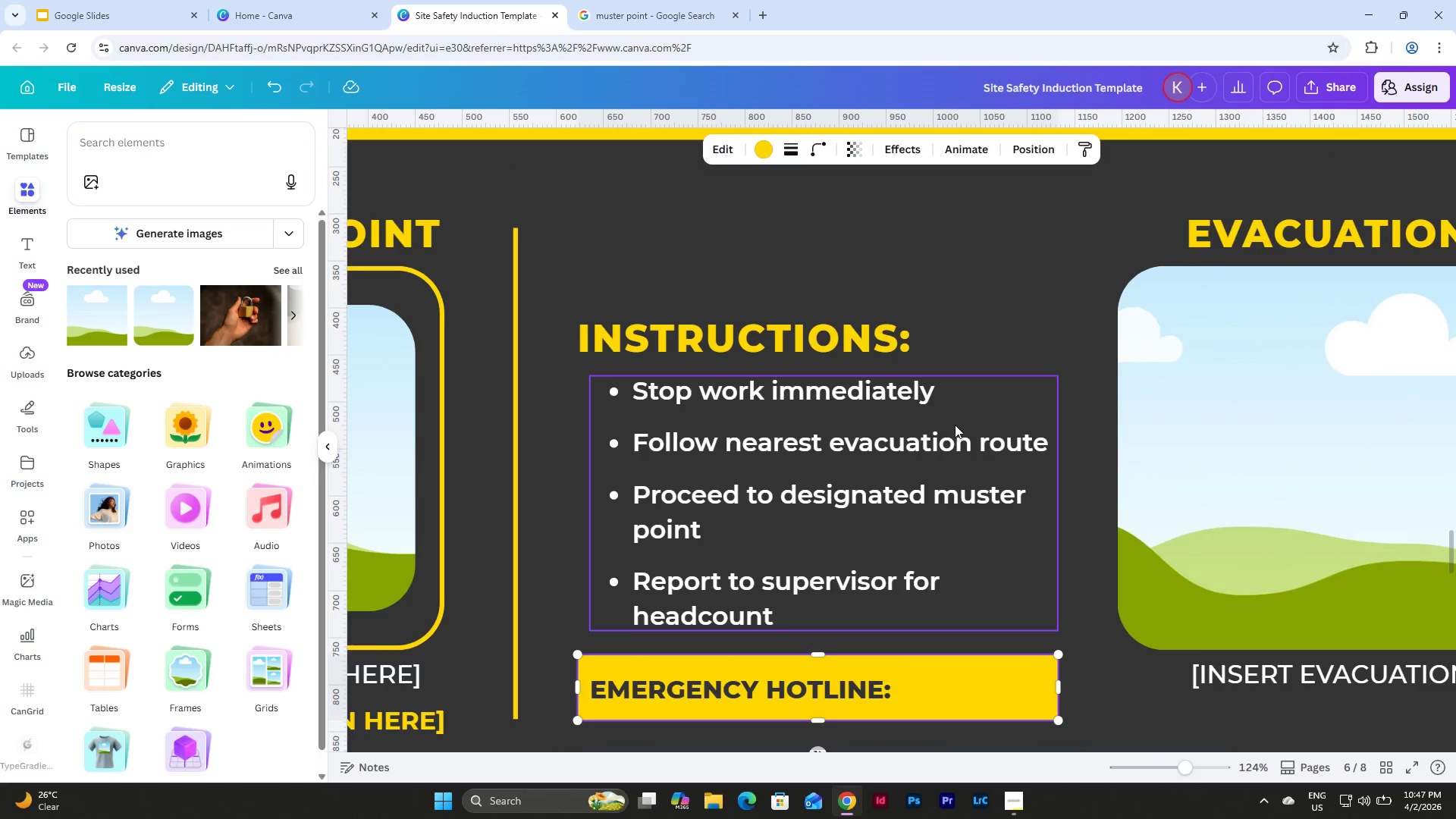 
scroll: coordinate [955, 425], scroll_direction: down, amount: 2.0
 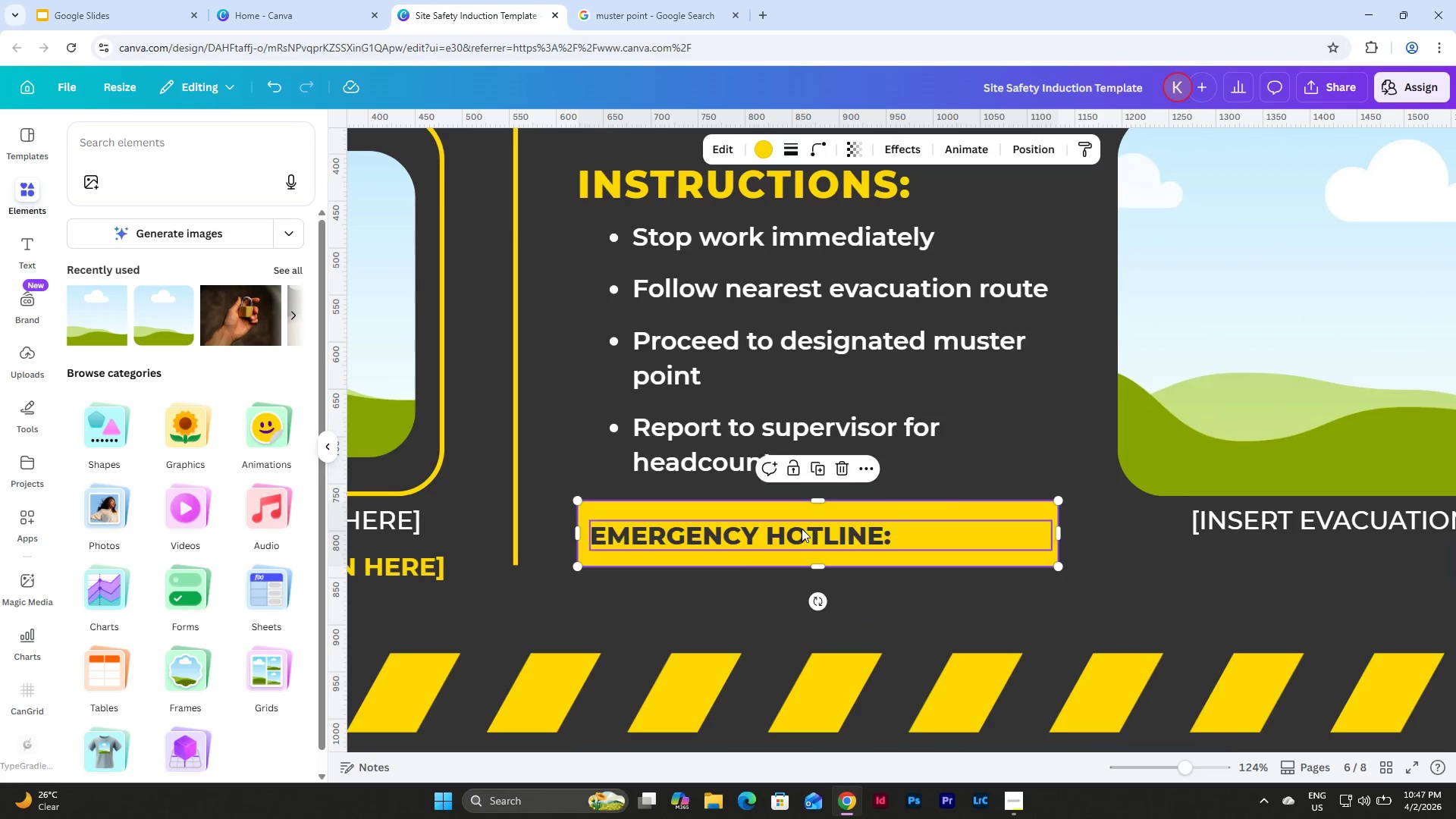 
double_click([802, 529])
 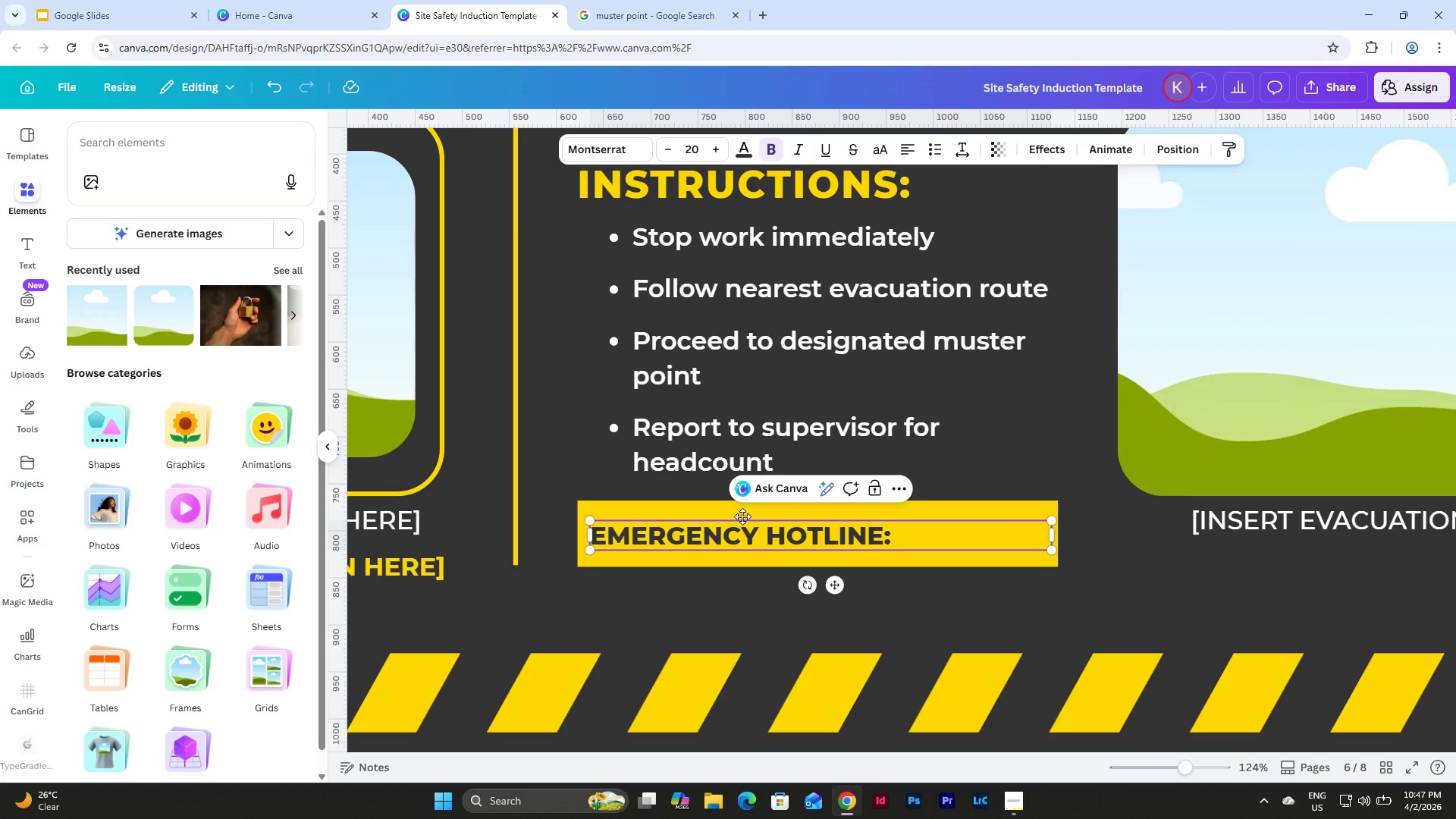 
key(Backspace)
 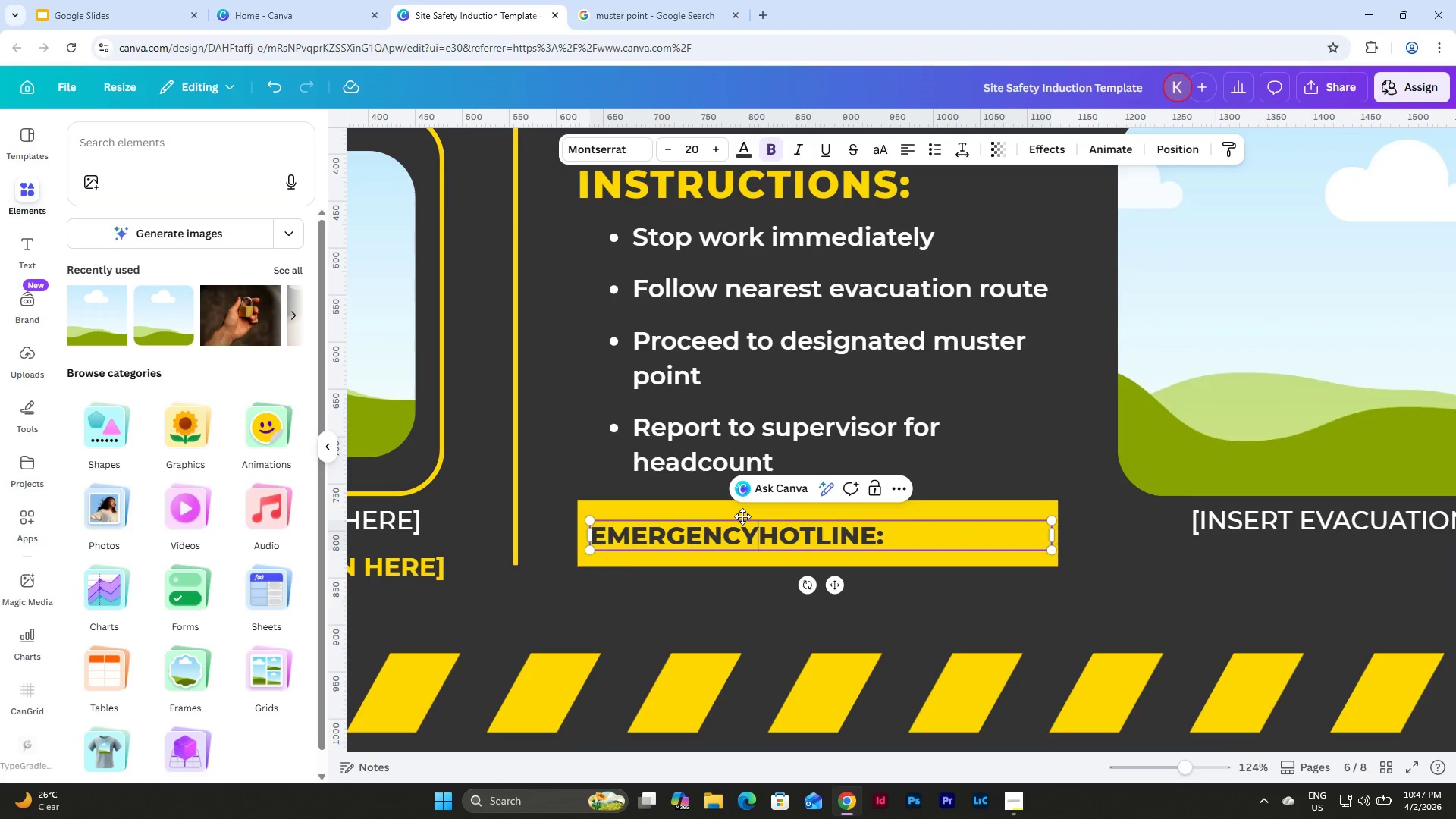 
key(Enter)
 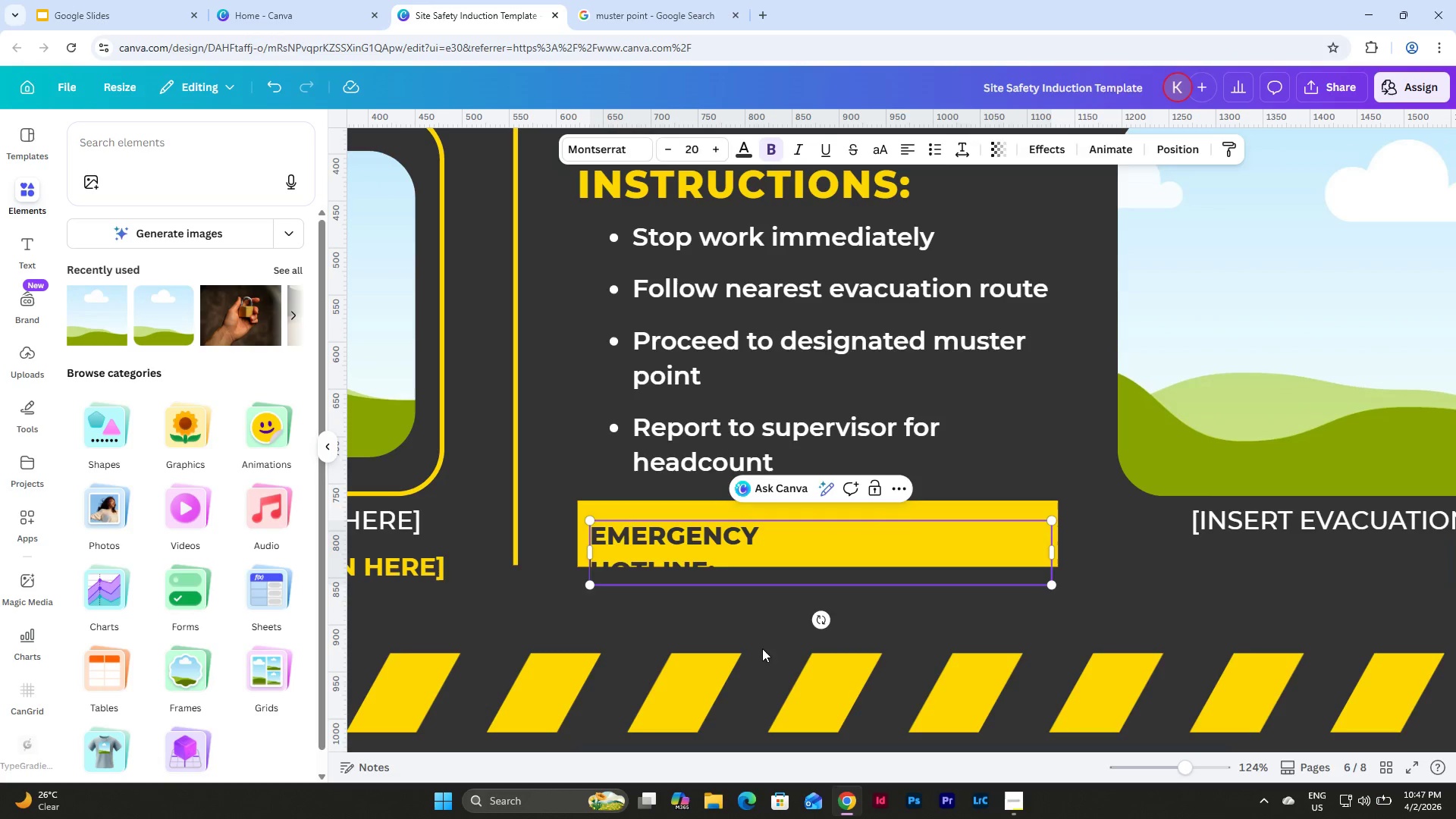 
double_click([707, 538])
 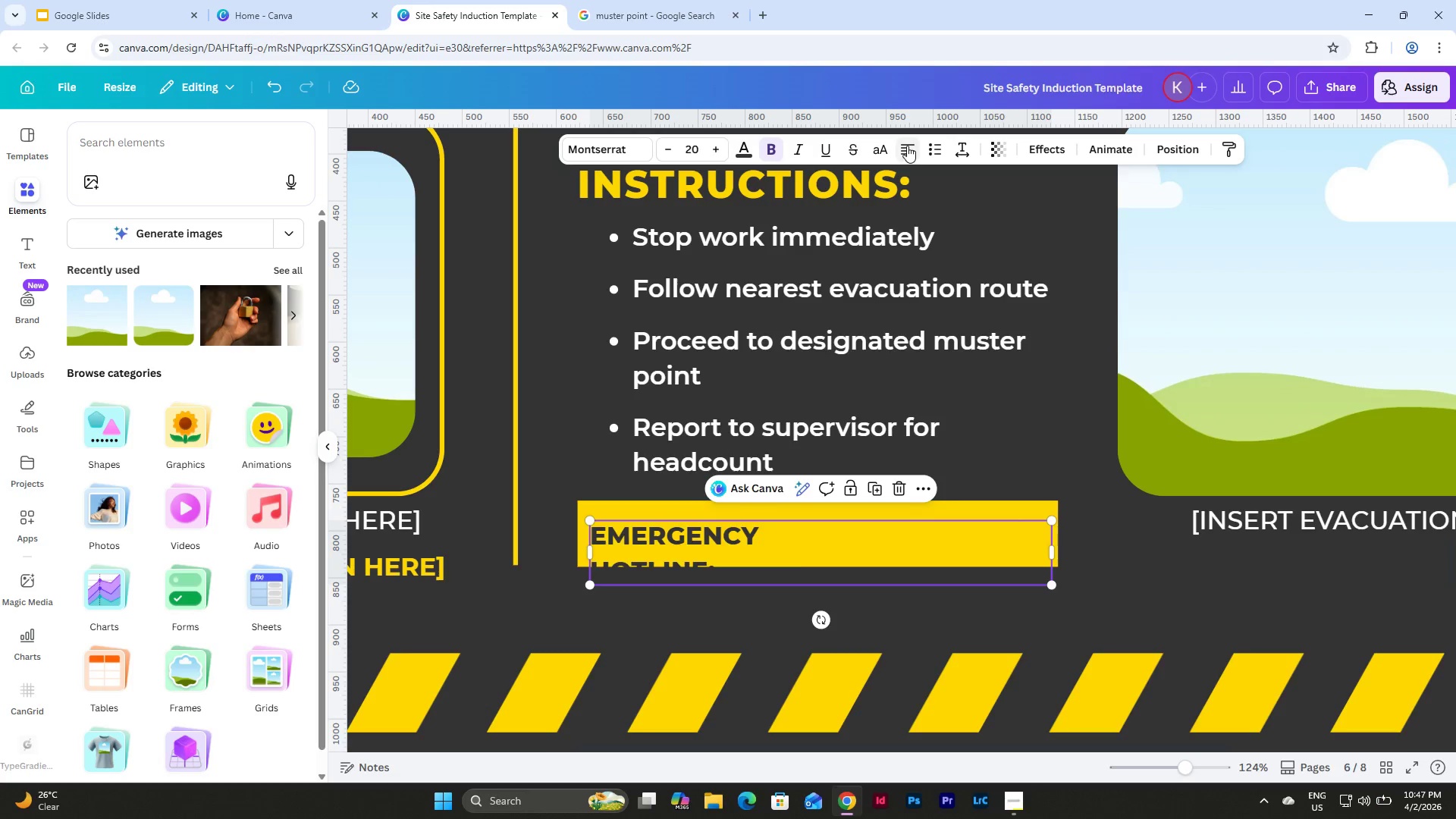 
double_click([907, 146])
 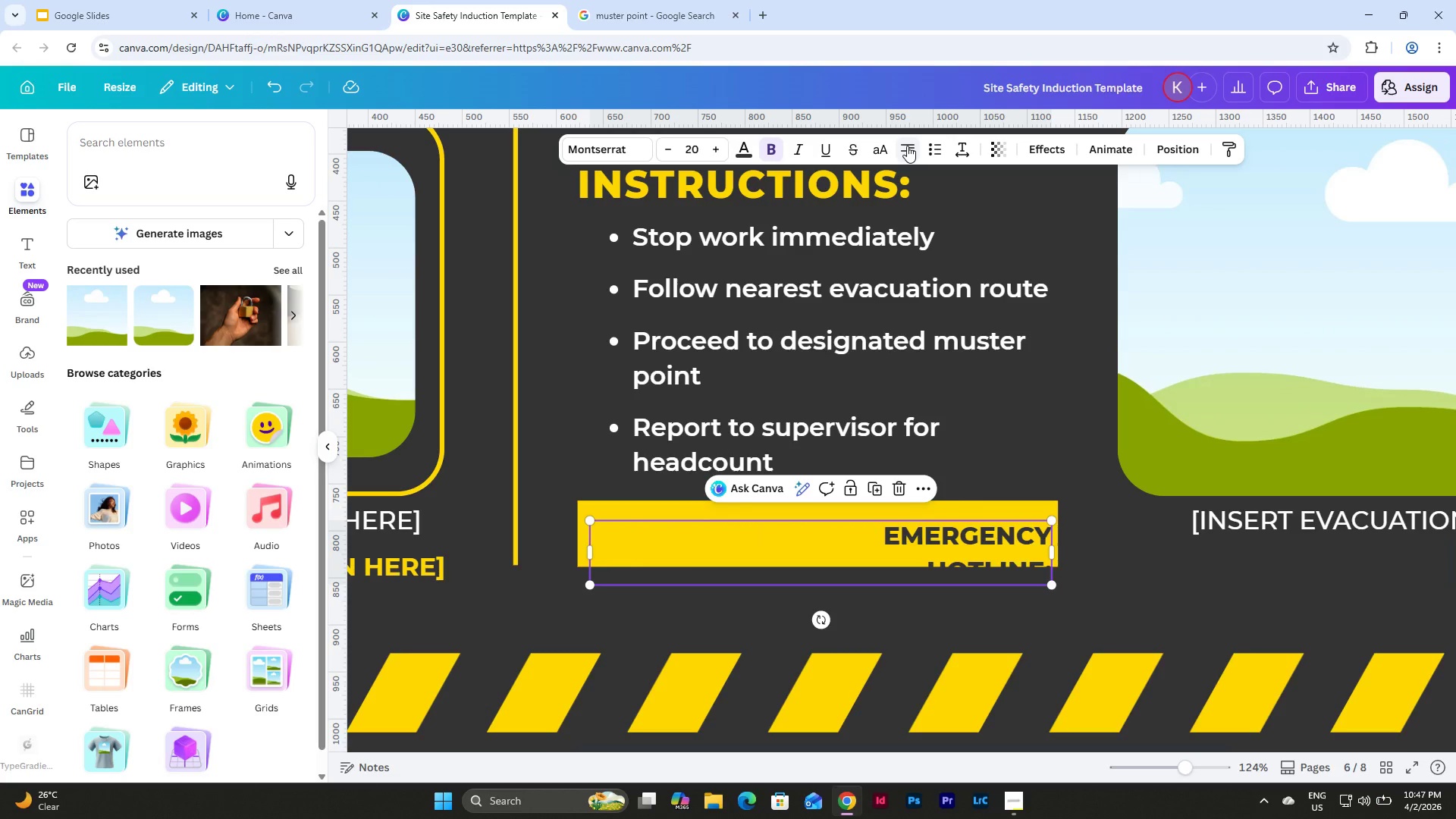 
left_click([907, 146])
 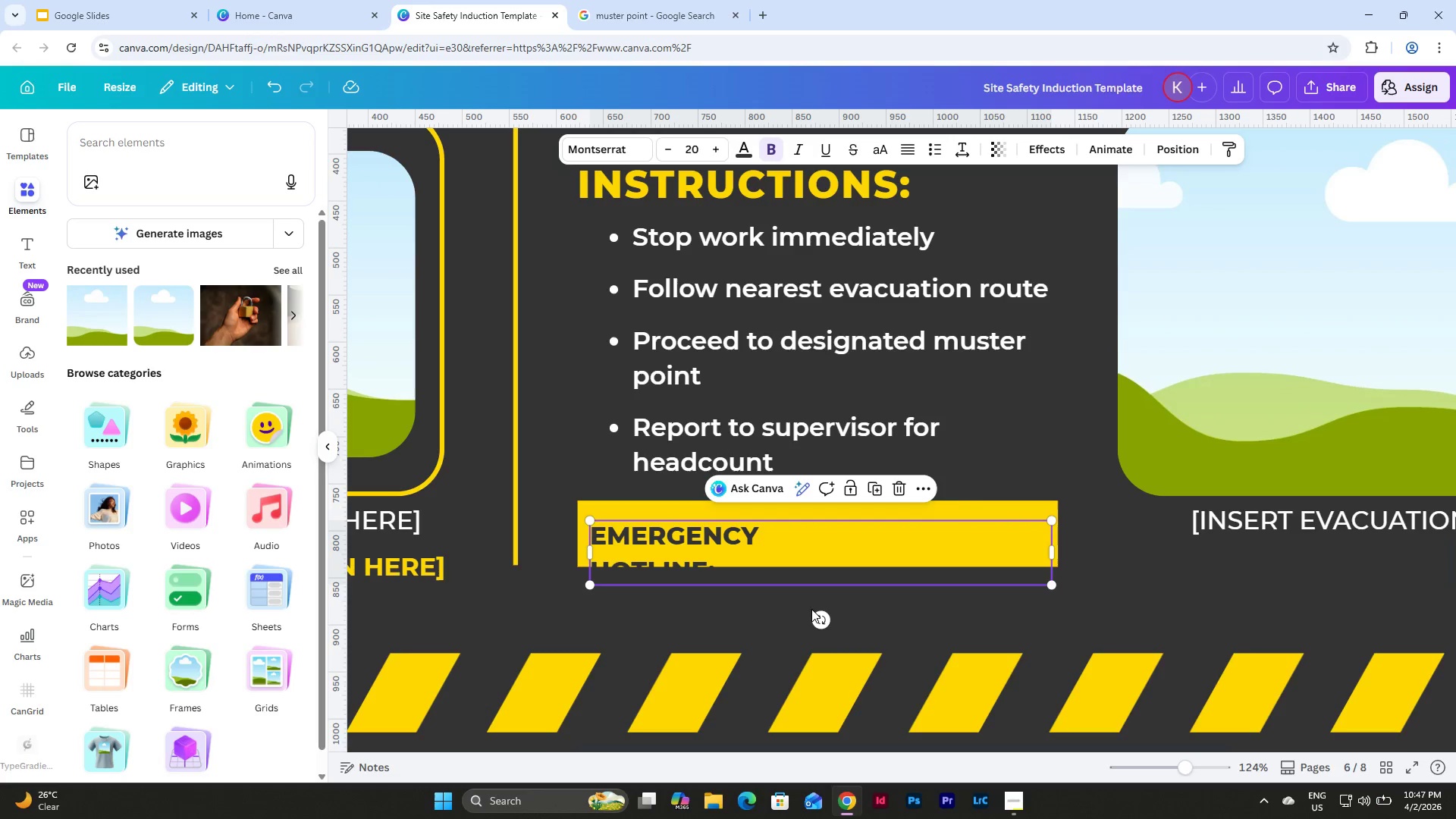 
left_click([734, 637])
 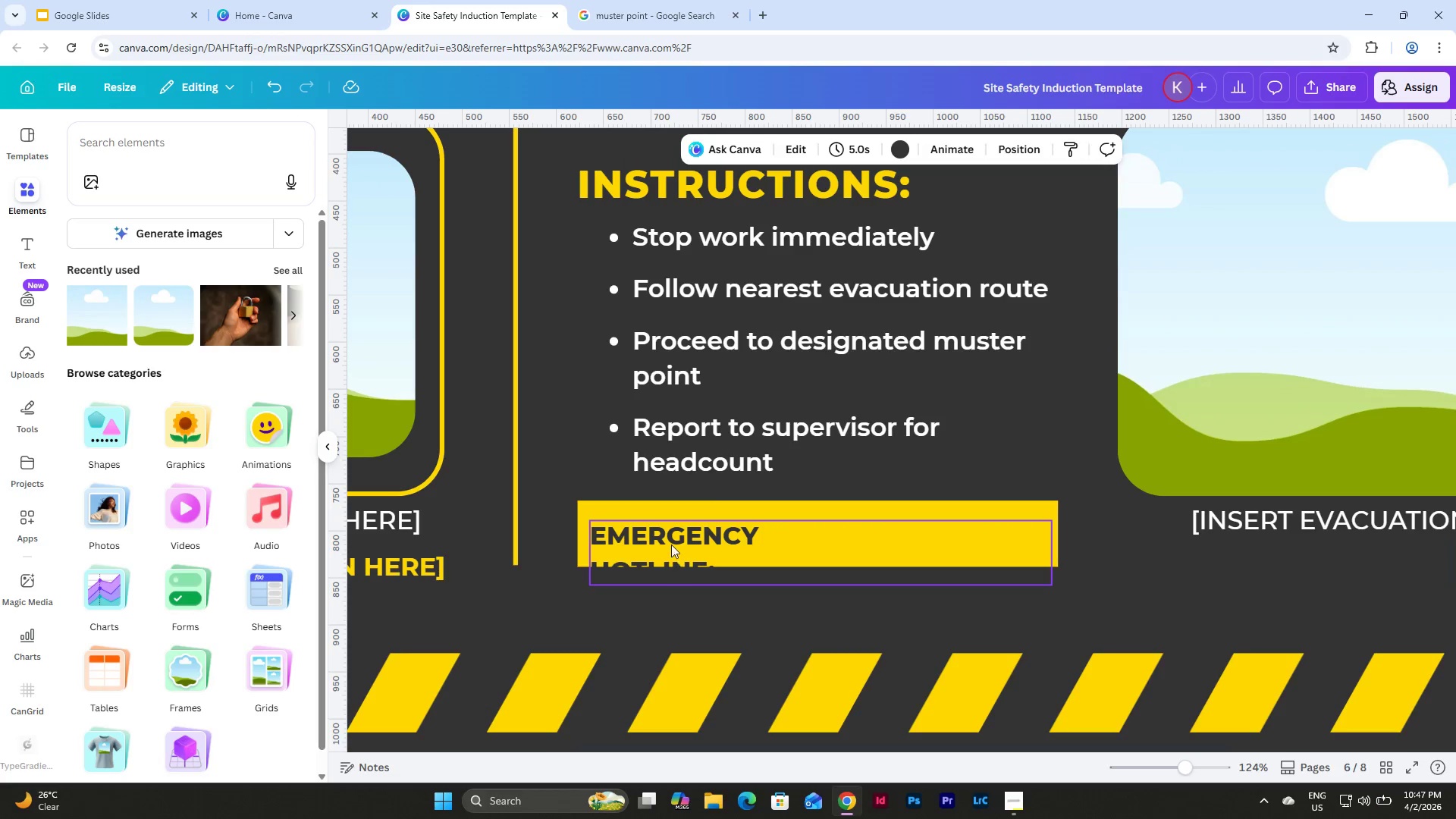 
left_click([671, 538])
 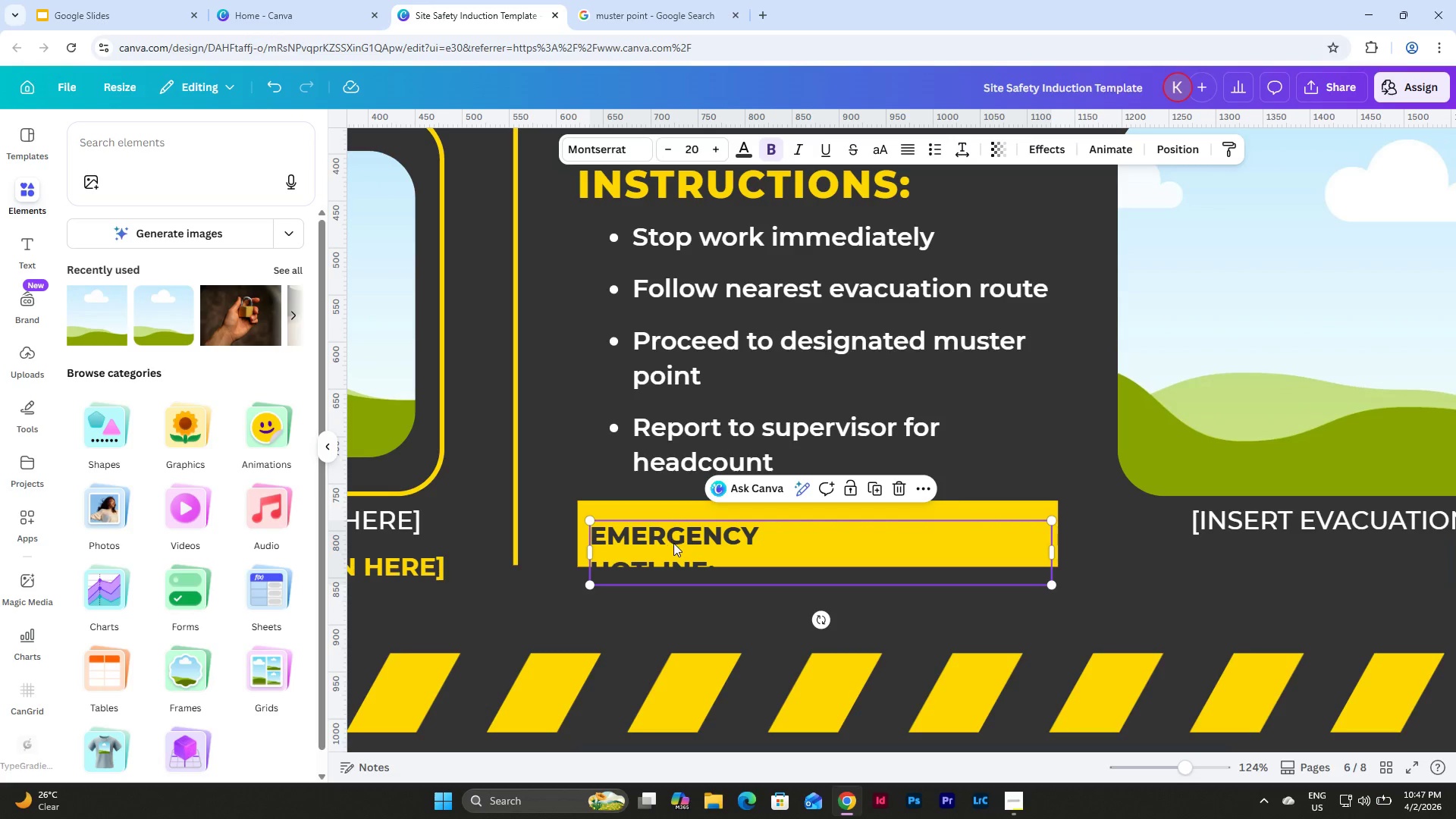 
left_click_drag(start_coordinate=[673, 543], to_coordinate=[673, 526])
 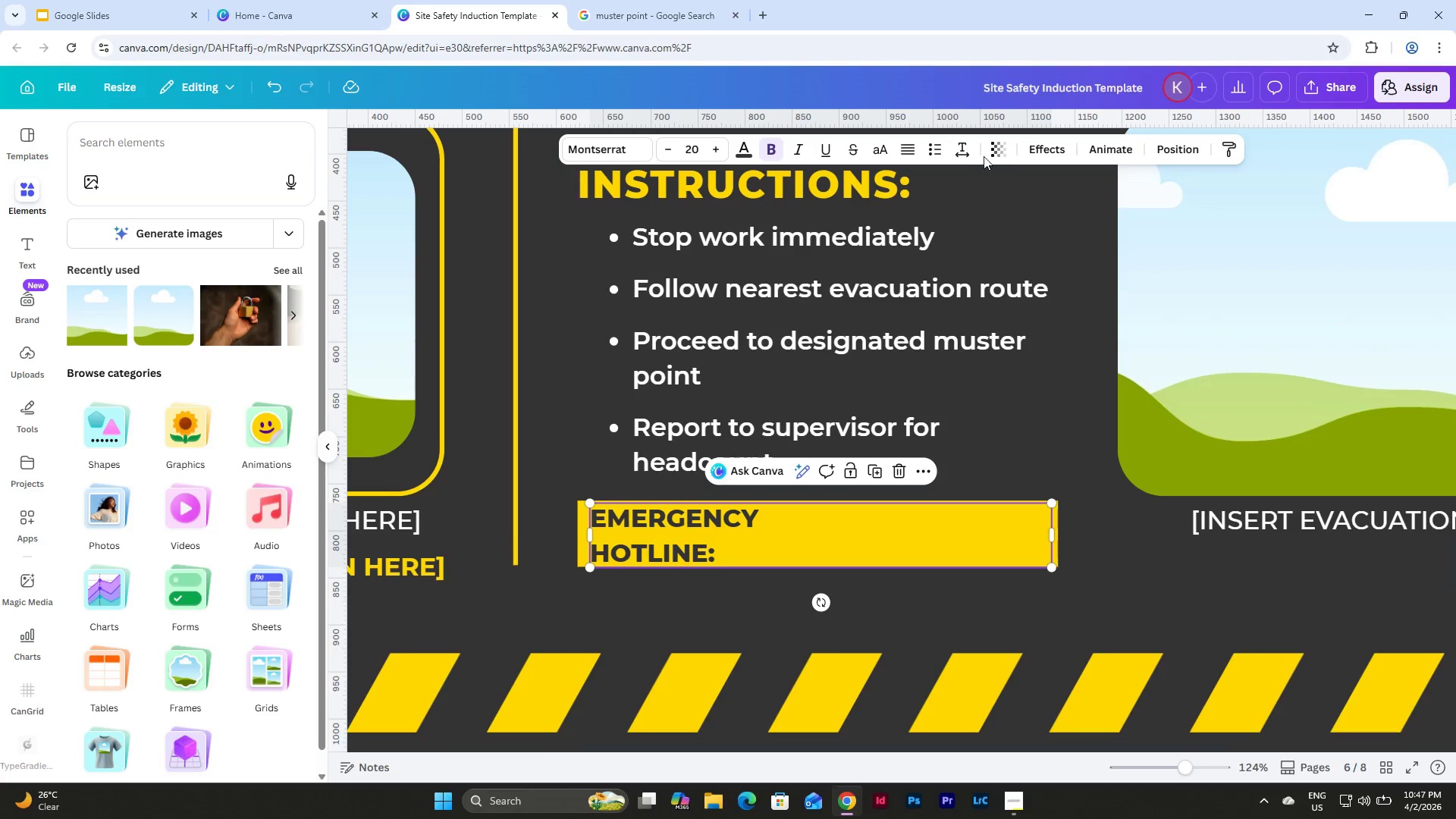 
left_click([964, 148])
 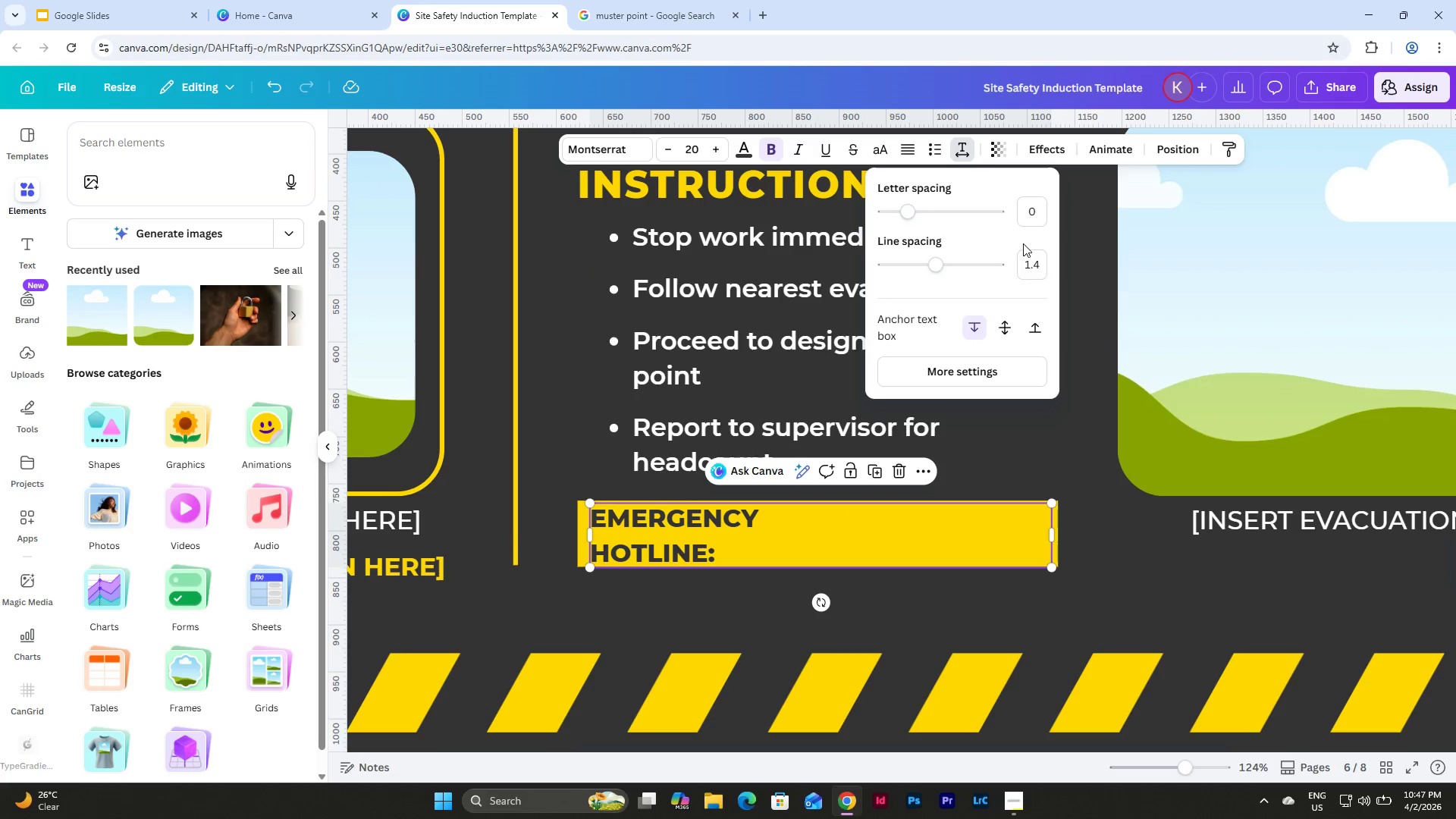 
left_click_drag(start_coordinate=[1035, 263], to_coordinate=[1043, 267])
 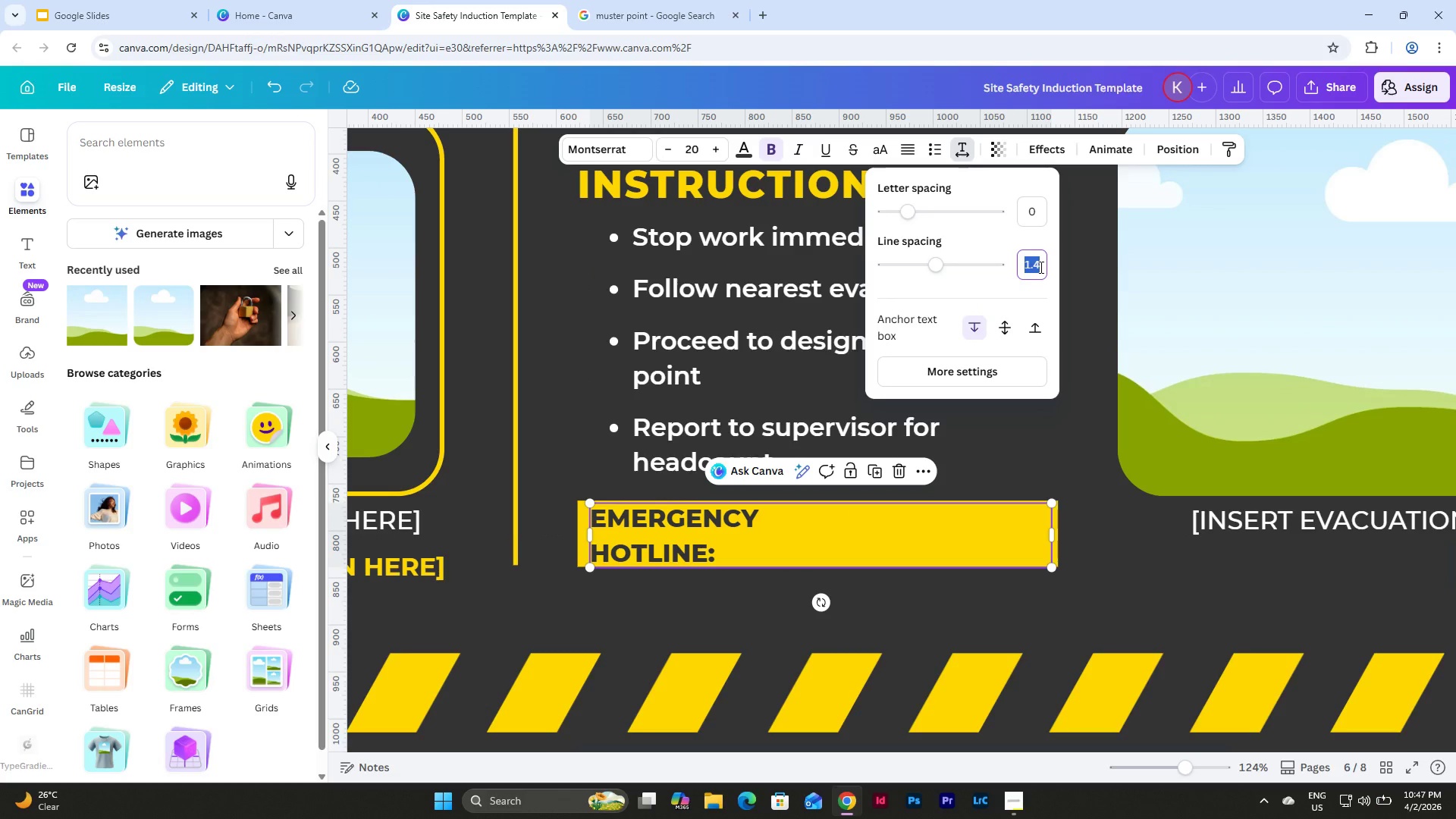 
key(Numpad1)
 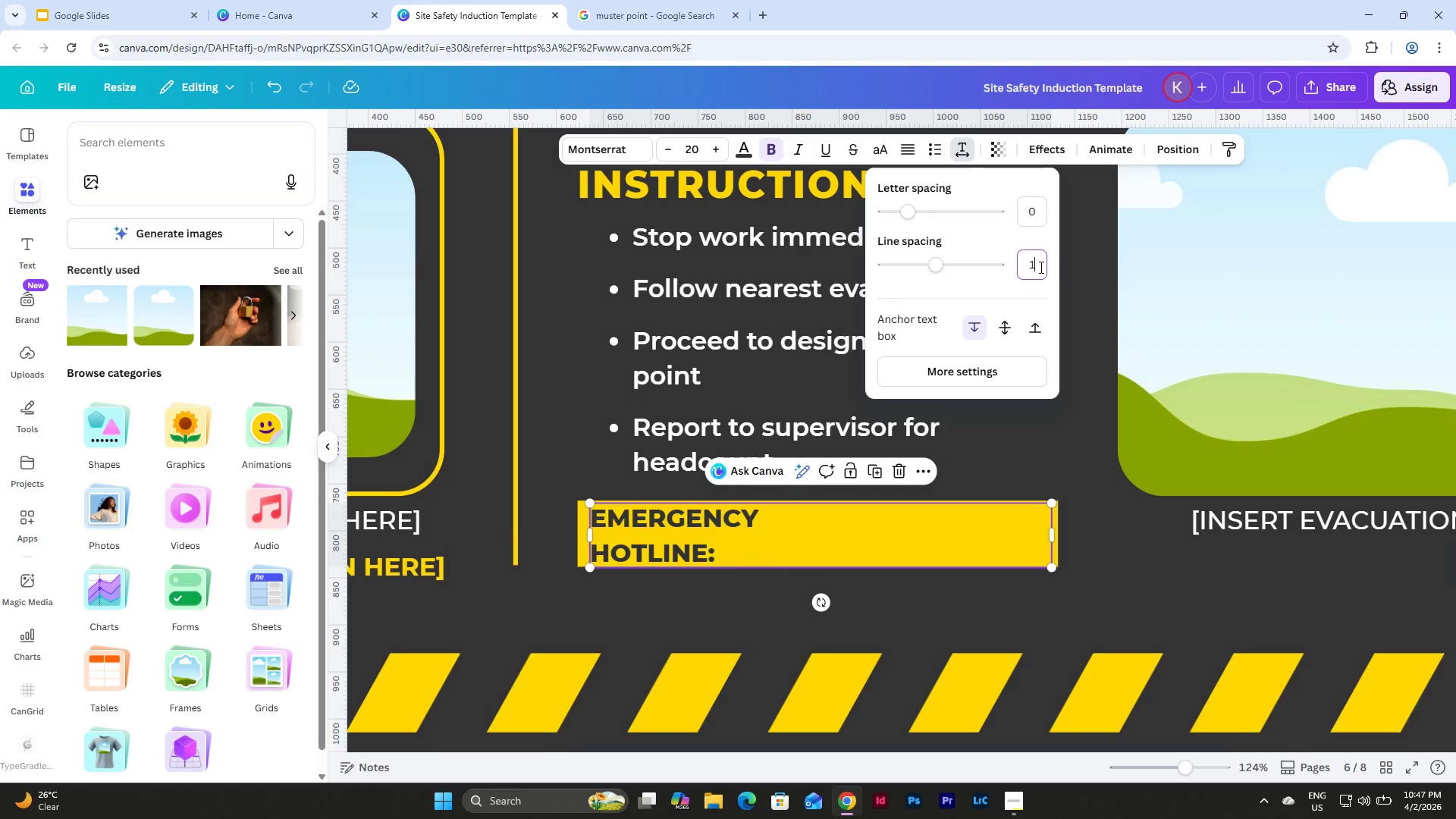 
key(NumpadEnter)
 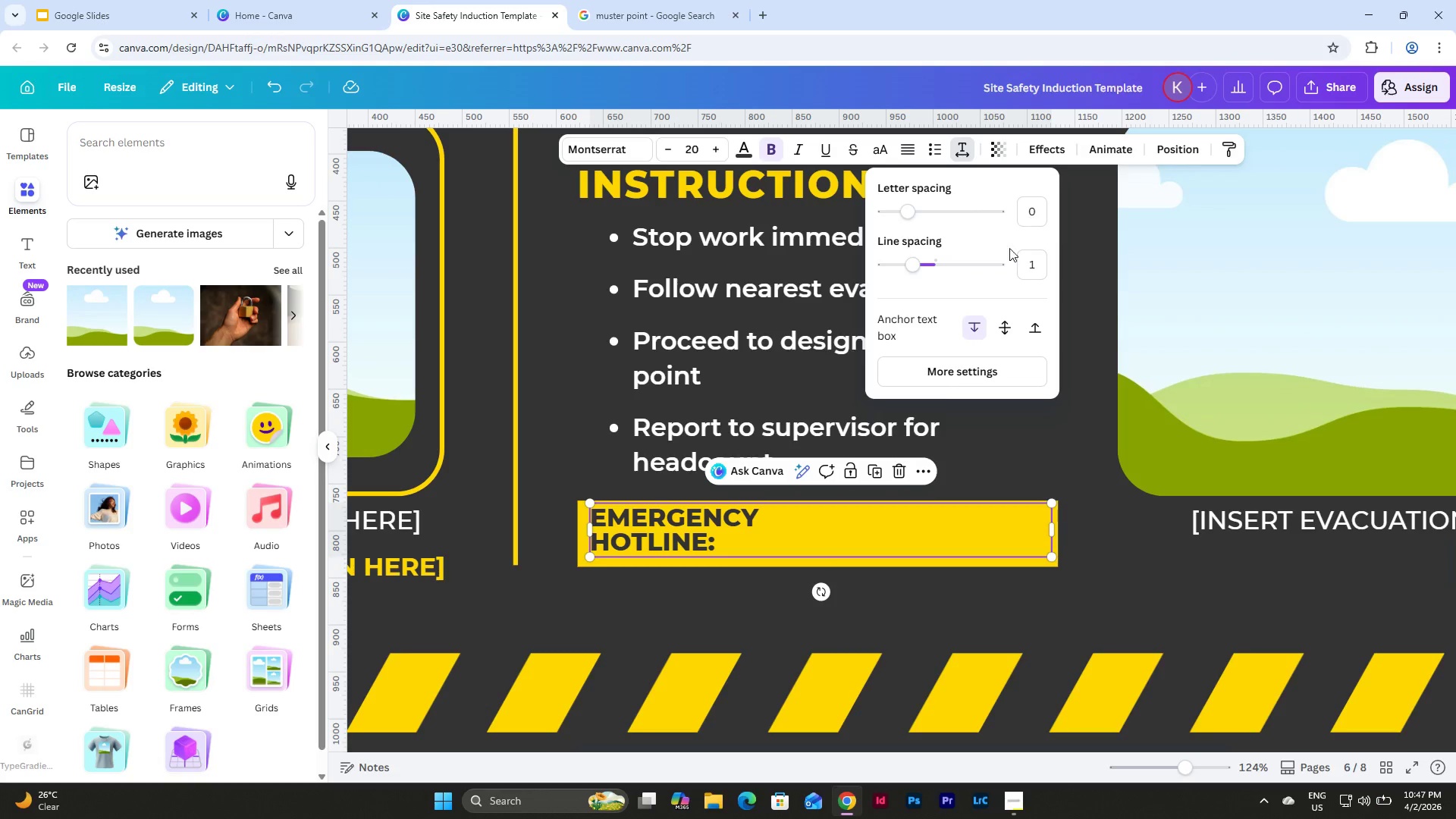 
left_click_drag(start_coordinate=[706, 522], to_coordinate=[706, 527])
 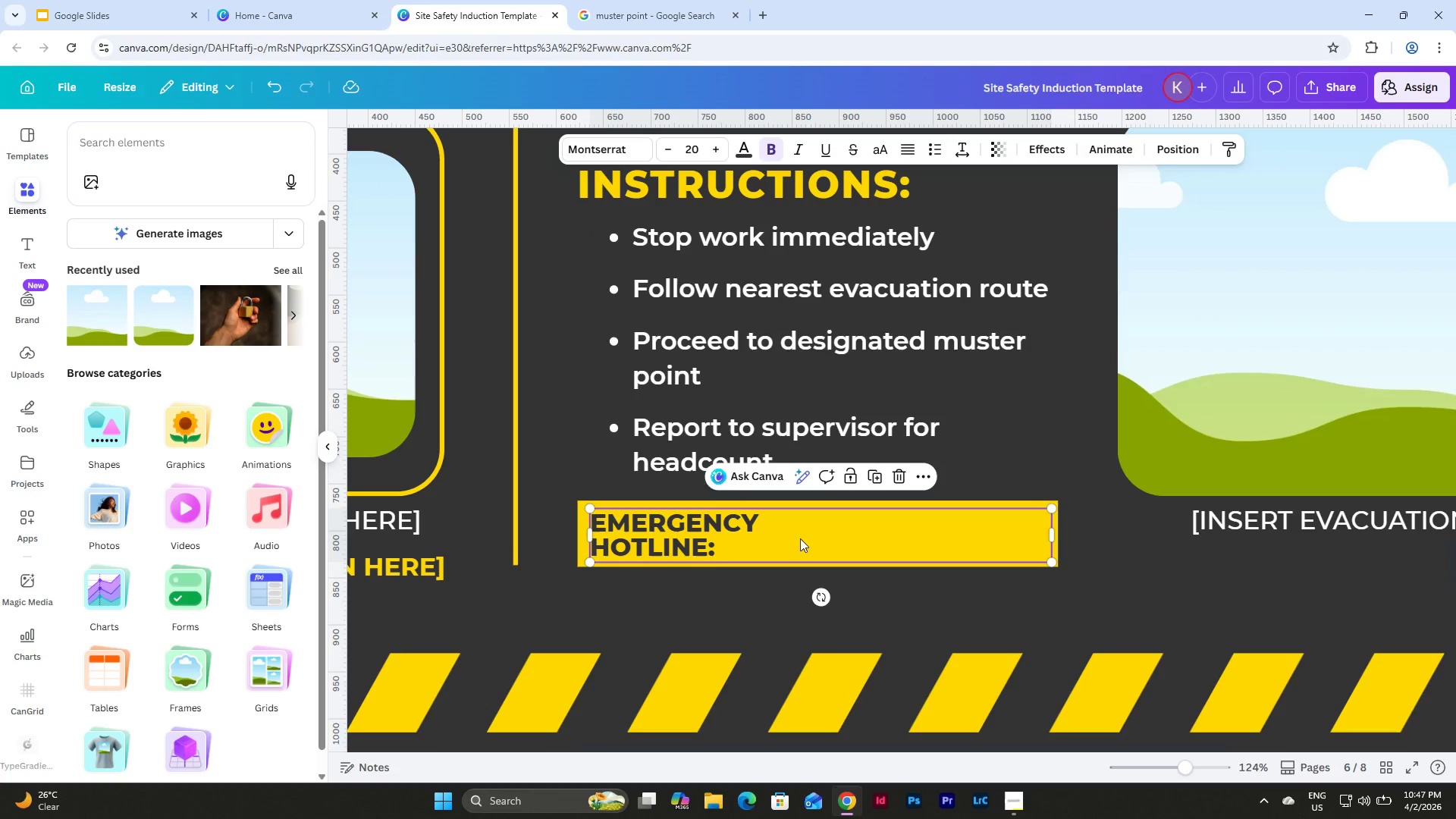 
left_click([800, 538])
 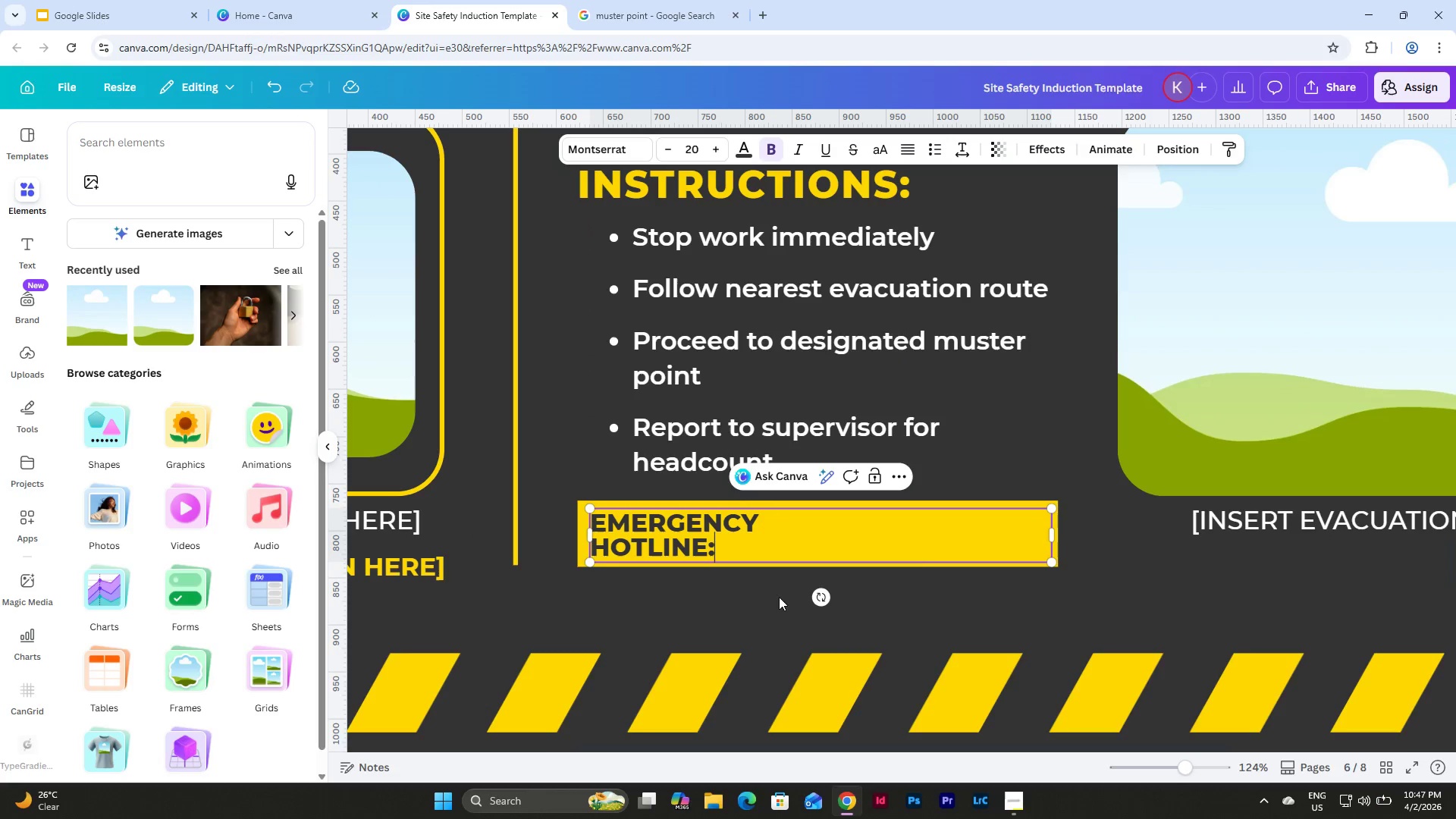 
left_click_drag(start_coordinate=[1056, 535], to_coordinate=[771, 522])
 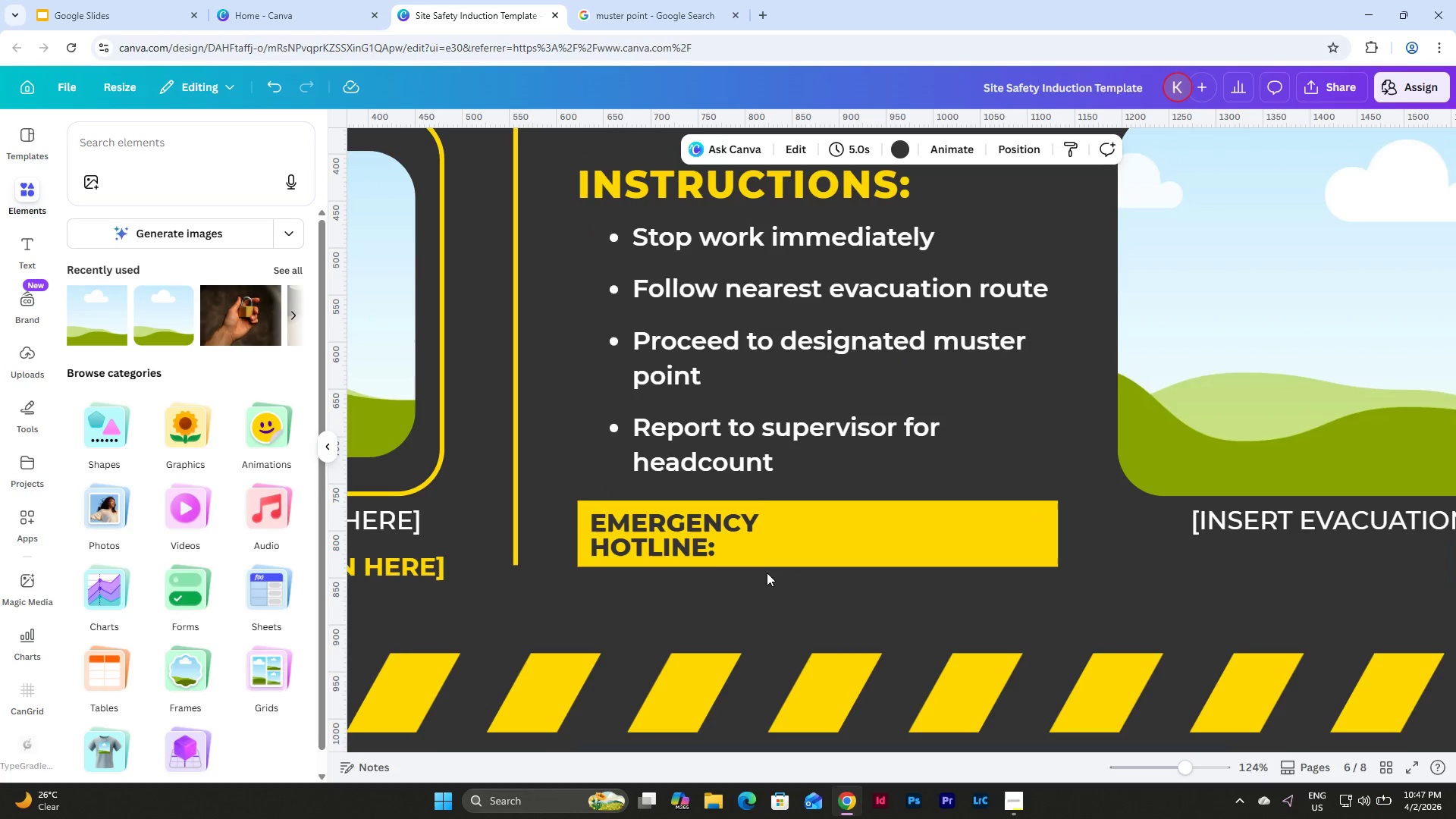 
double_click([690, 533])
 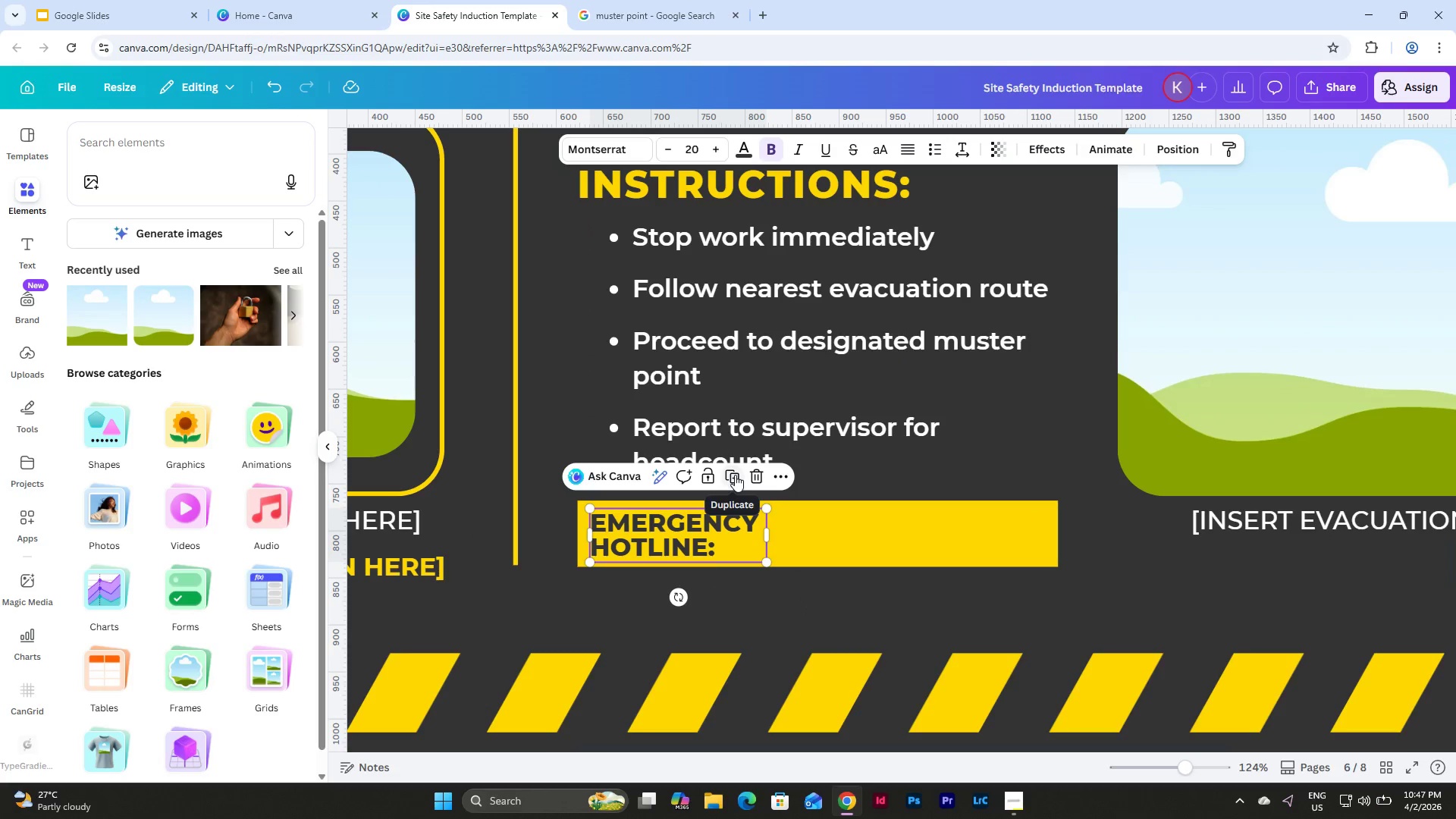 
left_click([735, 475])
 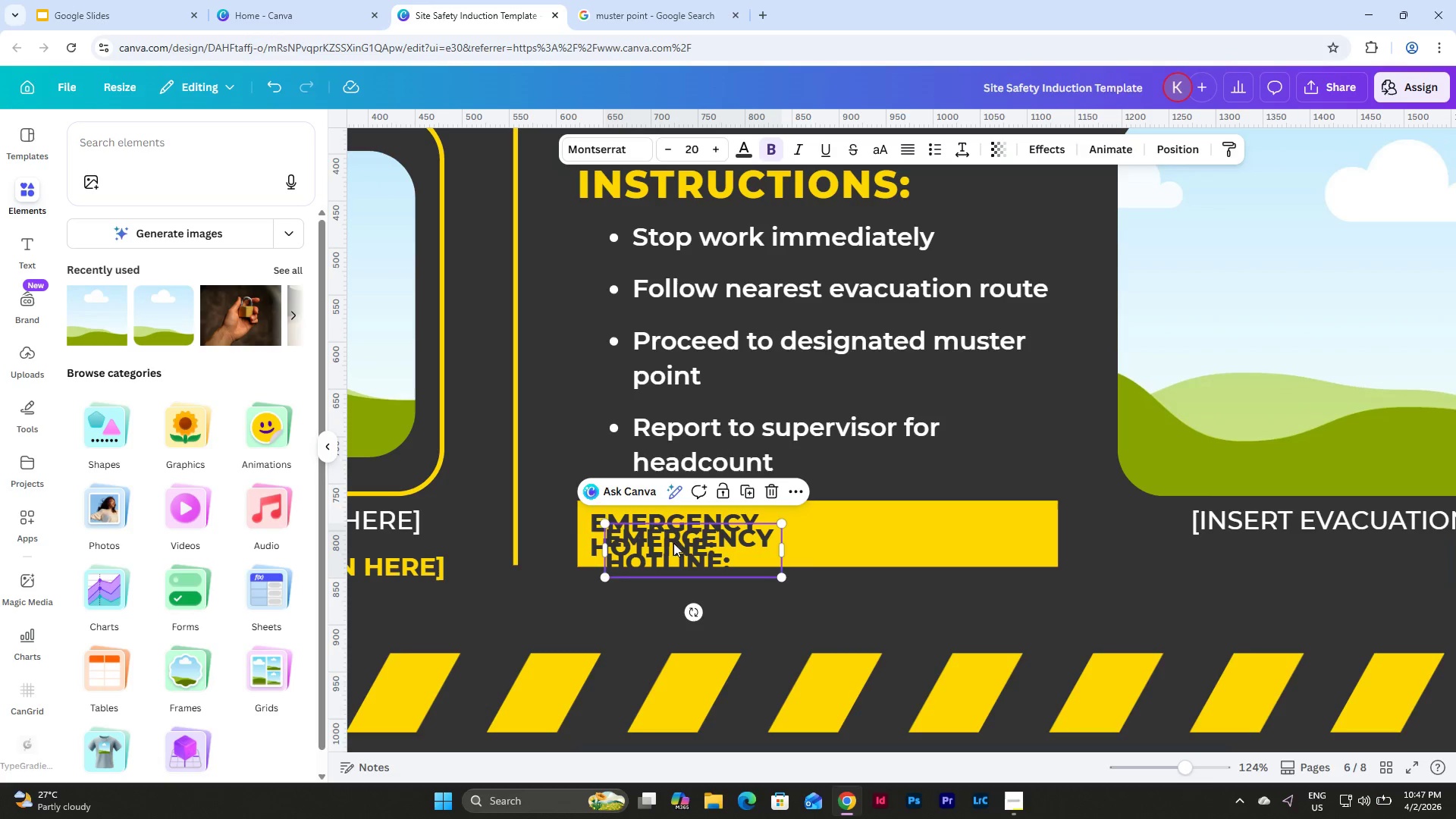 
left_click_drag(start_coordinate=[673, 545], to_coordinate=[833, 560])
 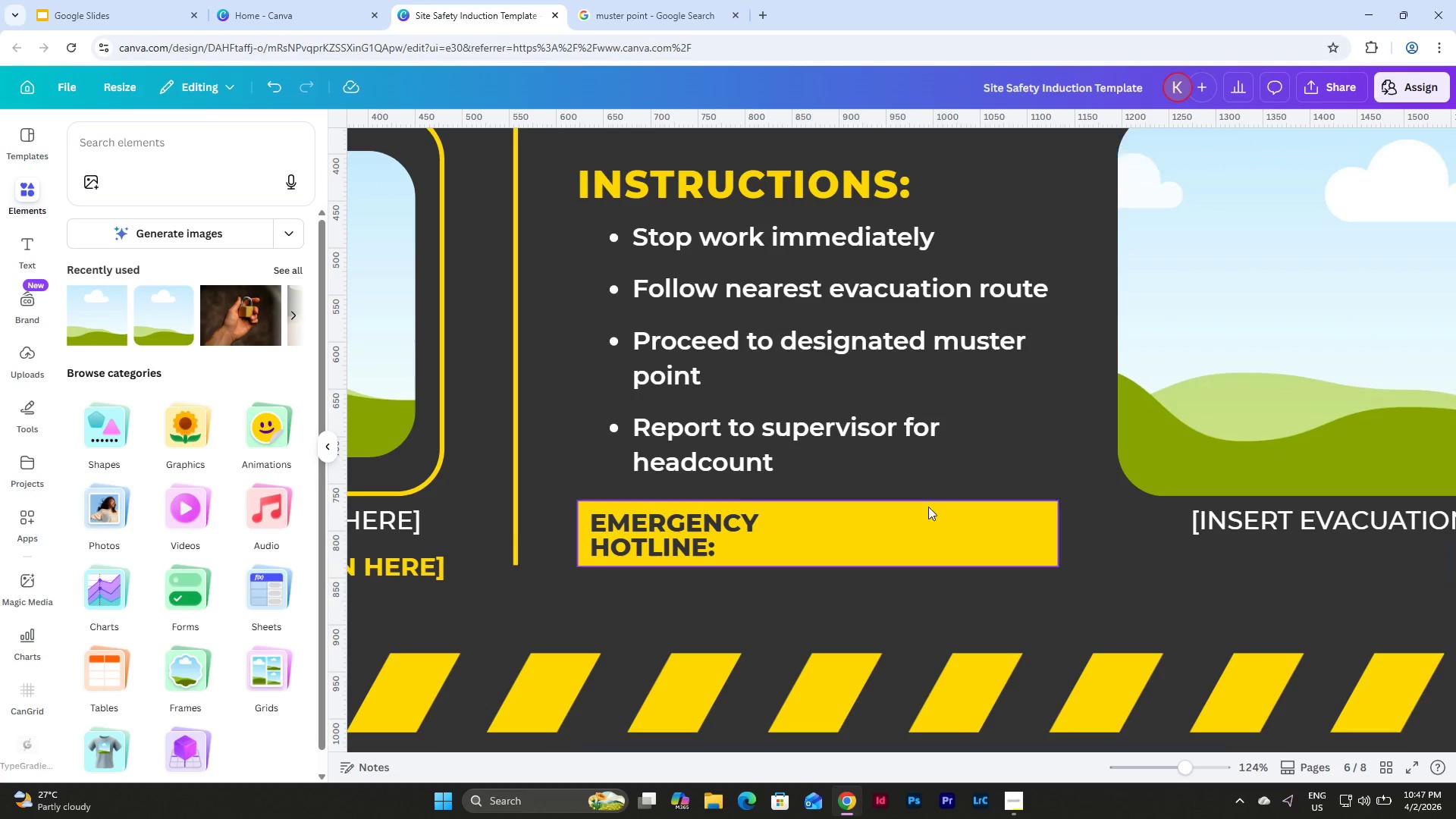 
double_click([705, 526])
 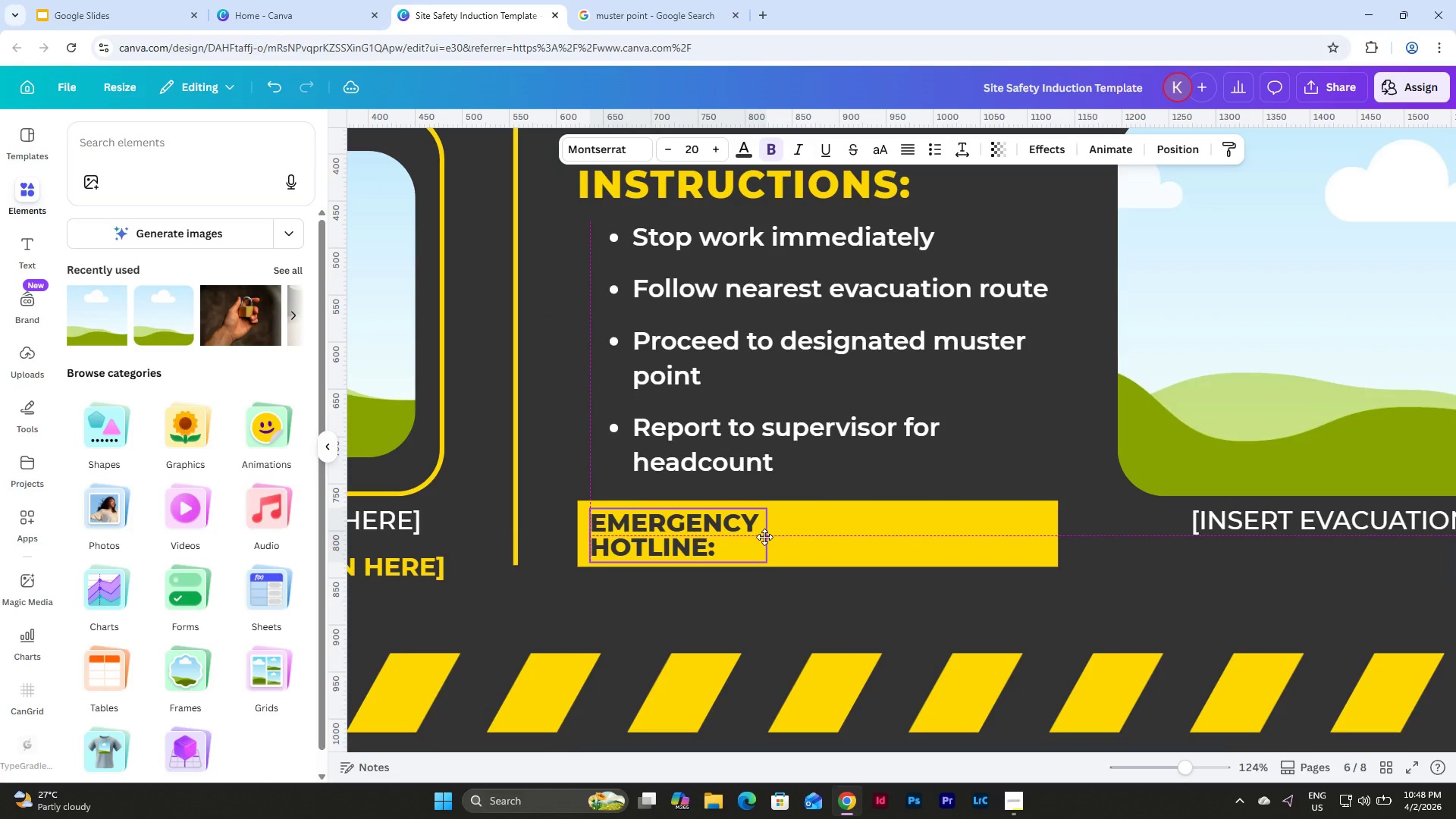 
left_click_drag(start_coordinate=[774, 536], to_coordinate=[1056, 532])
 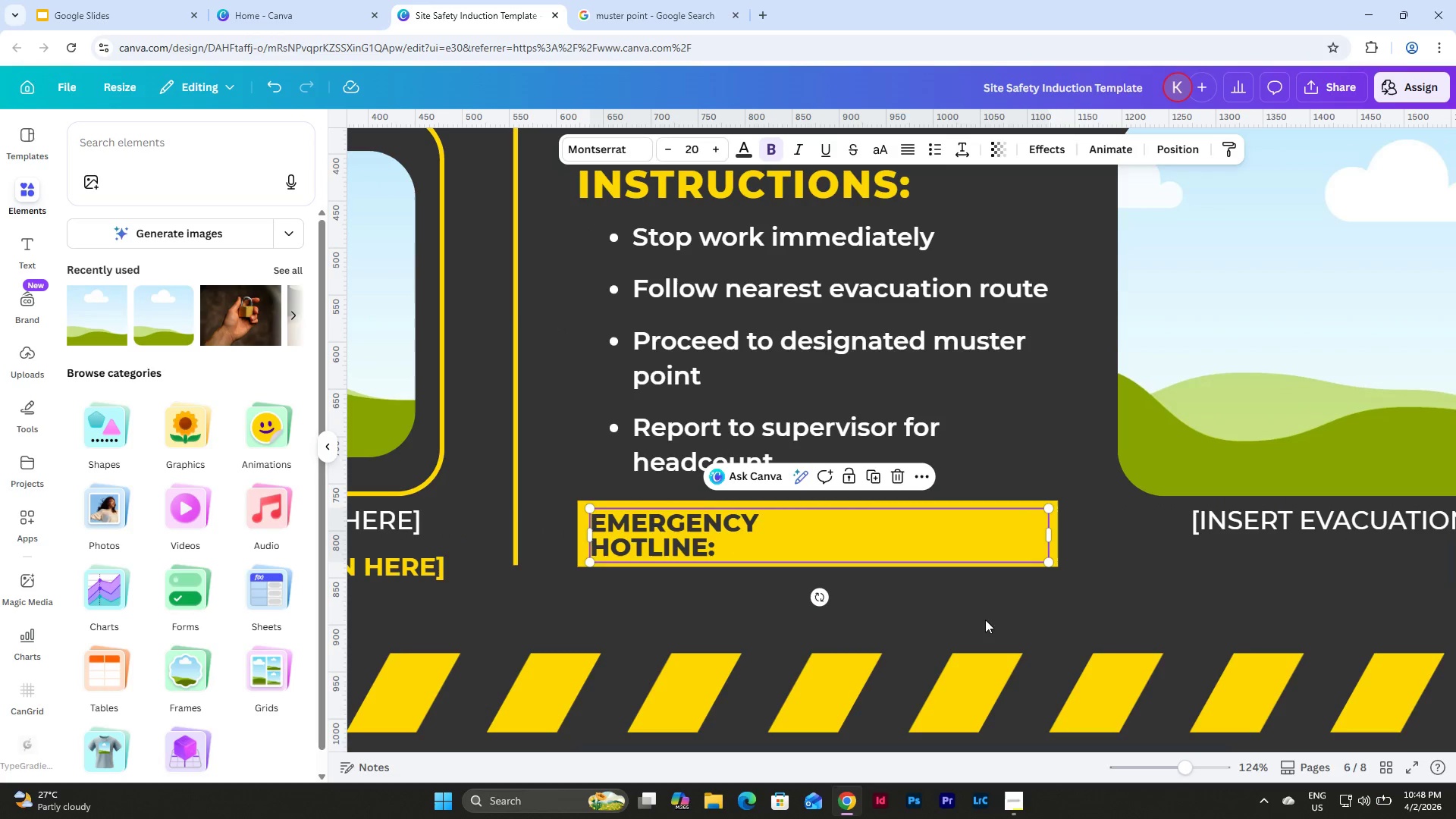 
left_click([985, 620])
 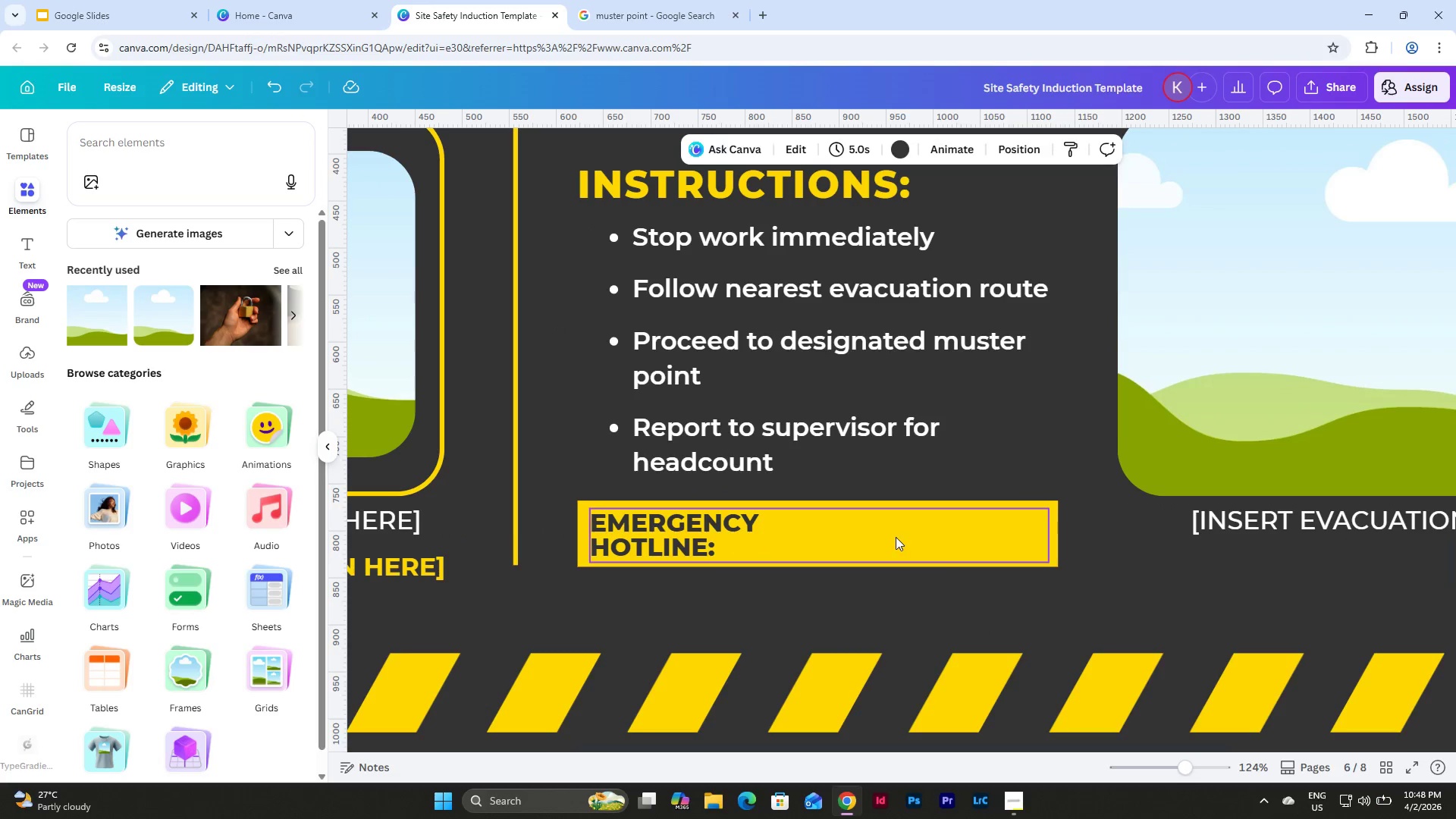 
left_click_drag(start_coordinate=[893, 536], to_coordinate=[890, 536])
 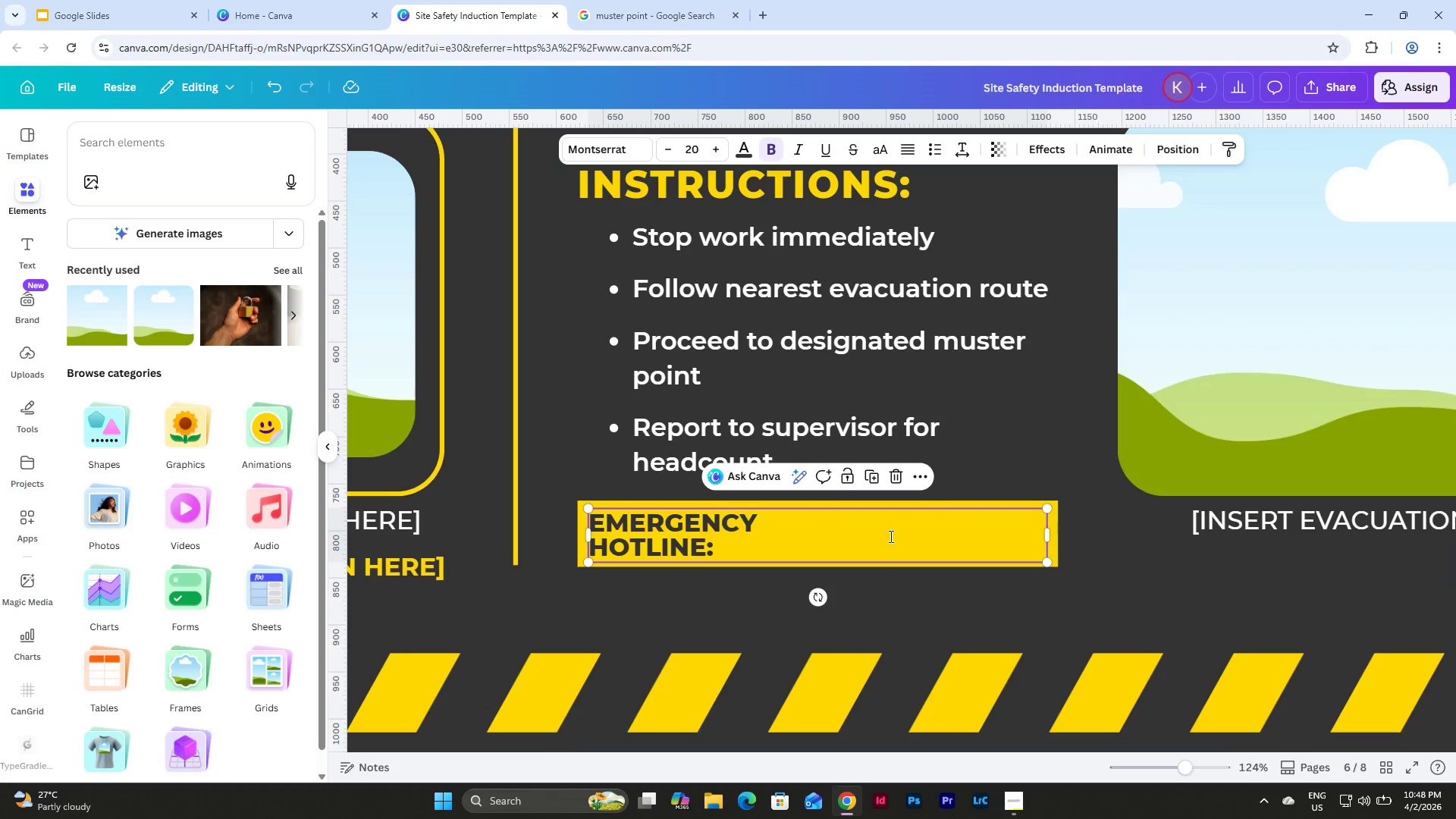 
left_click([890, 536])
 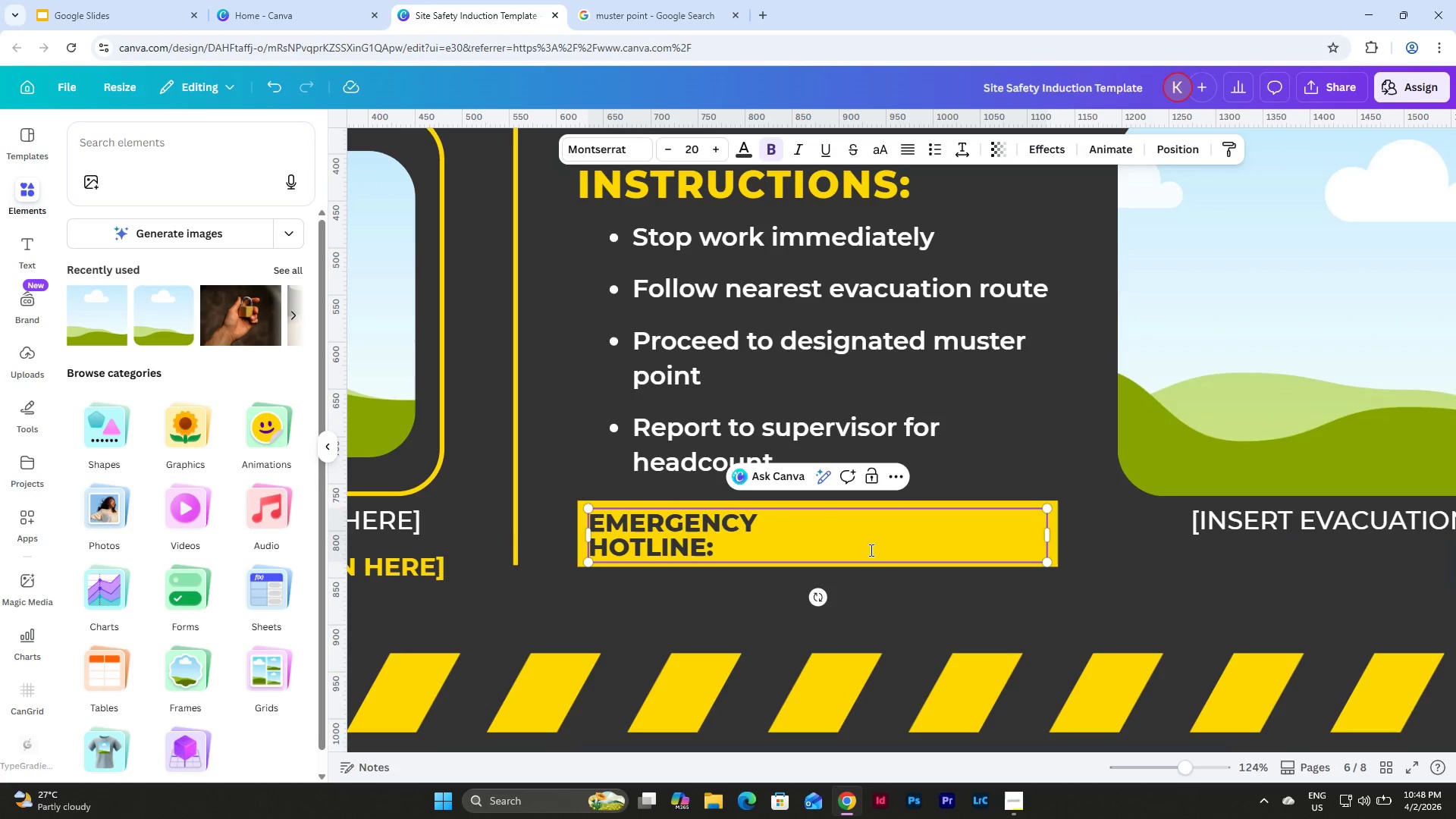 
left_click_drag(start_coordinate=[851, 553], to_coordinate=[573, 519])
 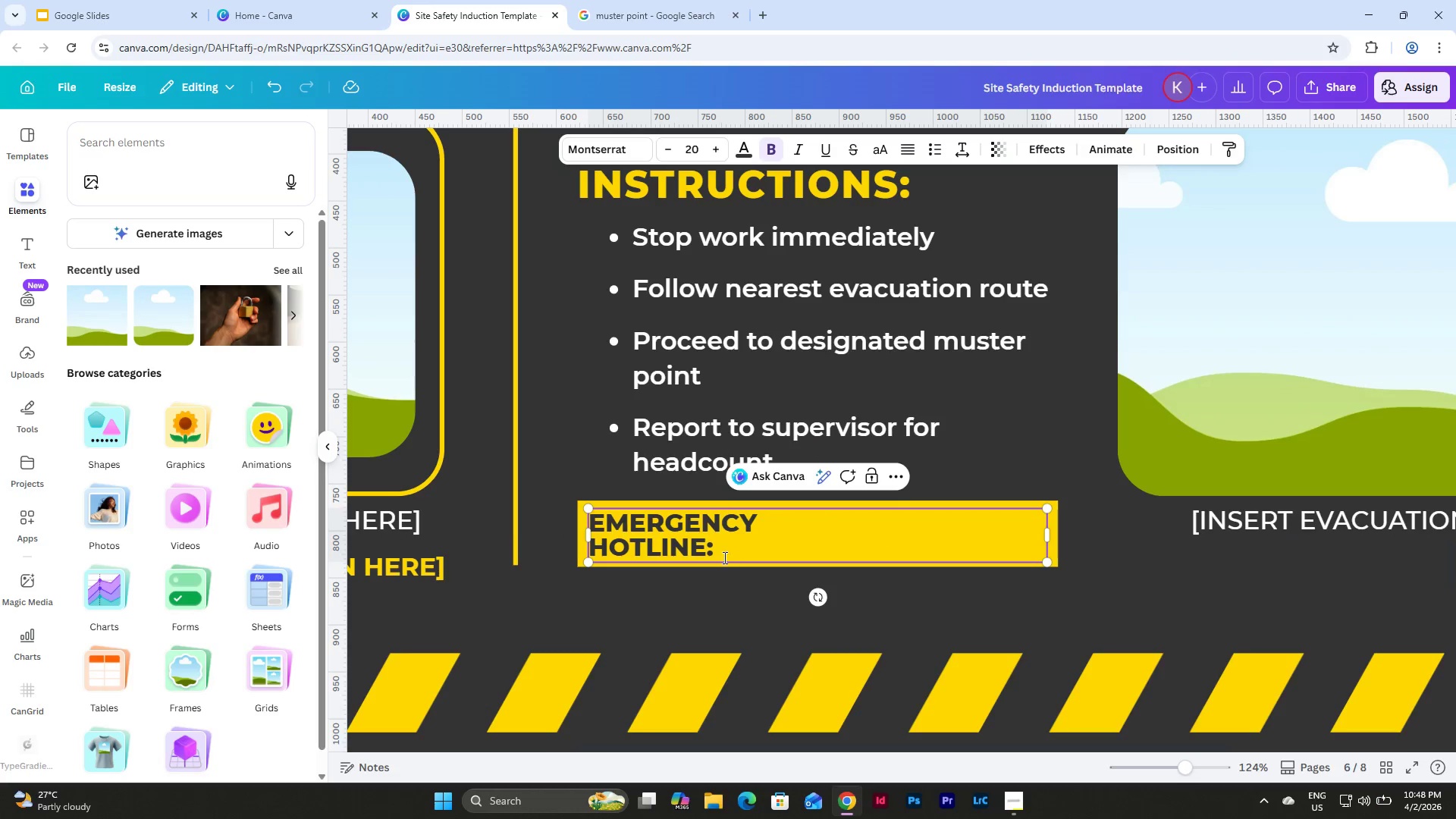 
left_click_drag(start_coordinate=[714, 548], to_coordinate=[588, 521])
 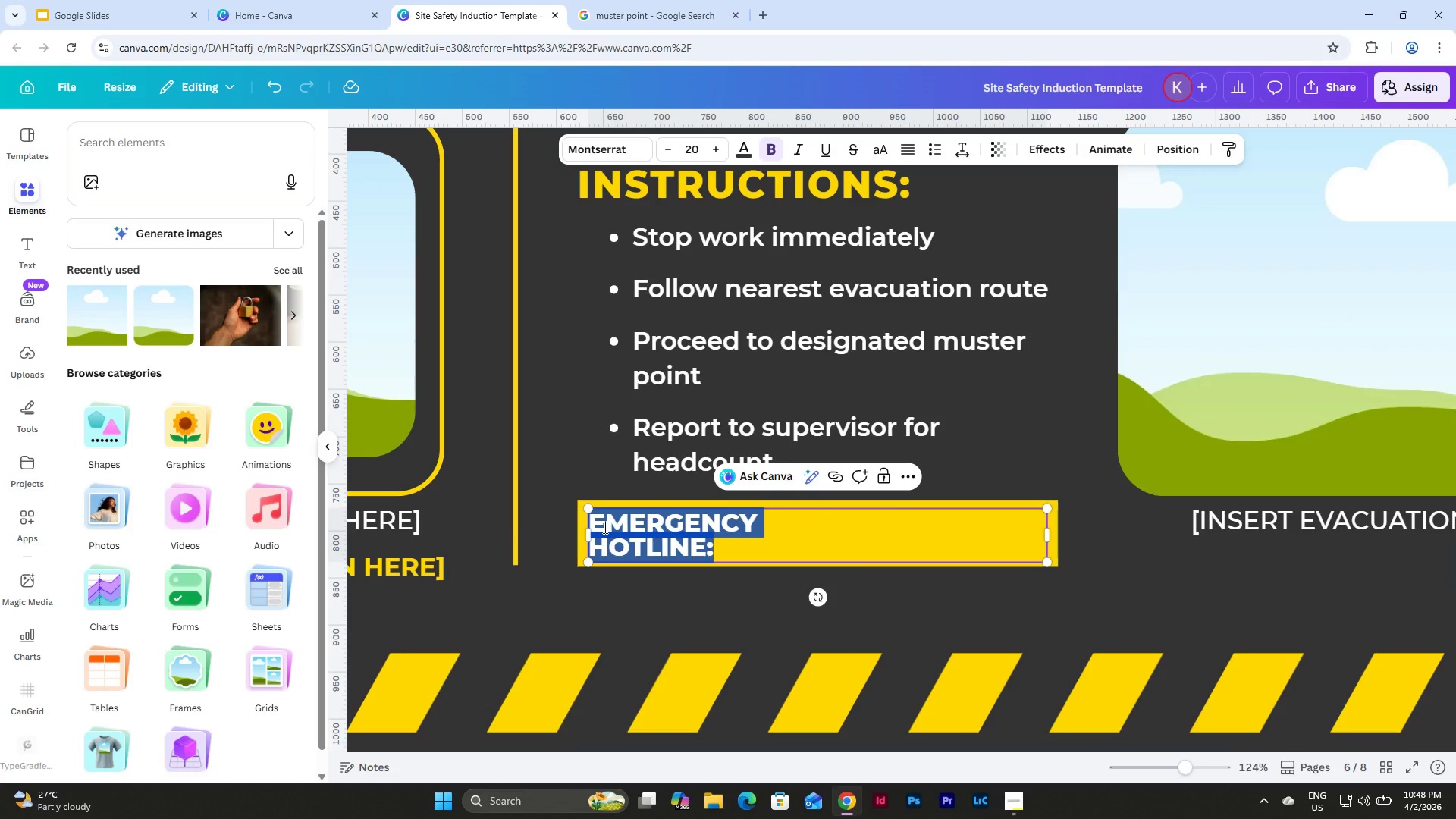 
type(INSERT EMERGCE)
key(Backspace)
key(Backspace)
type(ECN)
key(Backspace)
key(Backspace)
type(NCY HOTLINE)
 